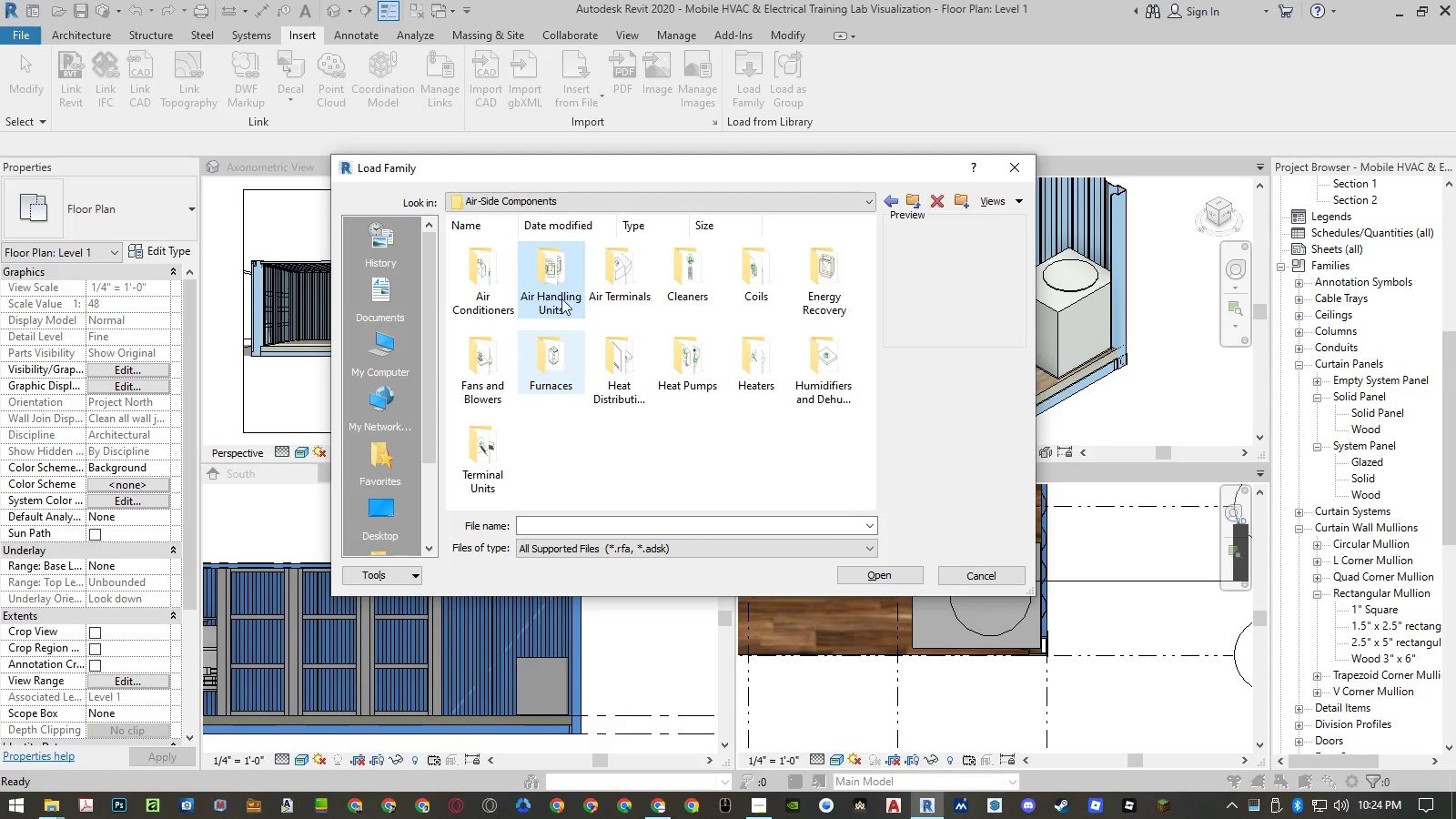 
double_click([564, 278])
 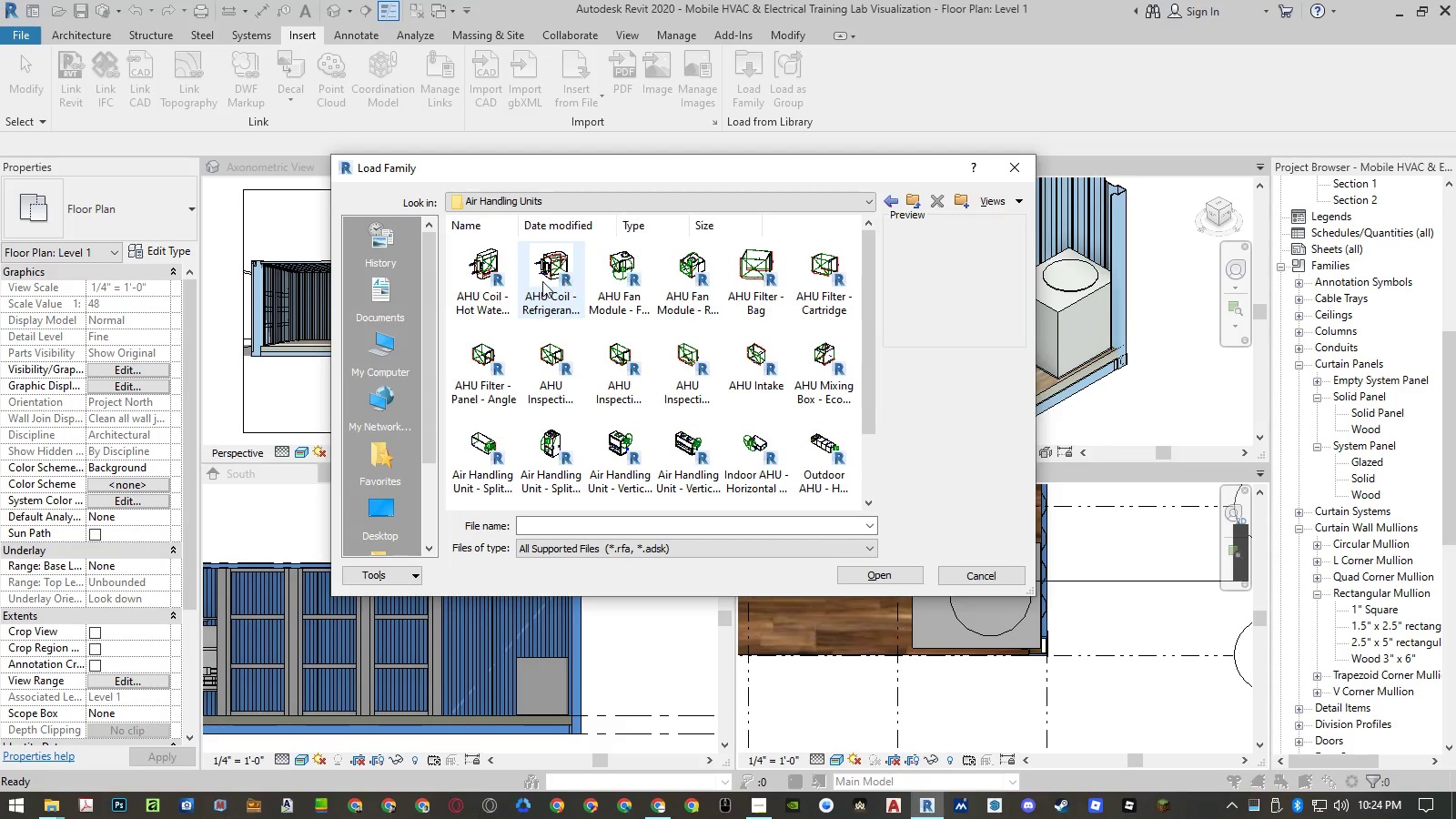 
left_click([489, 281])
 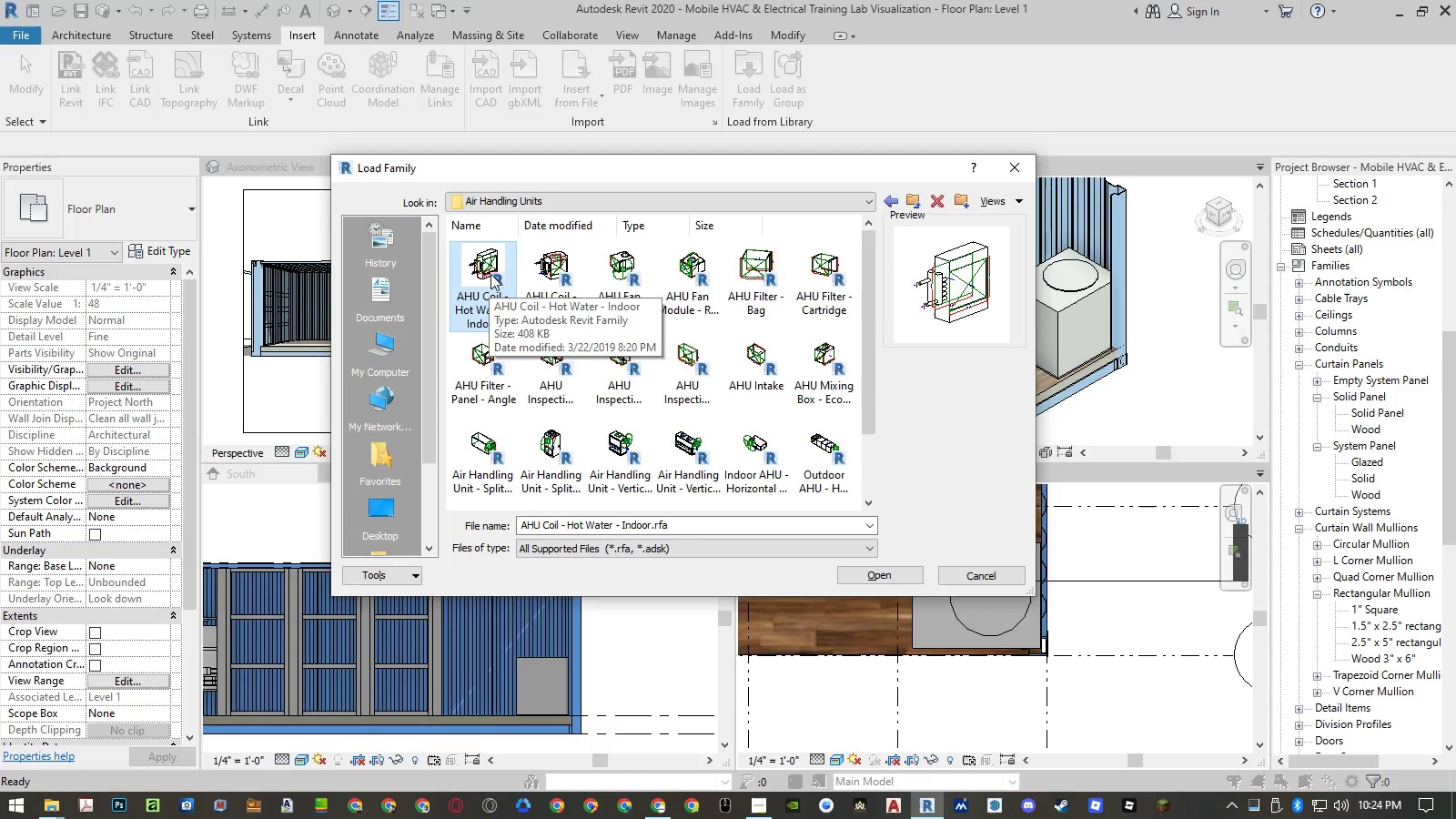 
key(ArrowRight)
 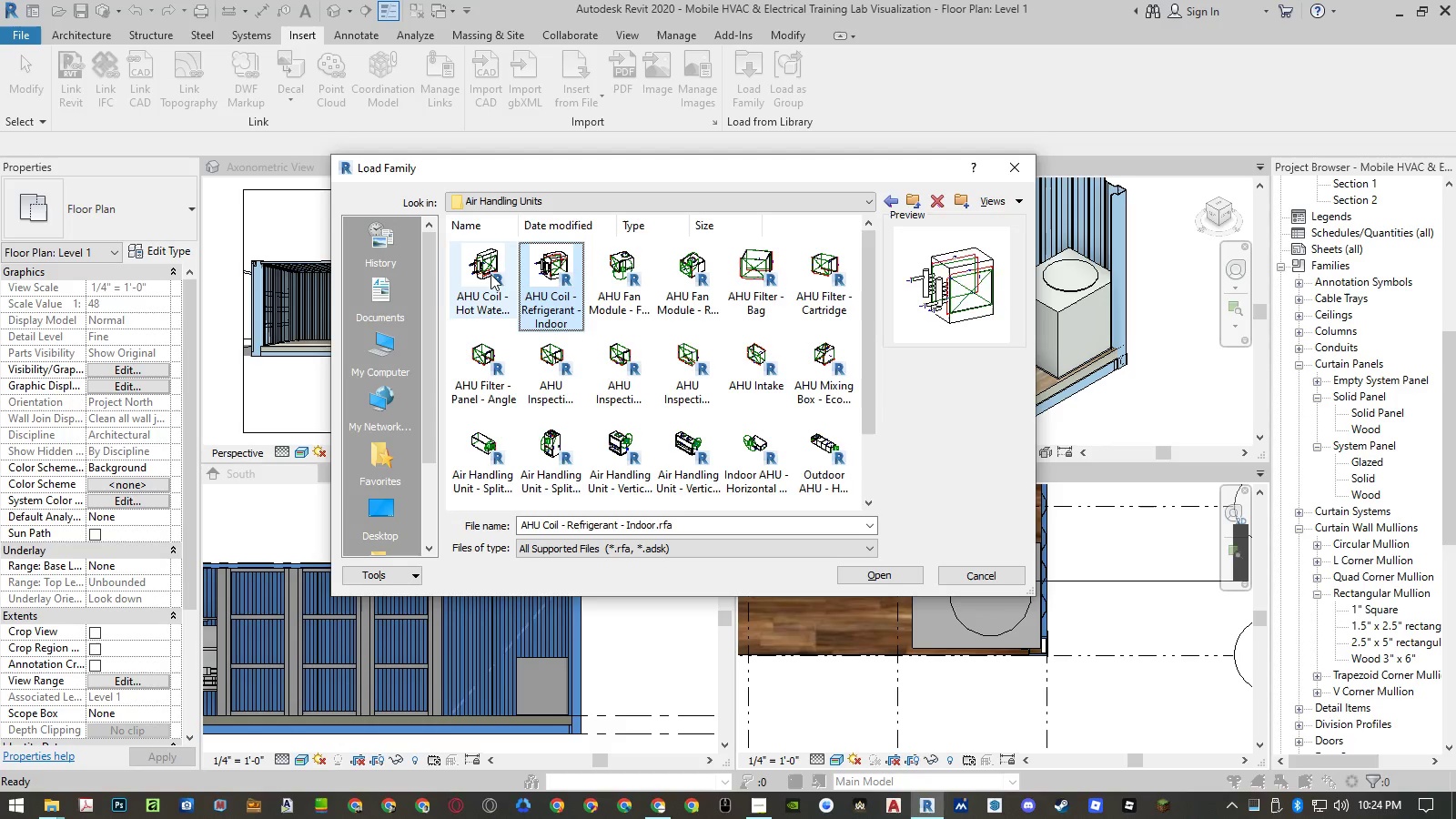 
key(ArrowRight)
 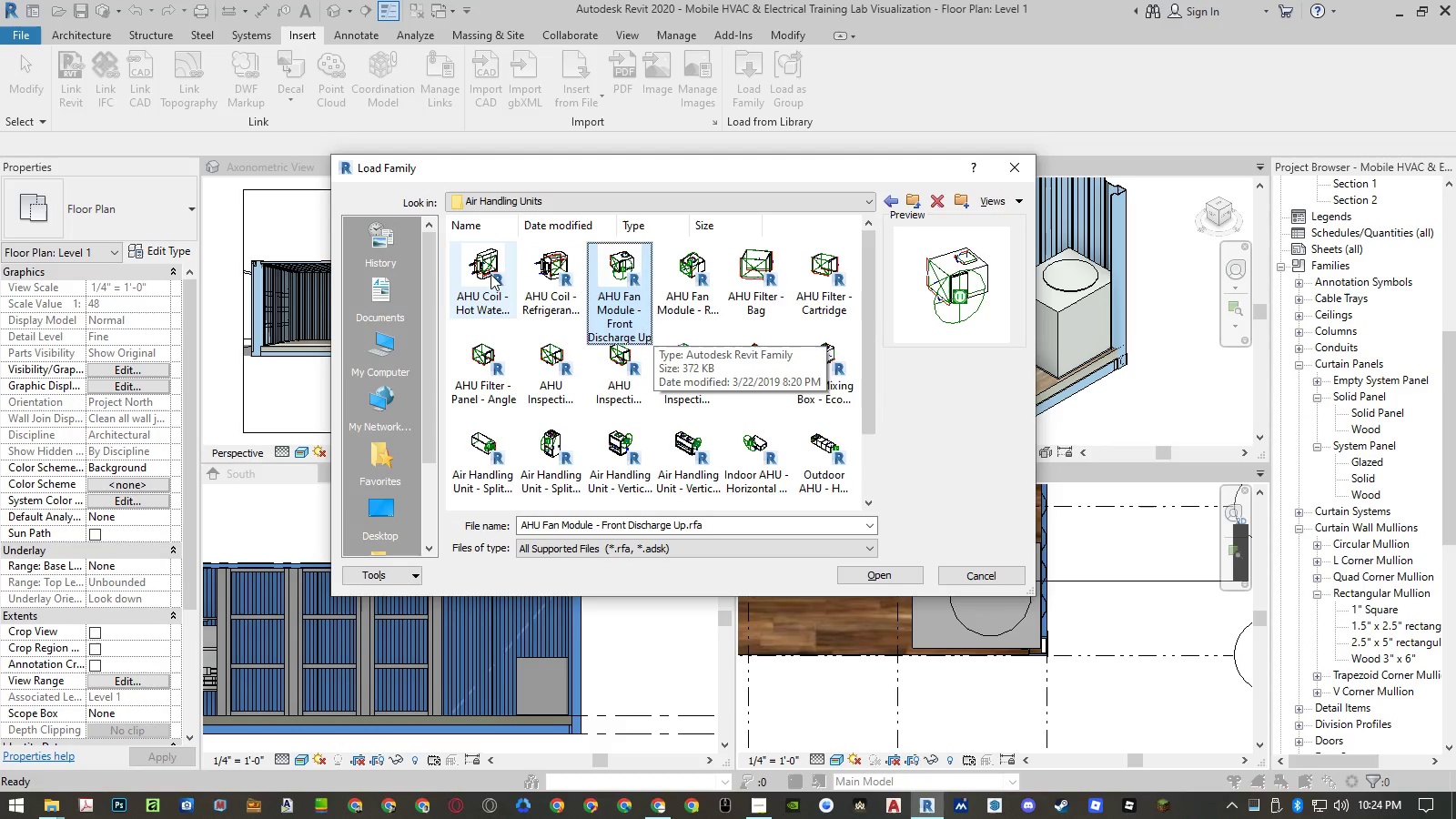 
key(ArrowRight)
 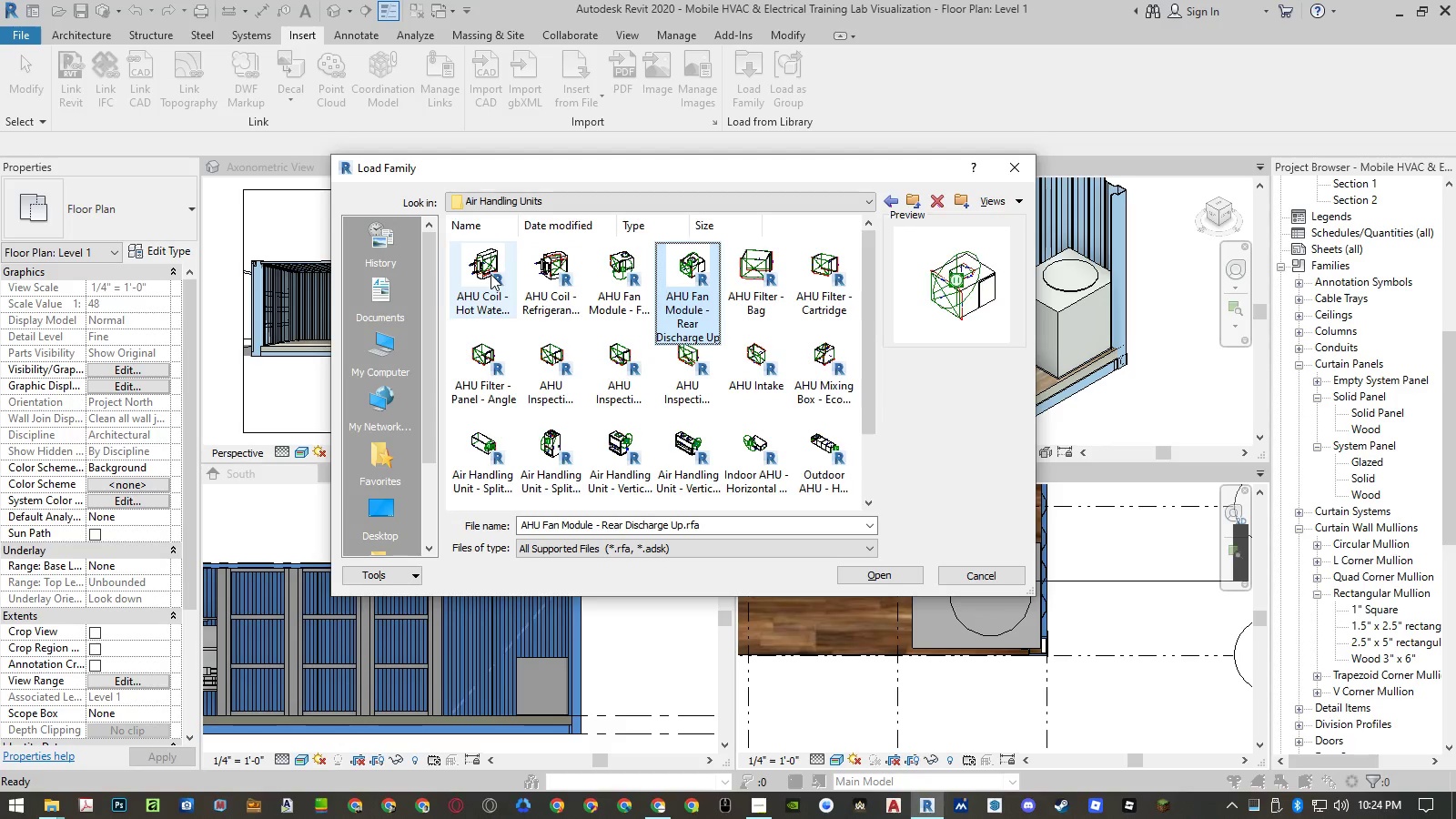 
key(ArrowRight)
 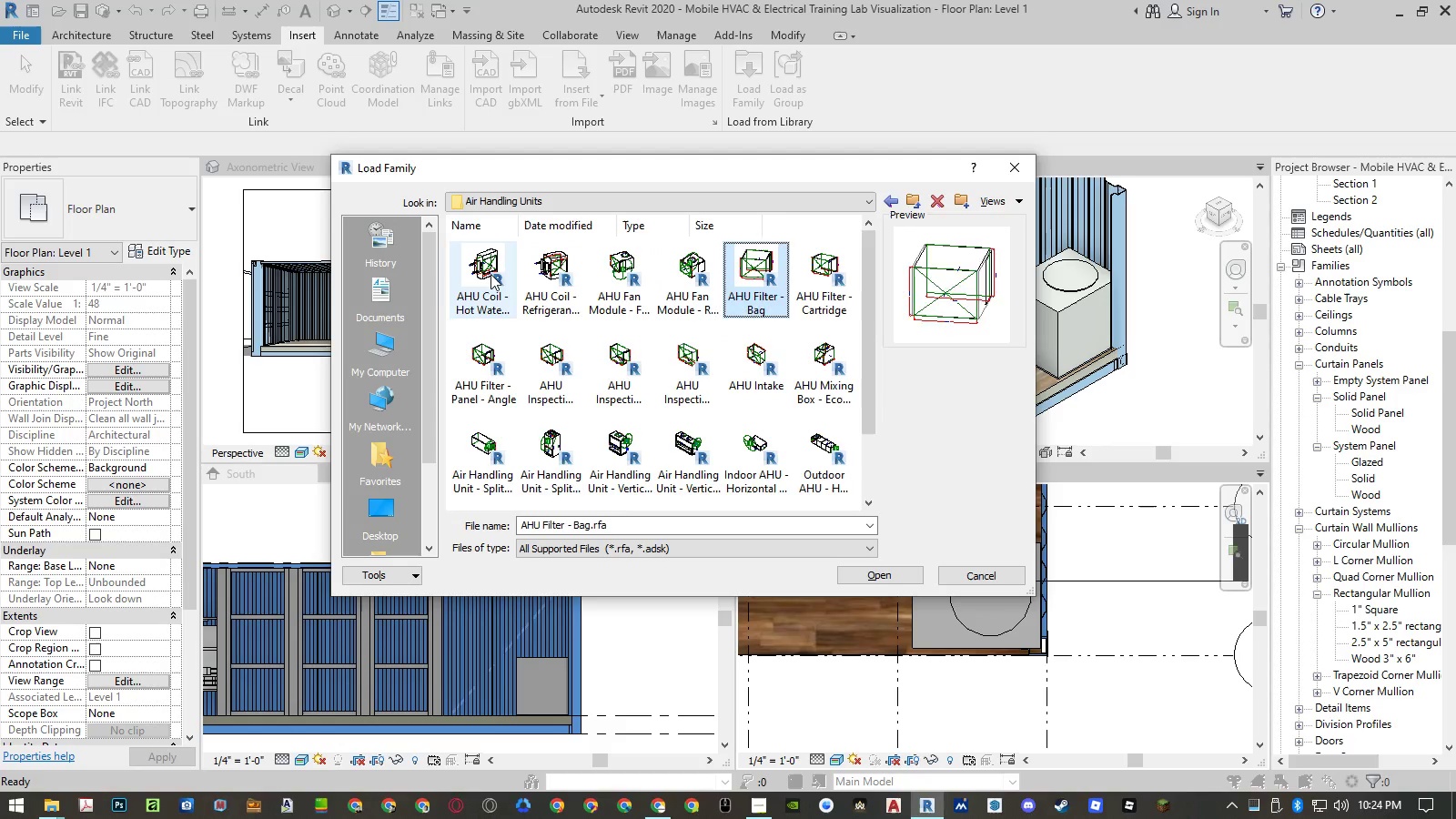 
key(ArrowRight)
 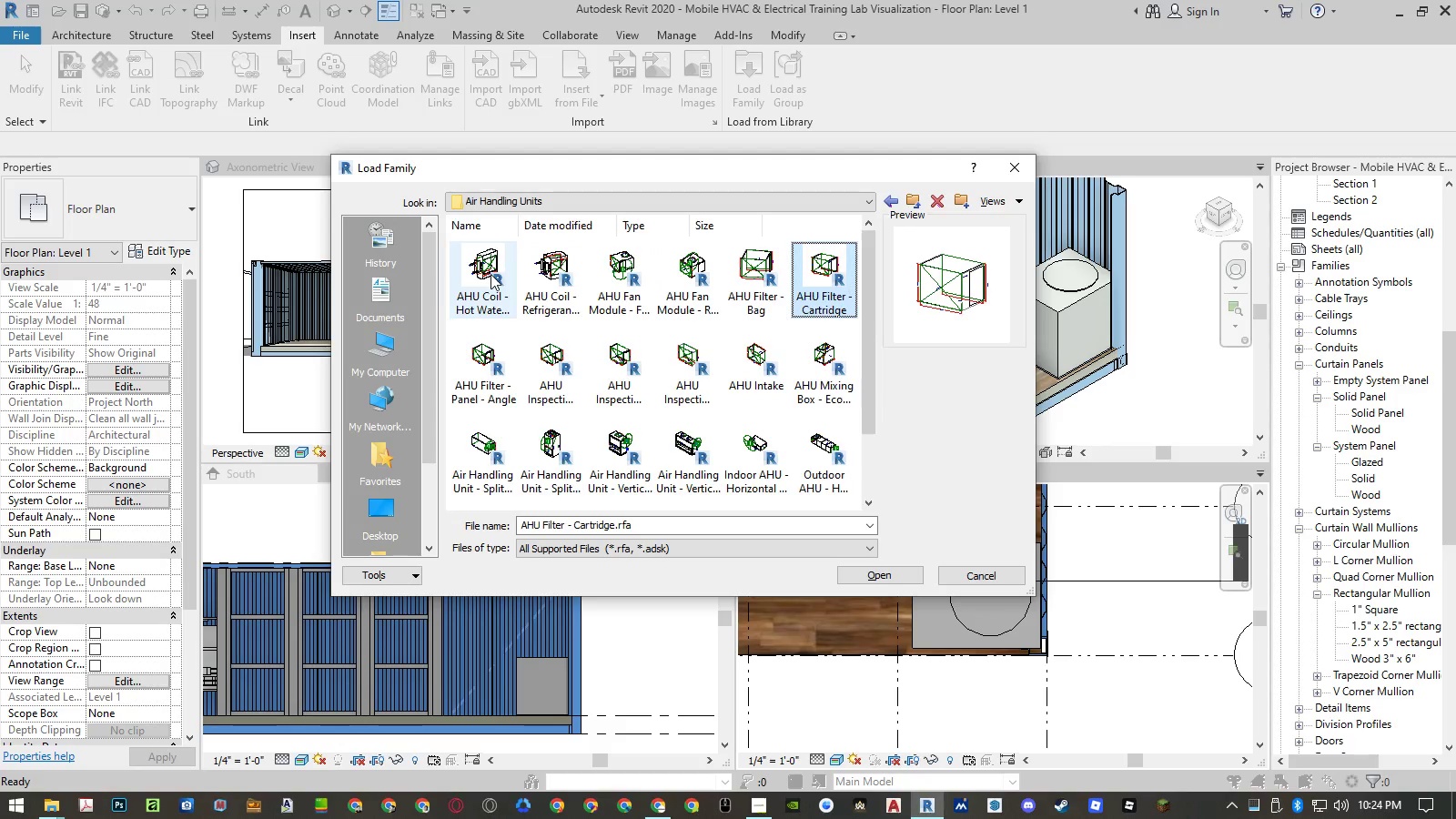 
key(ArrowRight)
 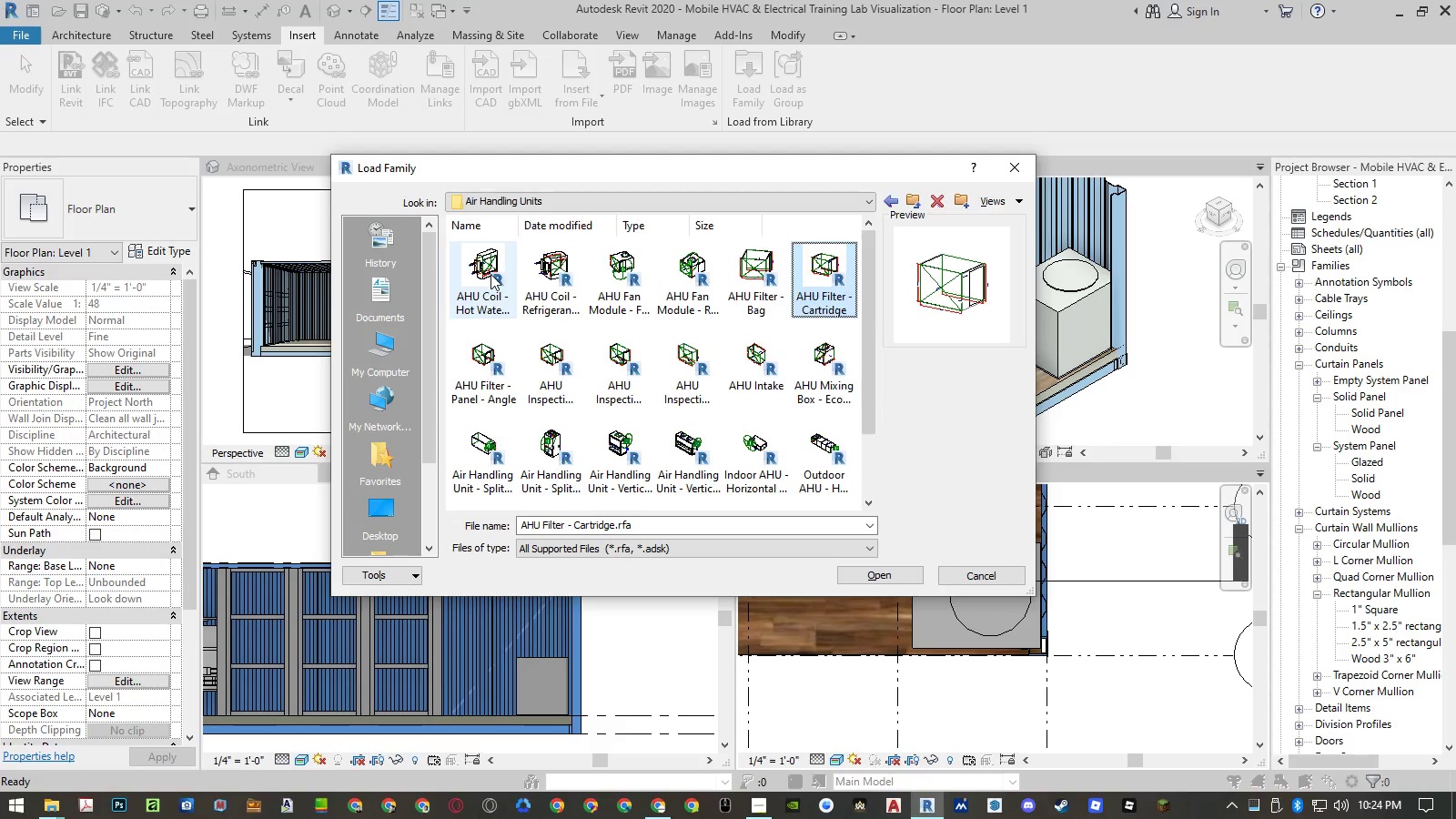 
key(ArrowDown)
 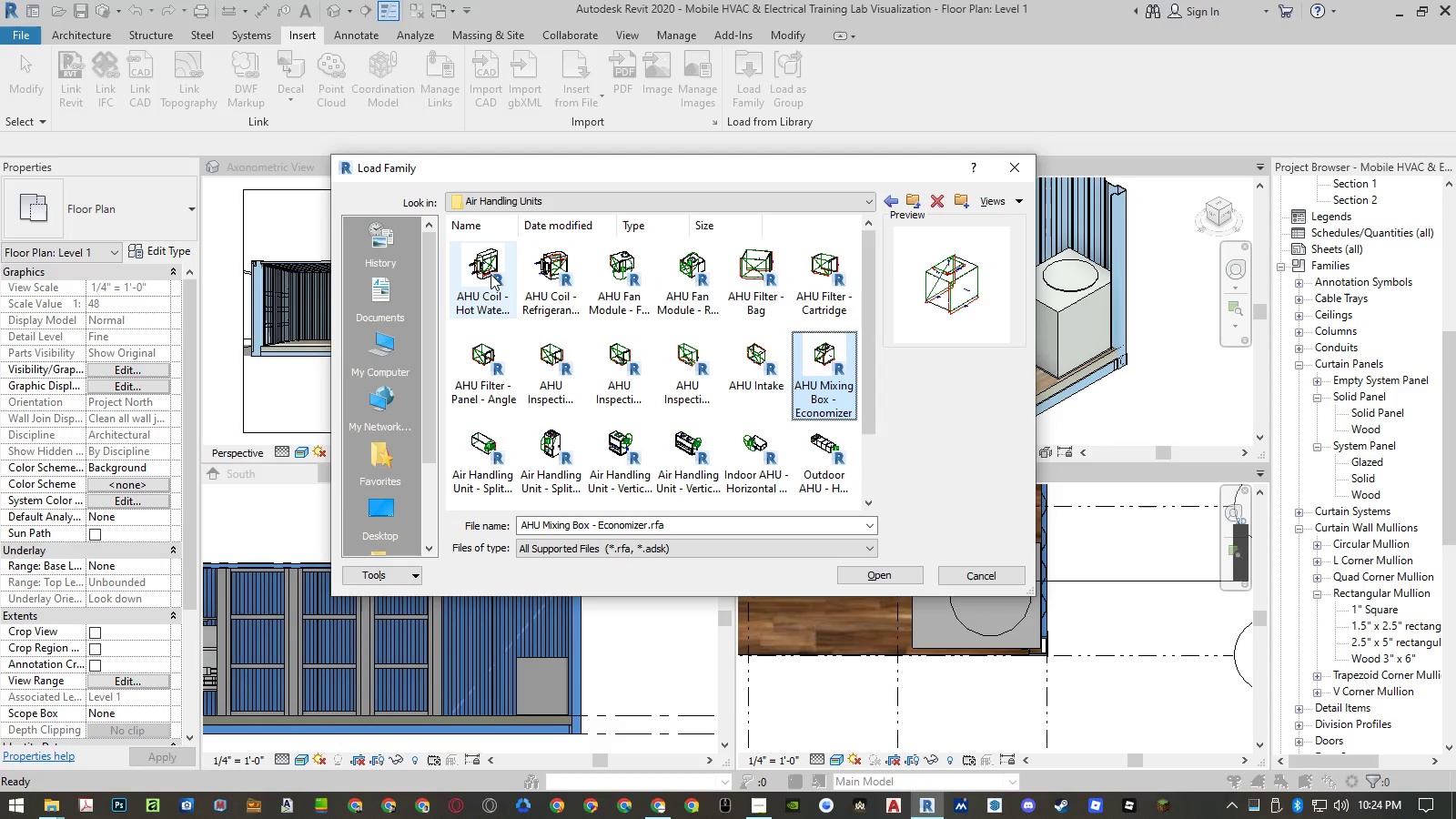 
key(ArrowLeft)
 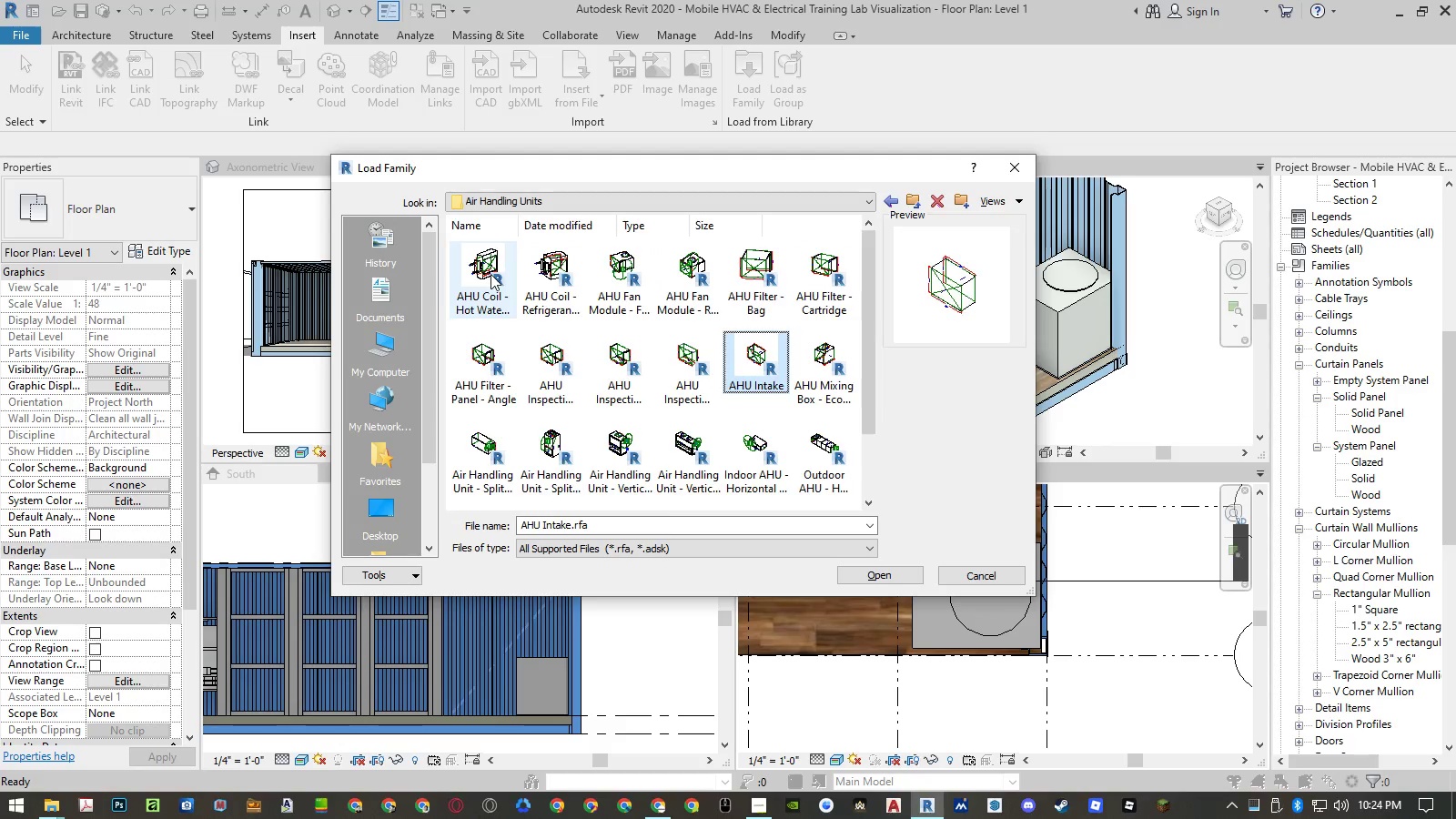 
key(ArrowLeft)
 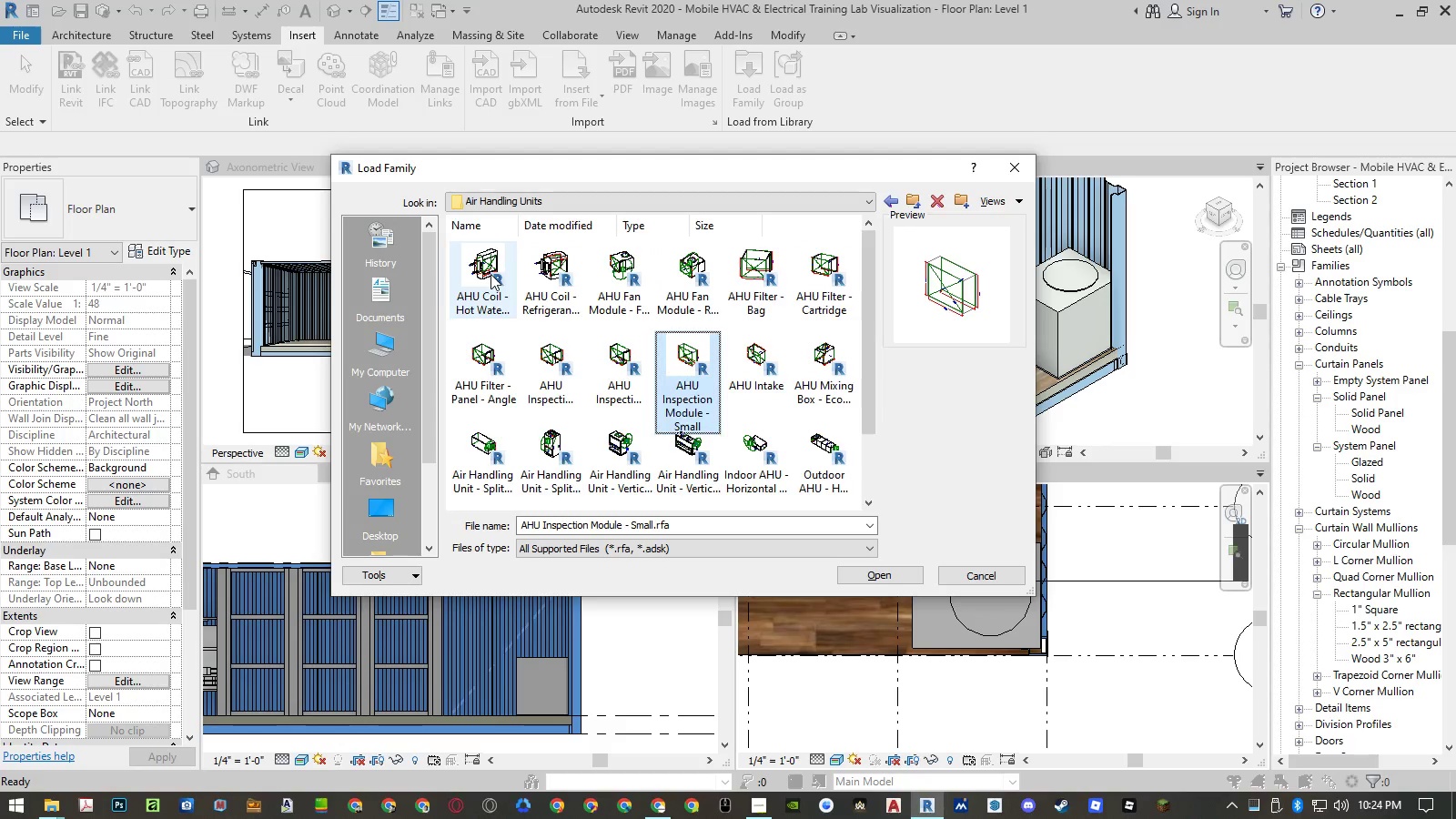 
key(ArrowLeft)
 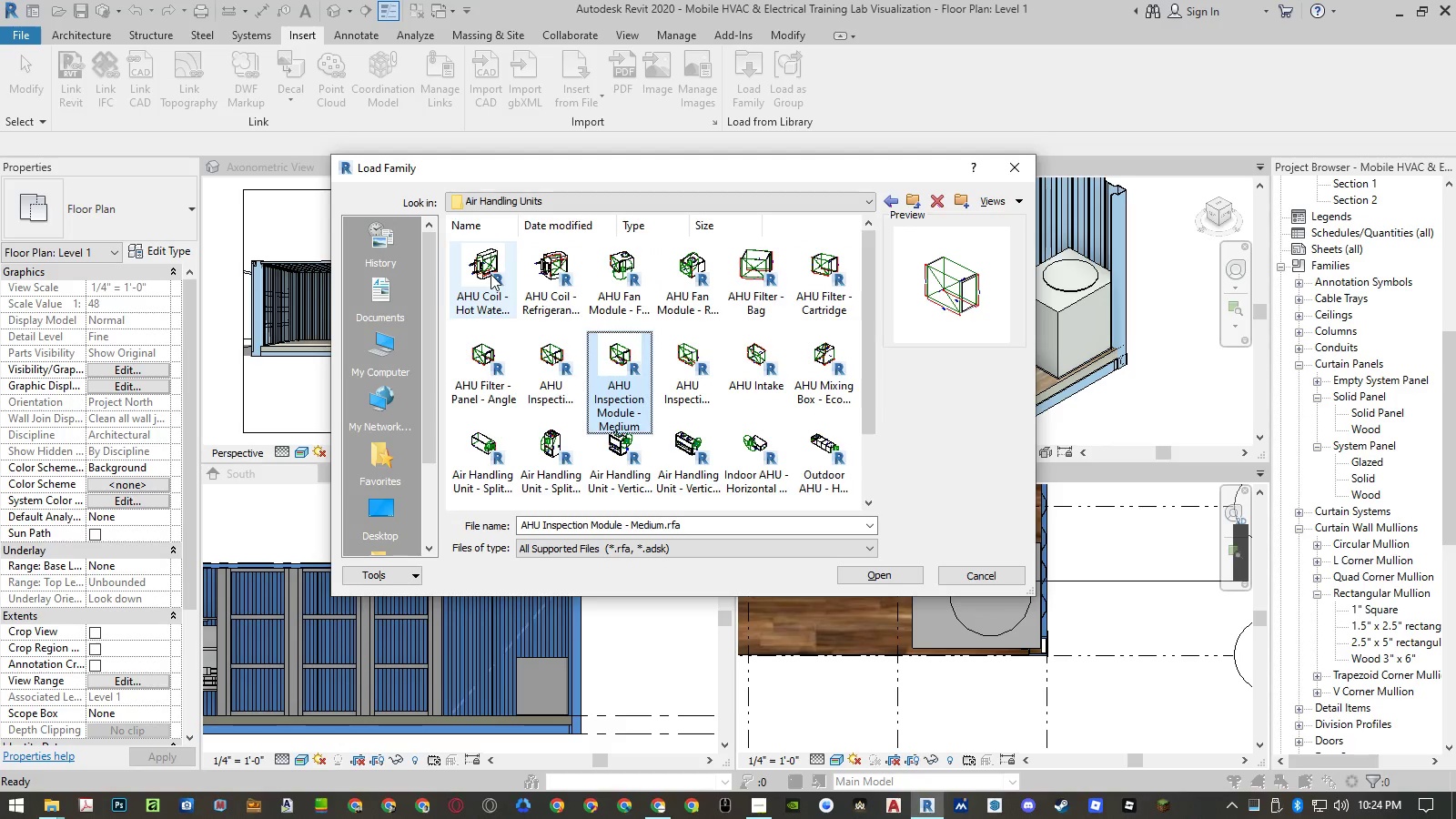 
key(ArrowLeft)
 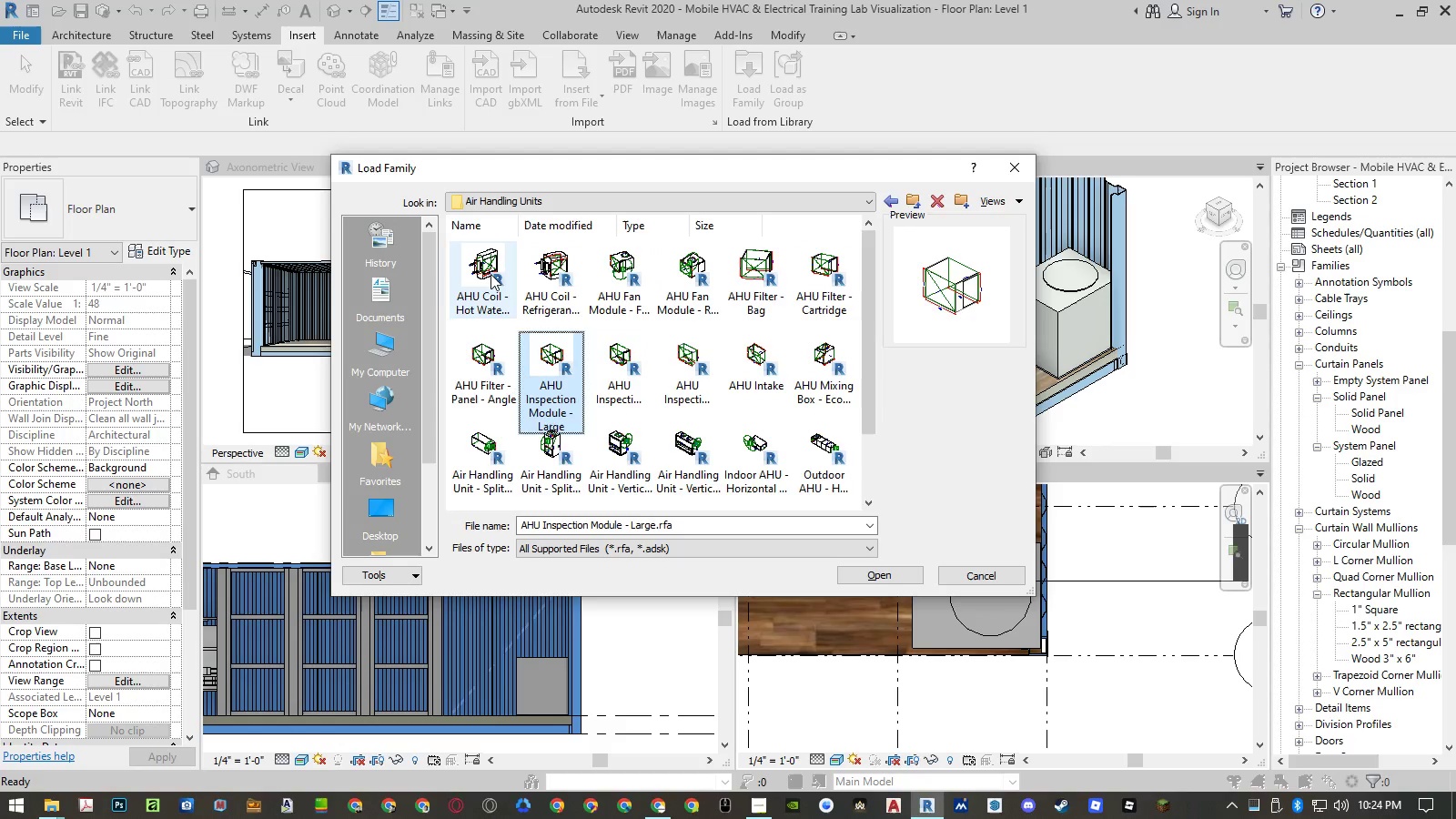 
key(ArrowLeft)
 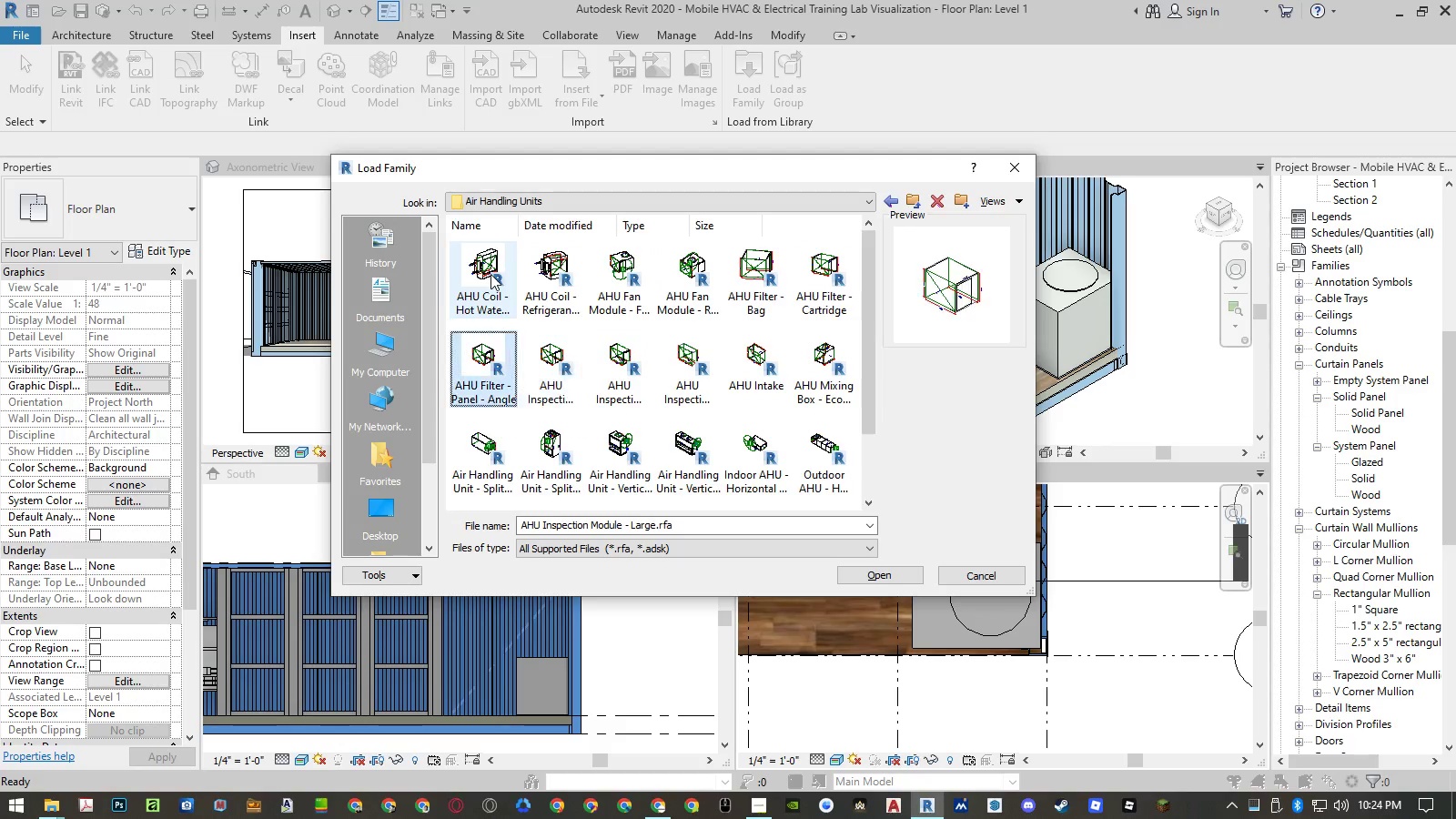 
key(ArrowLeft)
 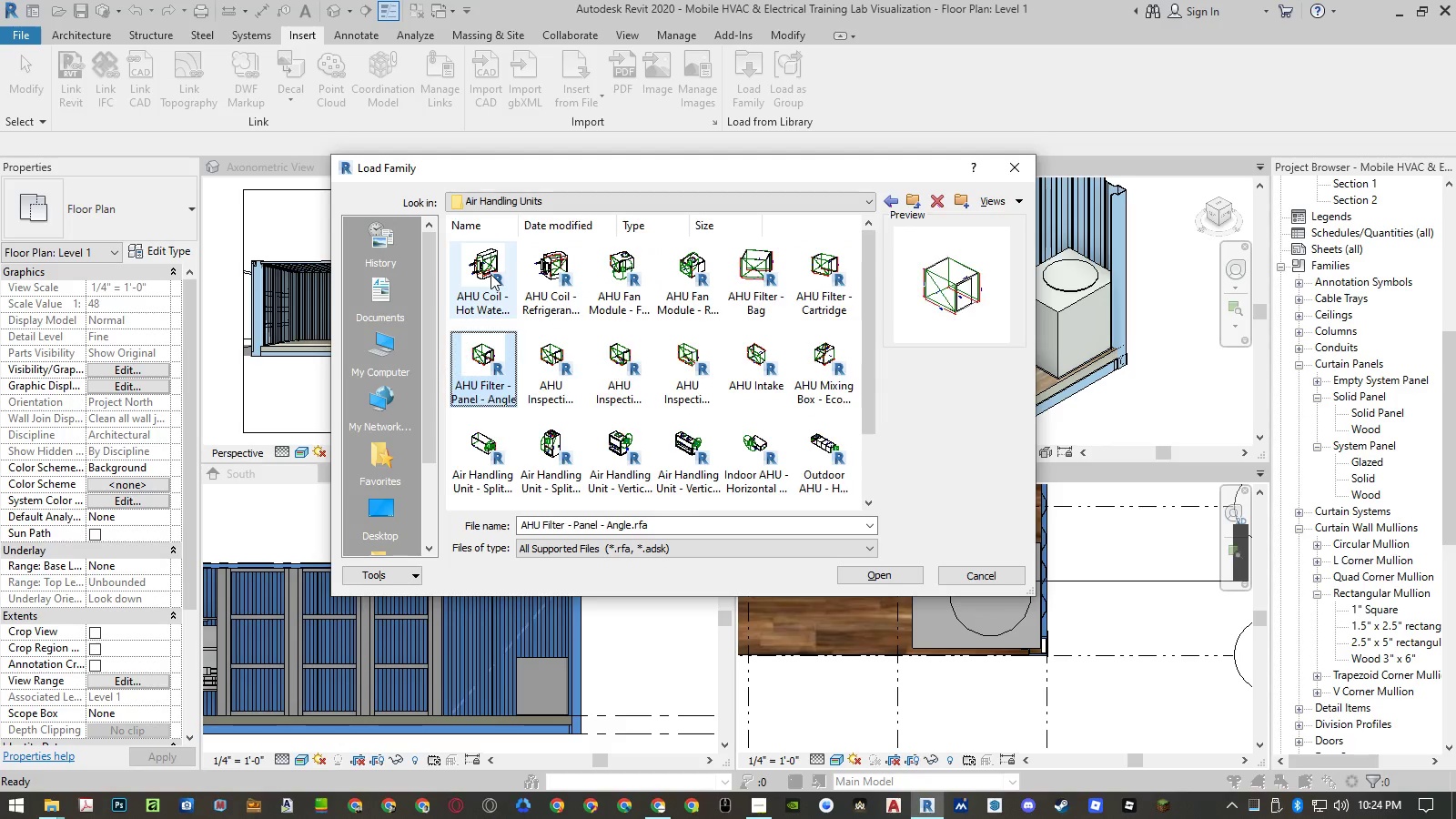 
key(ArrowDown)
 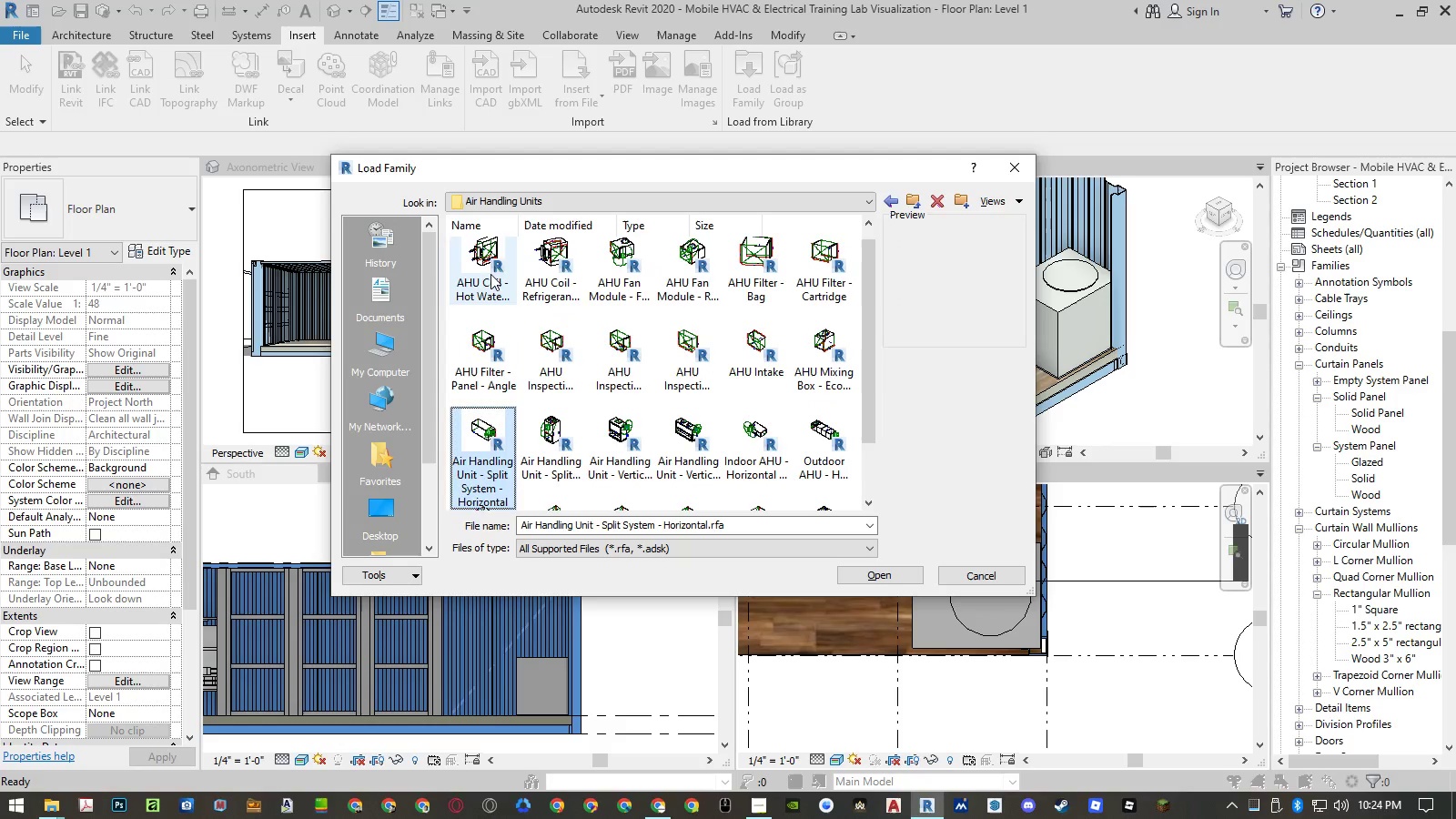 
key(ArrowRight)
 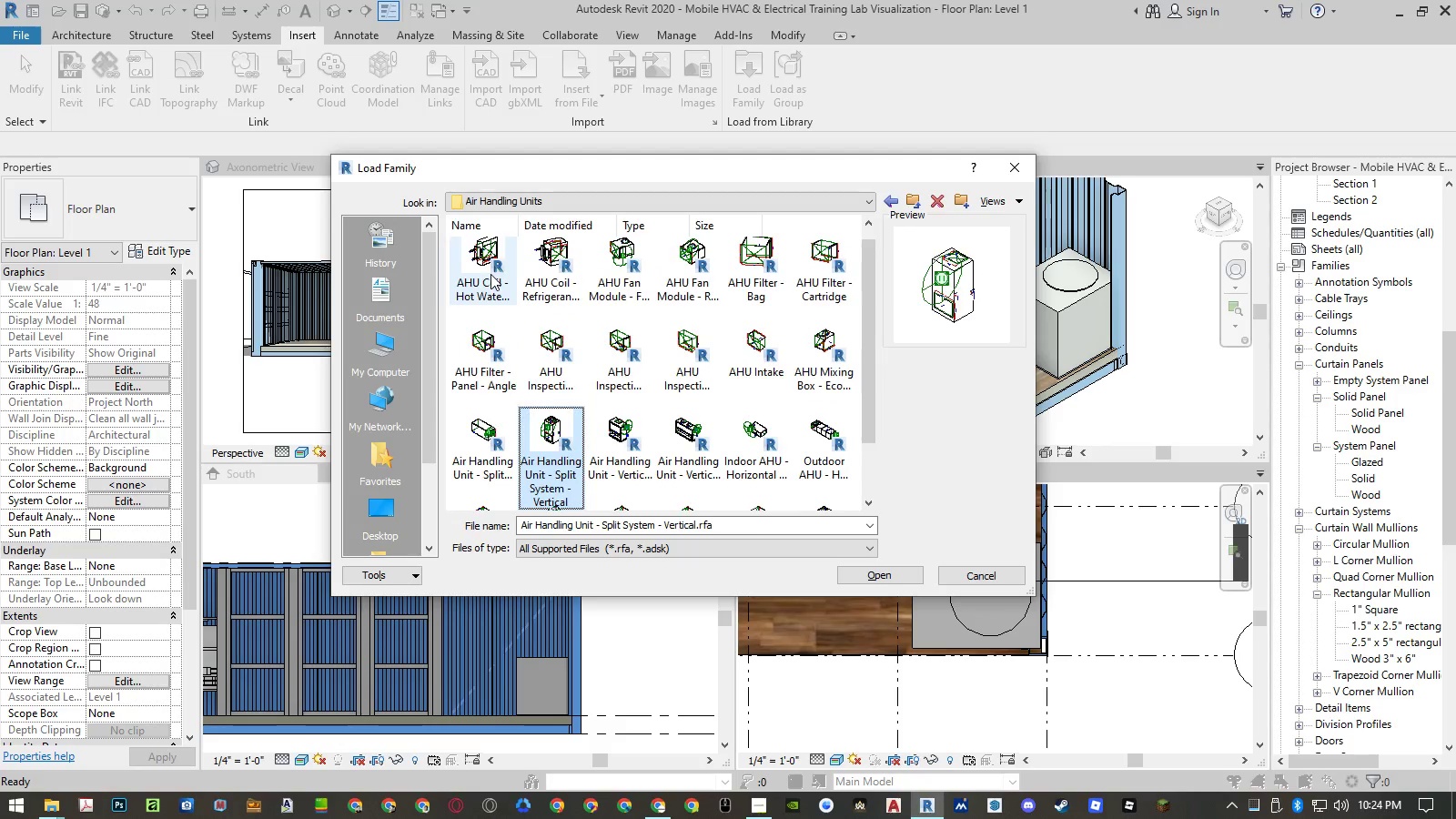 
key(ArrowRight)
 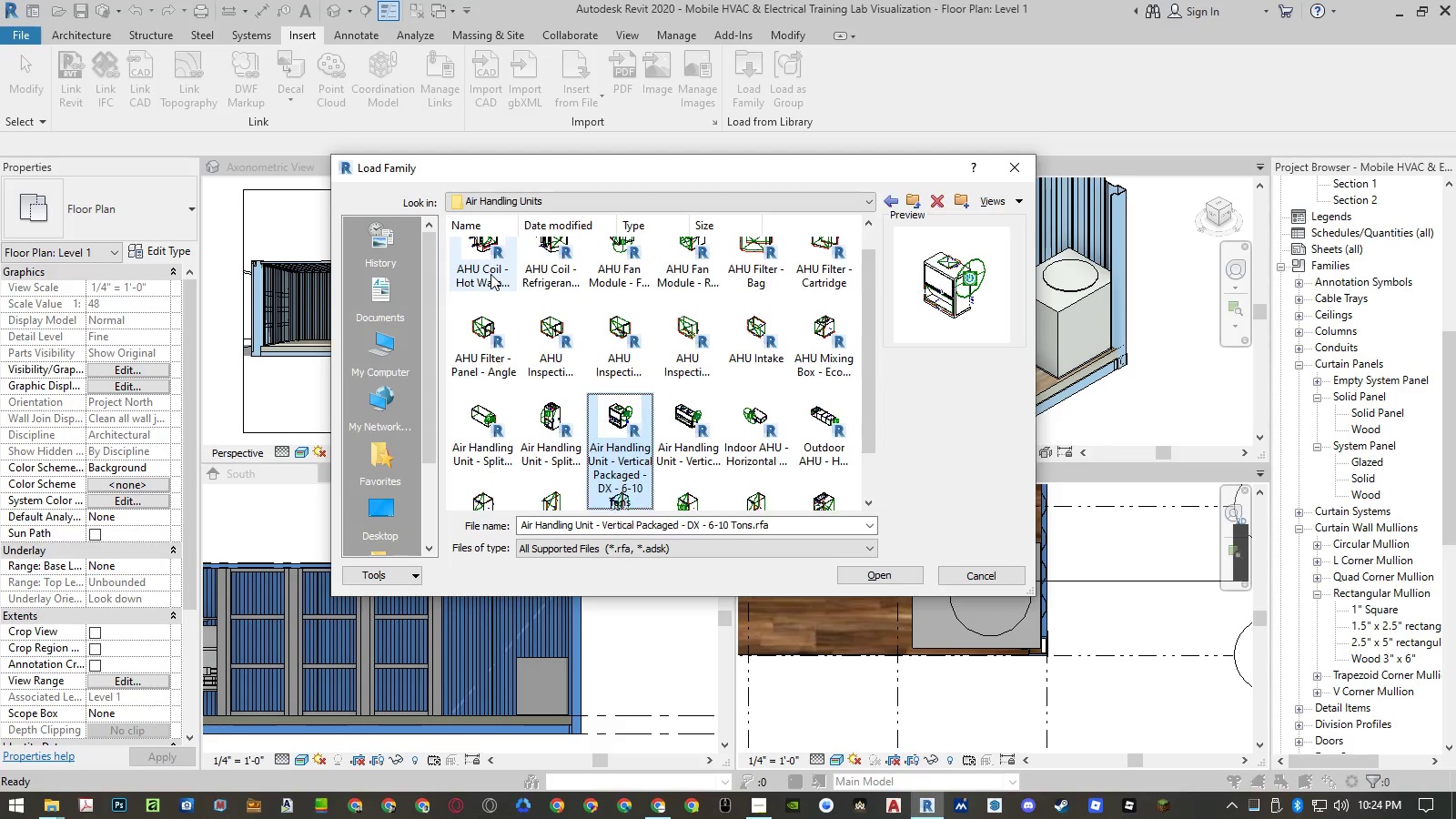 
key(ArrowRight)
 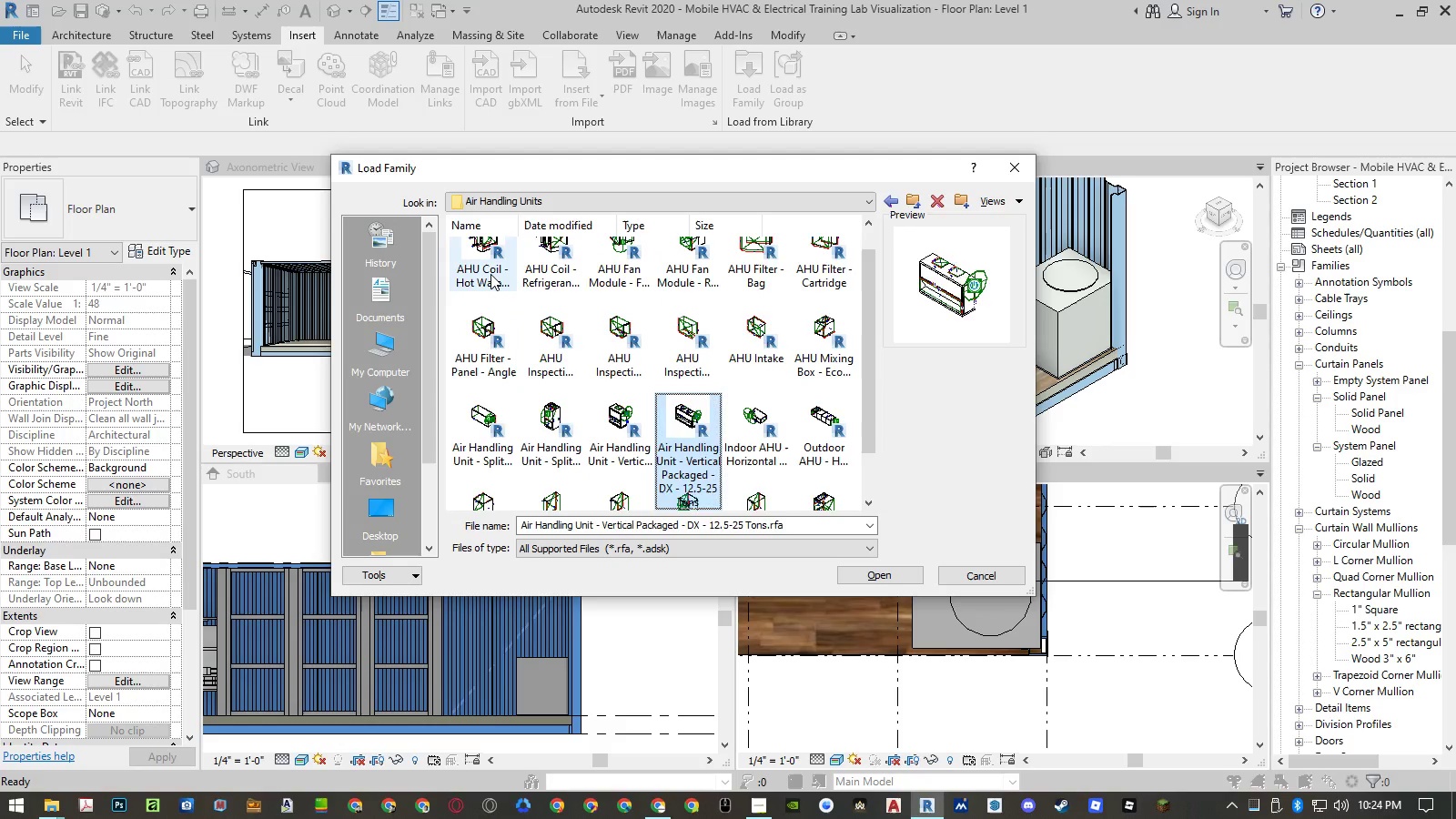 
key(ArrowRight)
 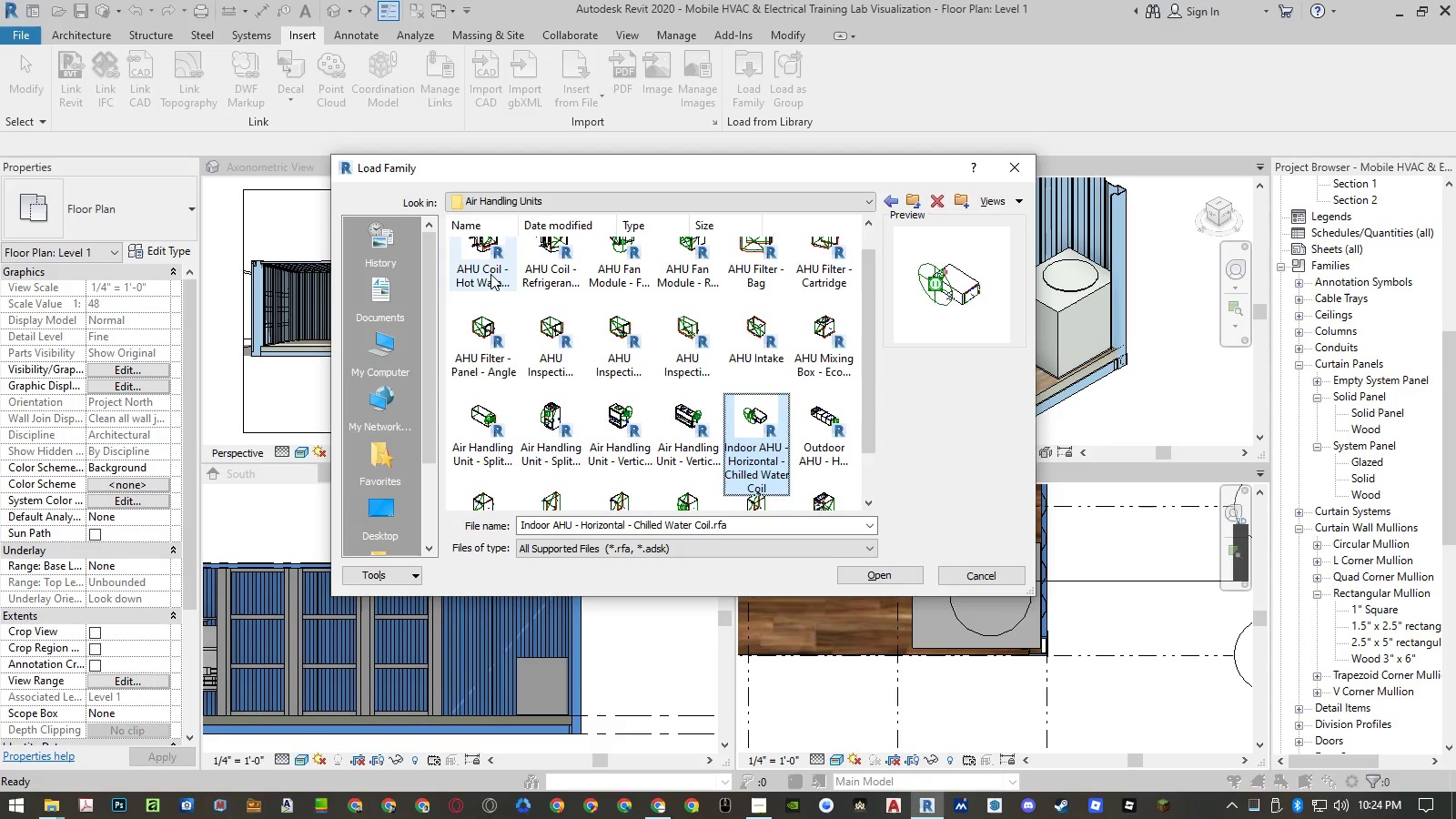 
key(ArrowRight)
 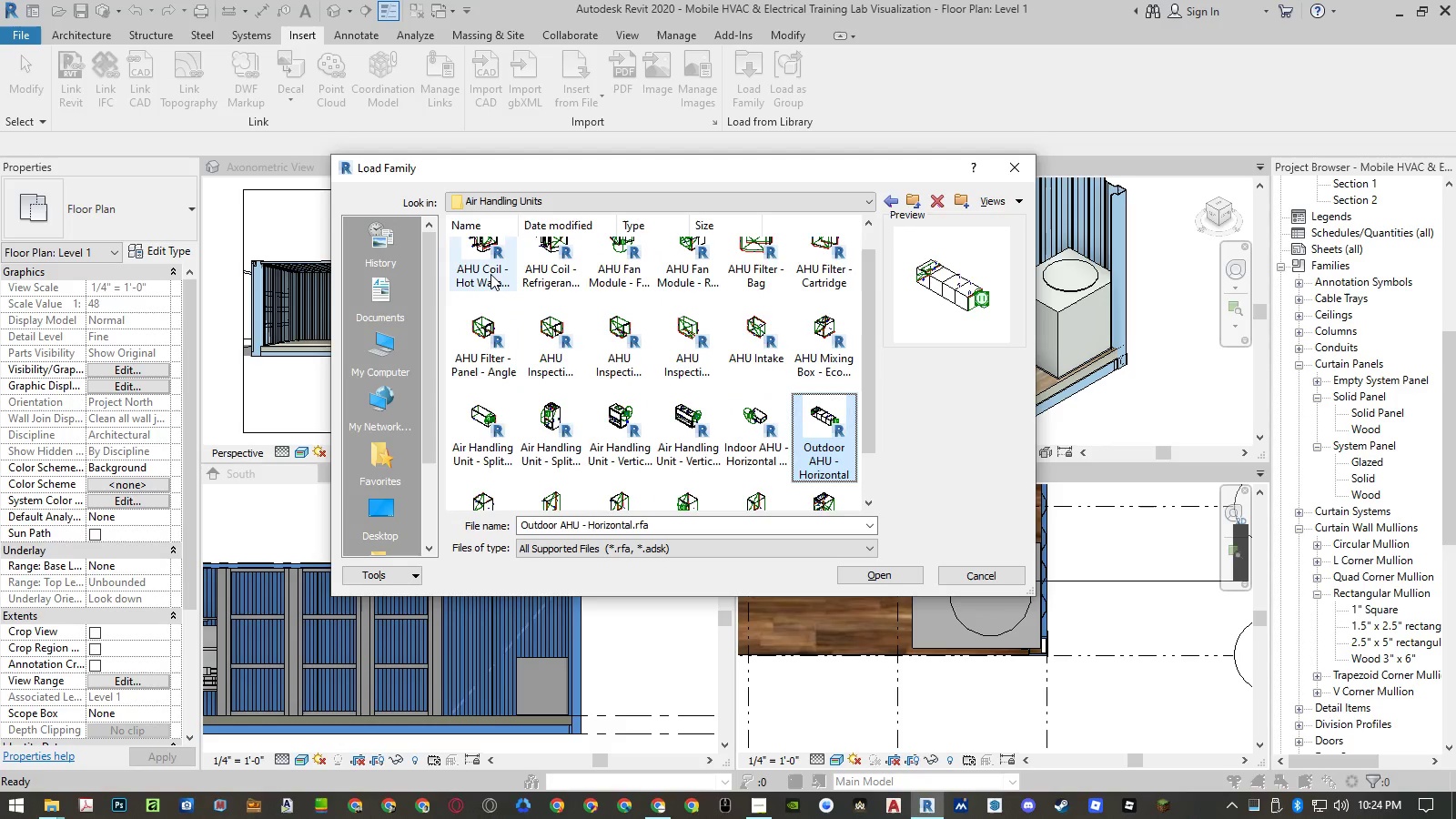 
key(ArrowRight)
 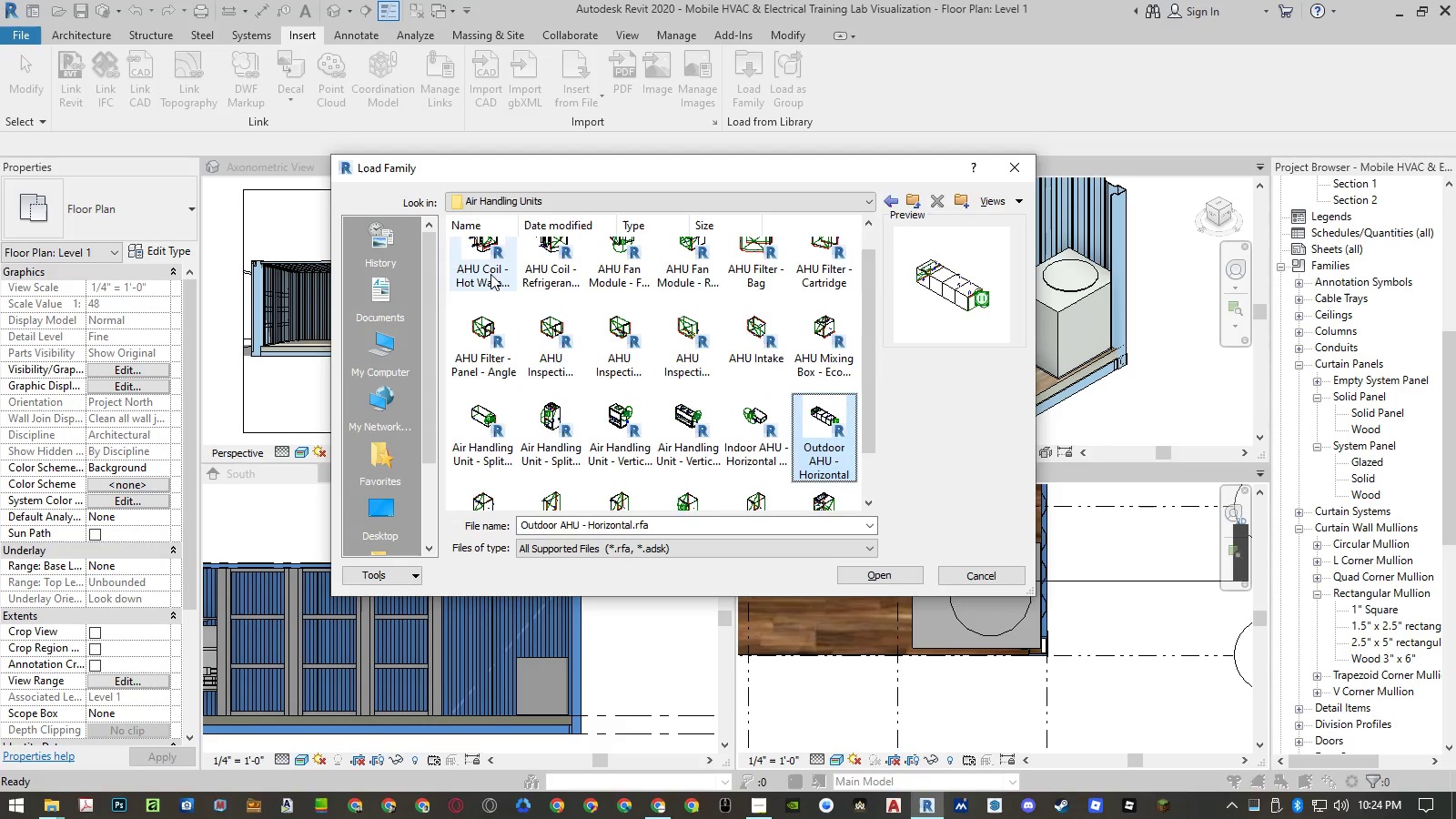 
key(ArrowLeft)
 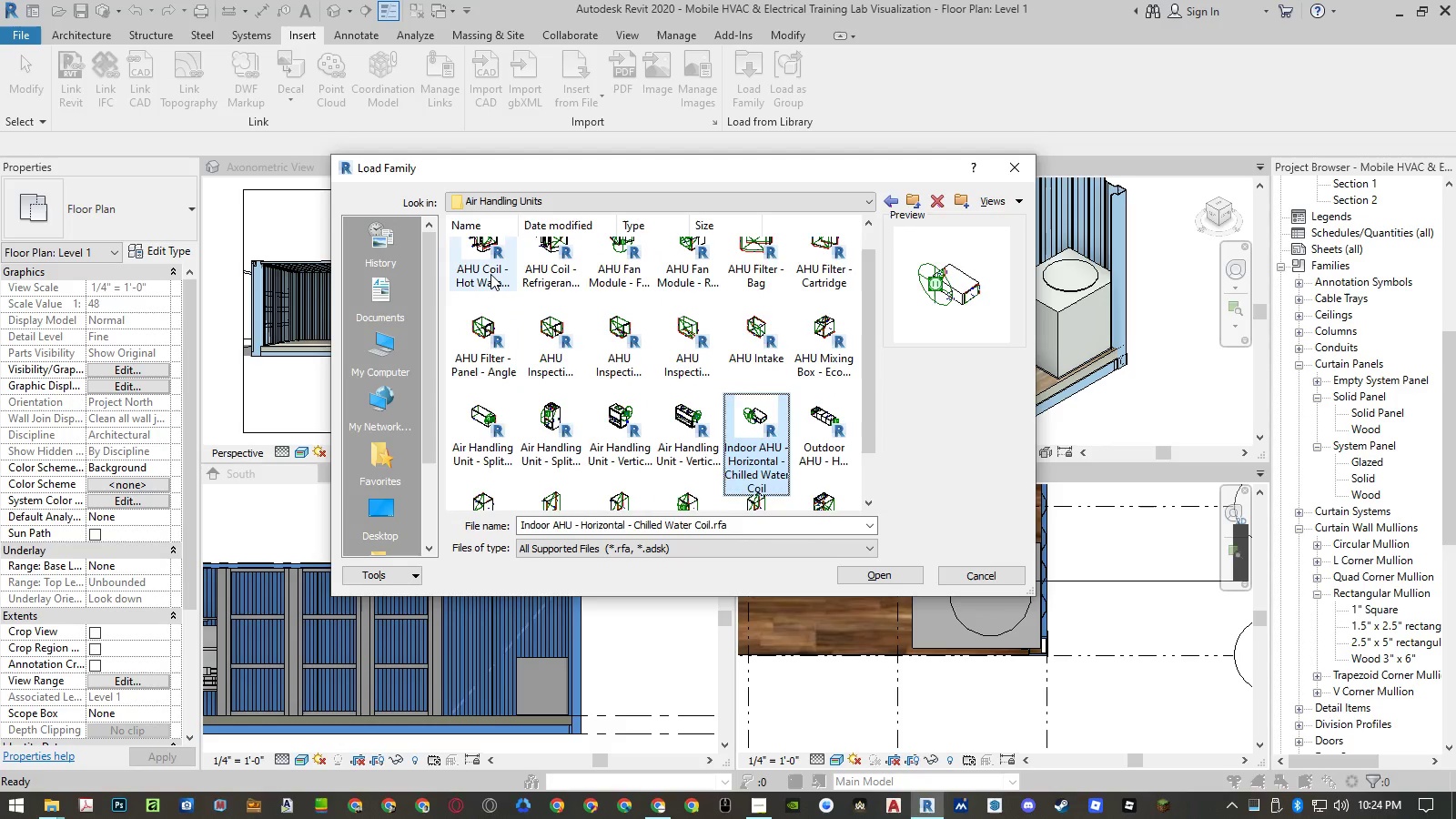 
key(ArrowLeft)
 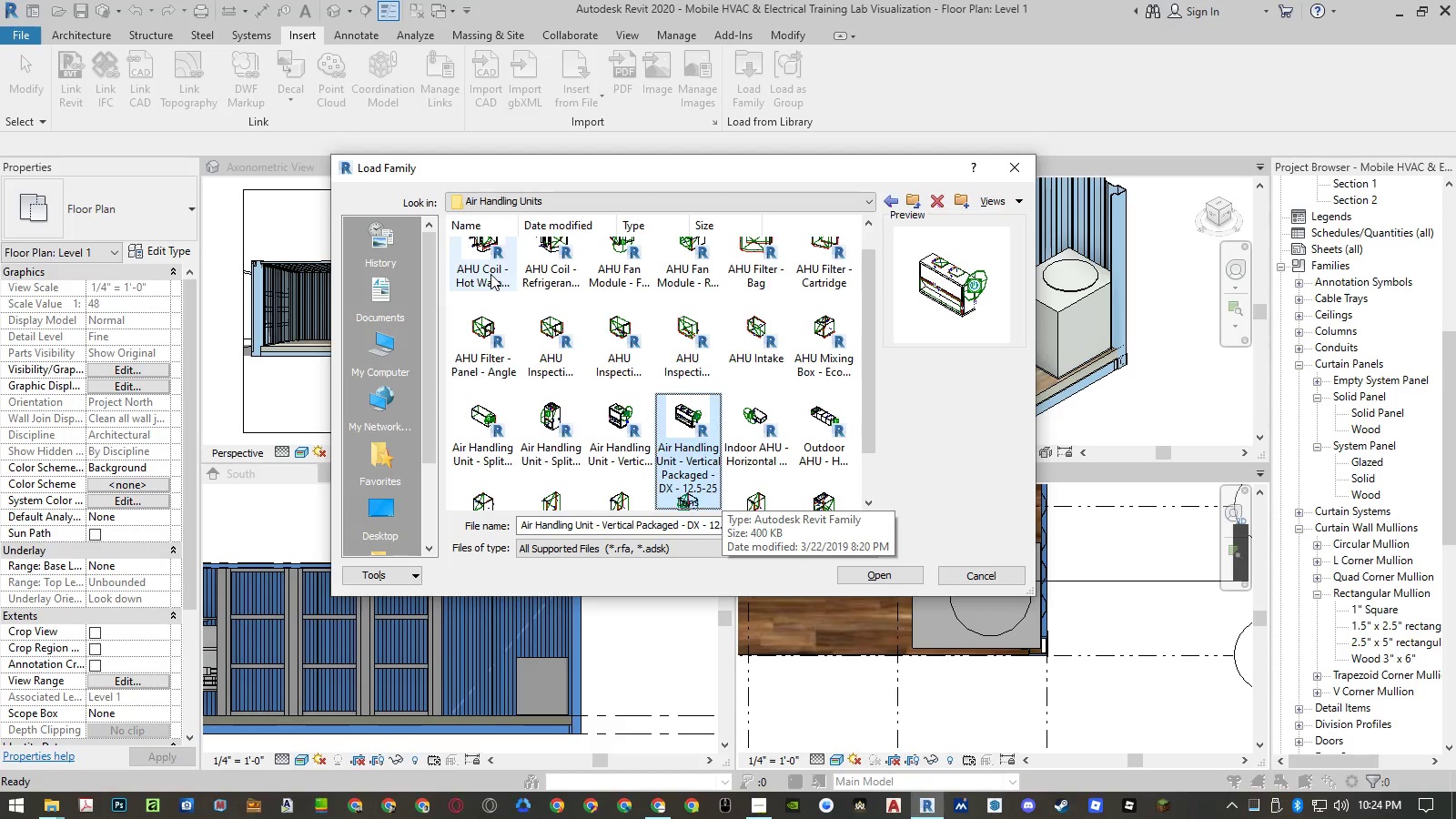 
key(ArrowLeft)
 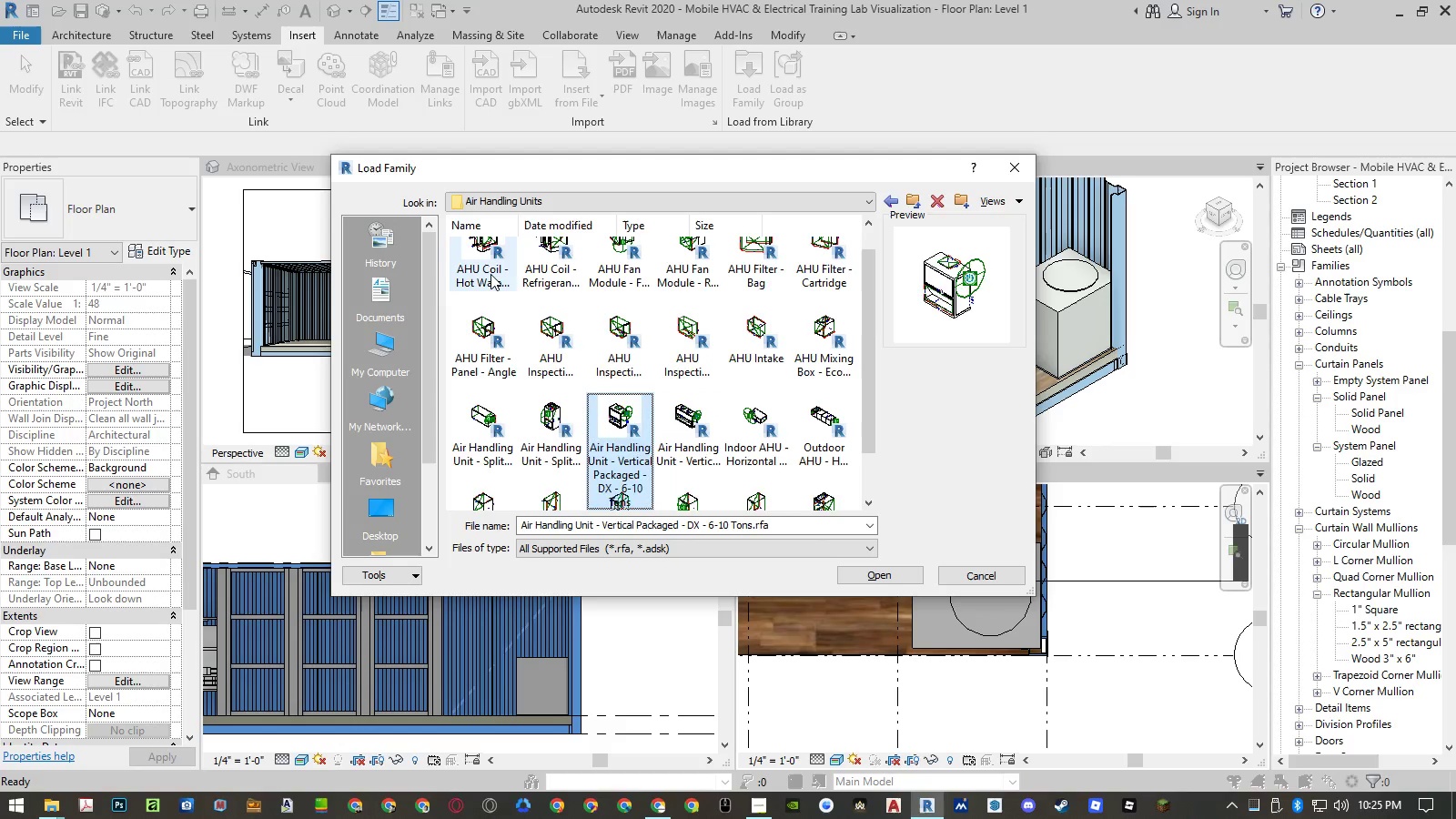 
key(ArrowLeft)
 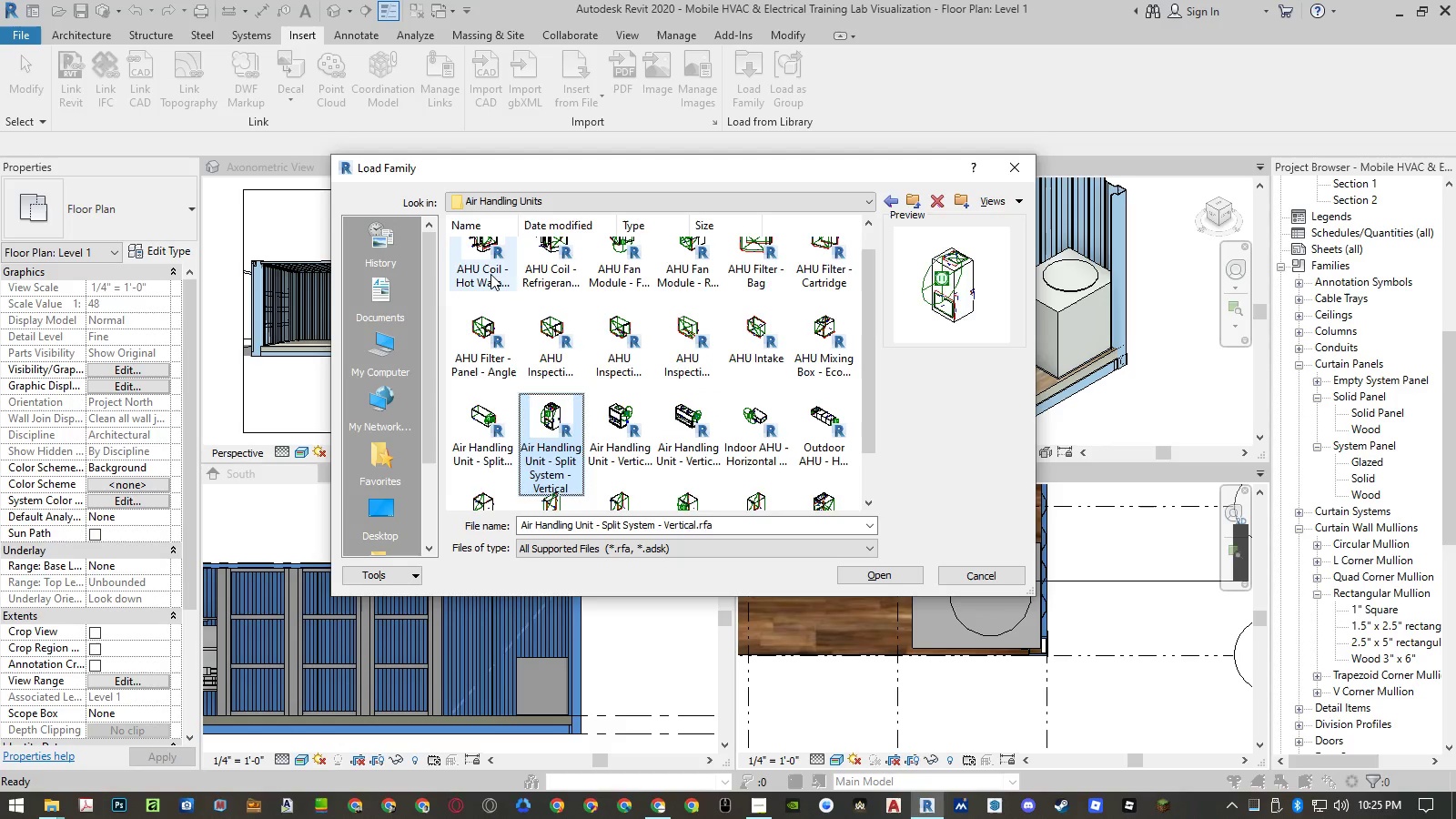 
hold_key(key=ArrowLeft, duration=2.56)
 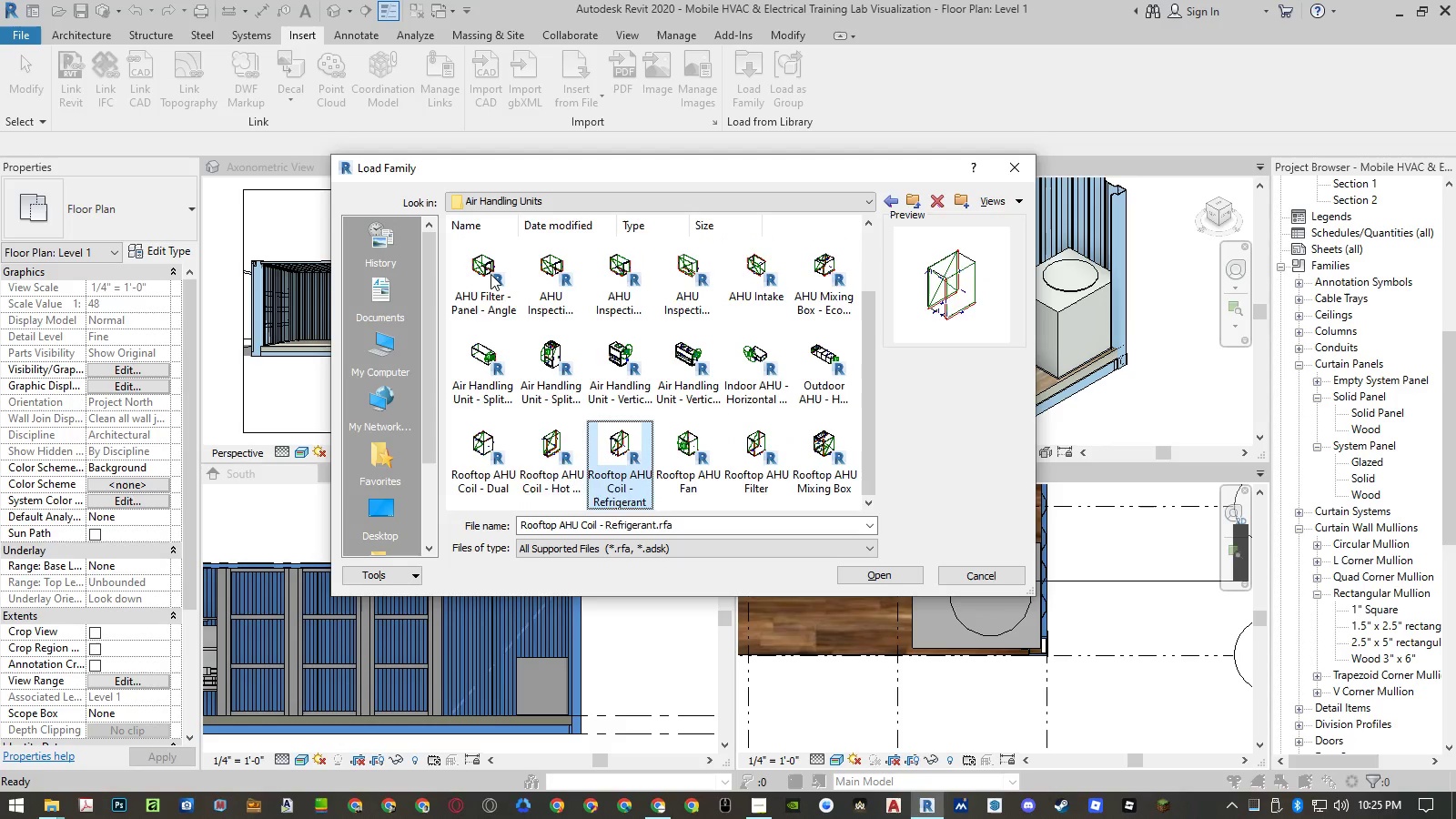 
key(ArrowDown)
 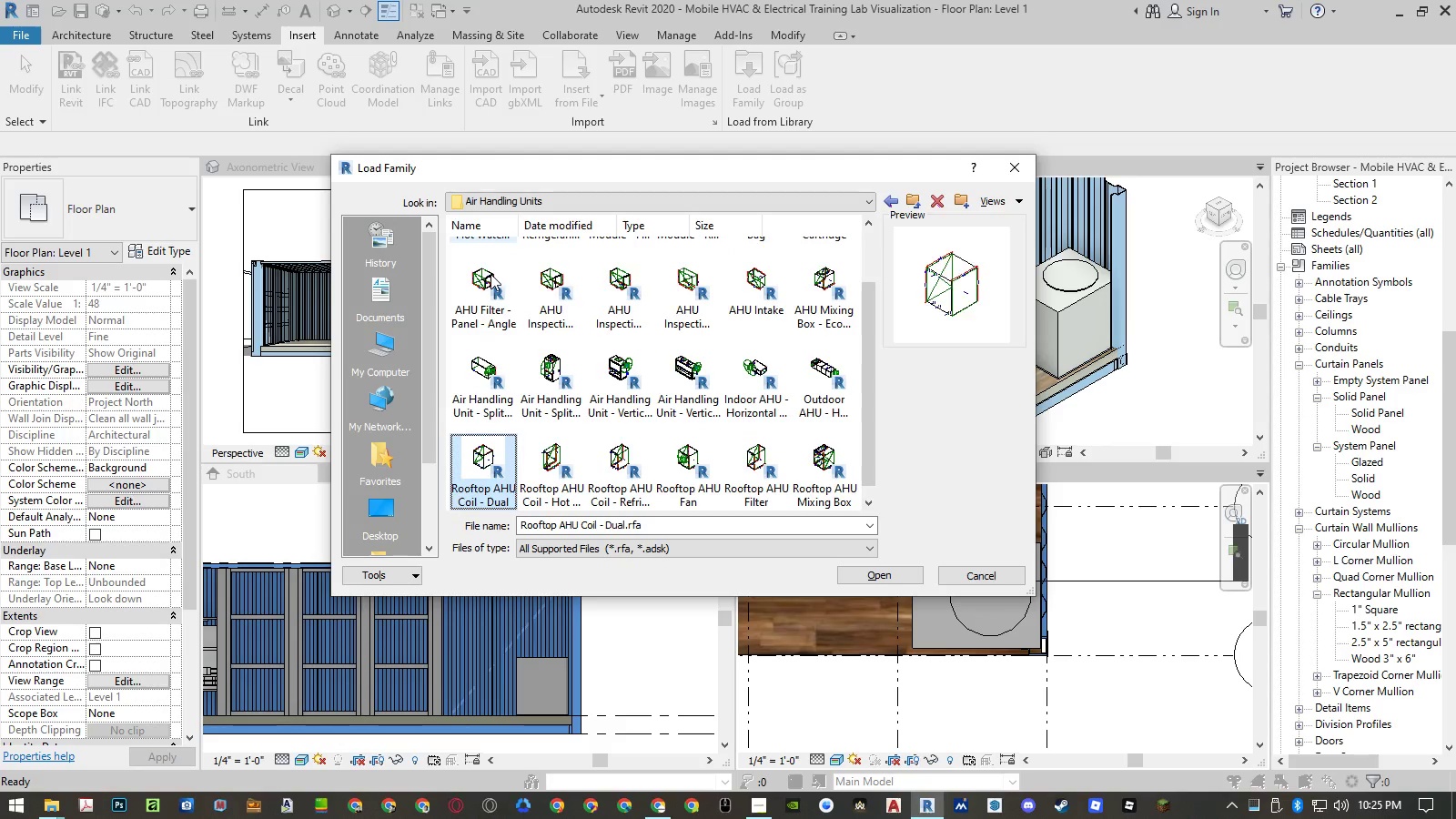 
key(ArrowRight)
 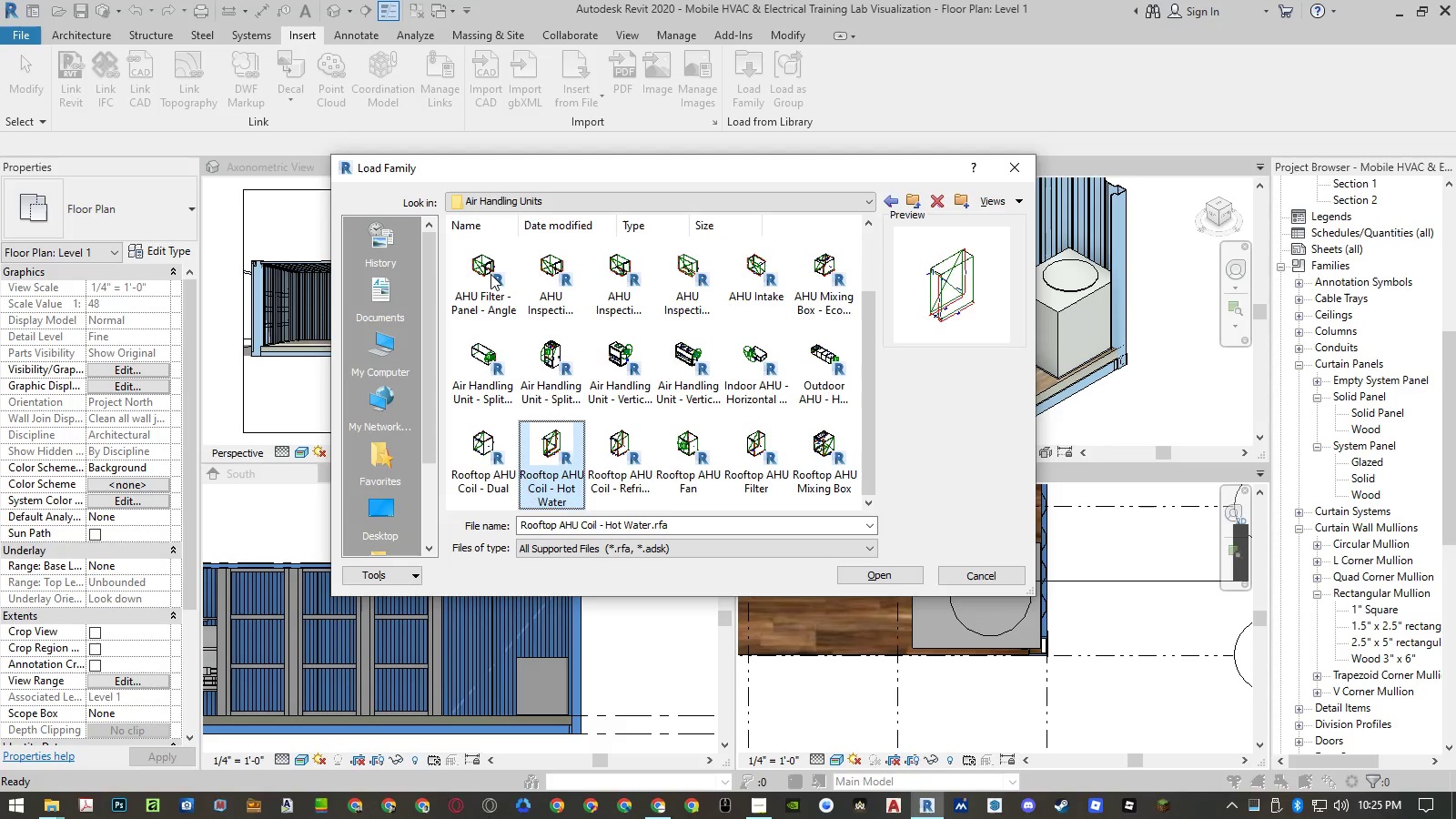 
key(ArrowRight)
 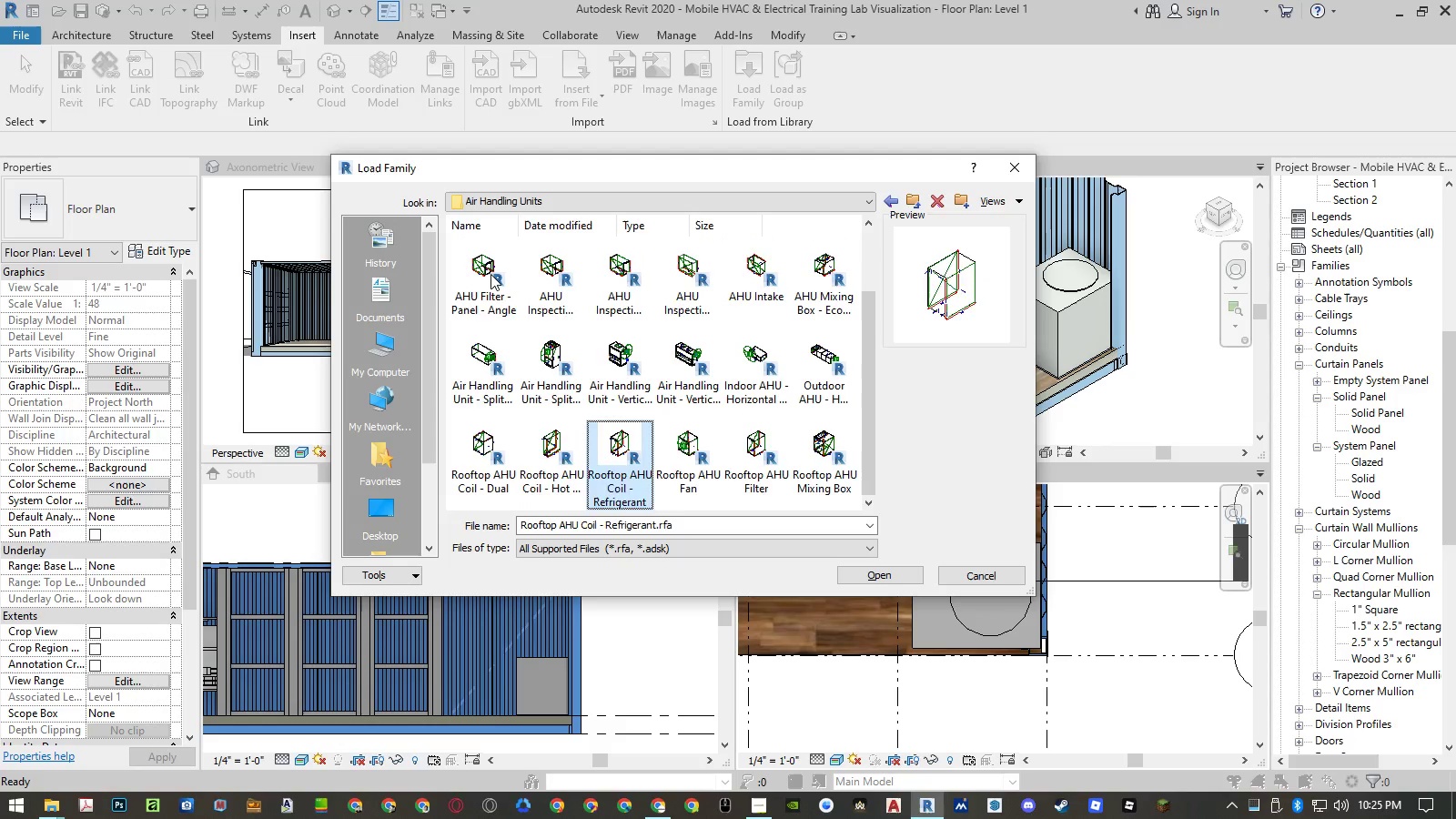 
key(ArrowRight)
 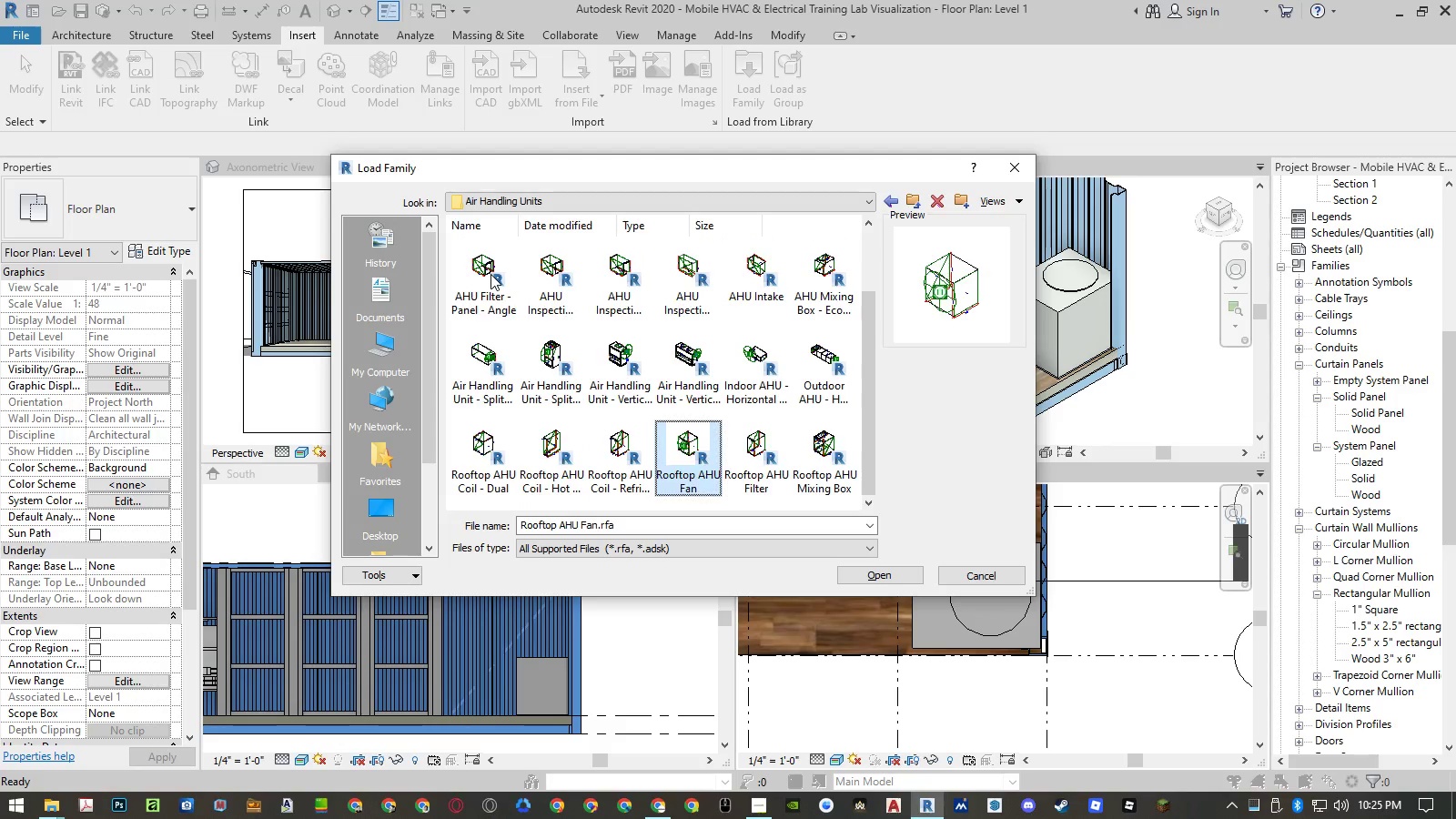 
key(ArrowRight)
 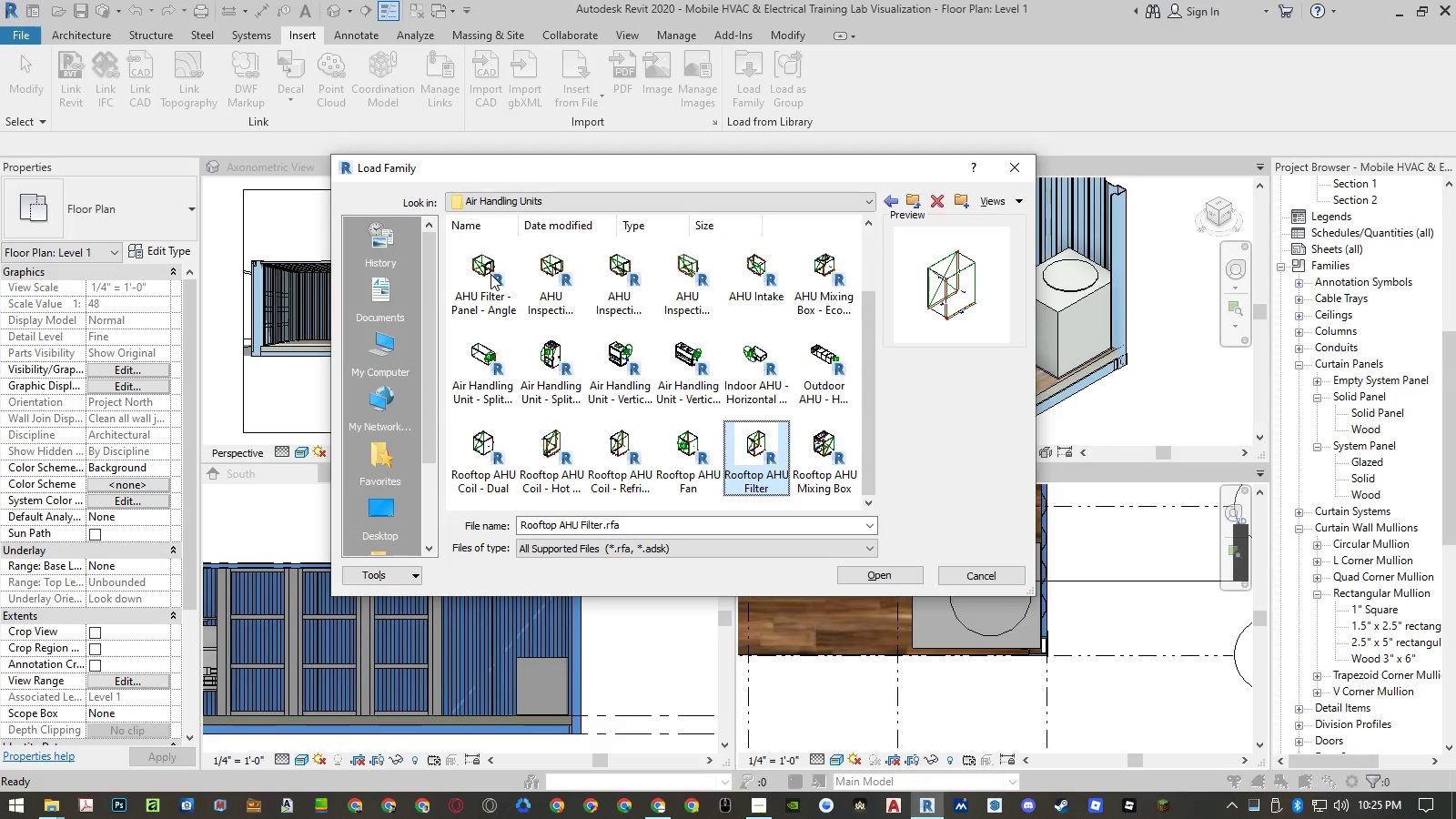 
key(ArrowRight)
 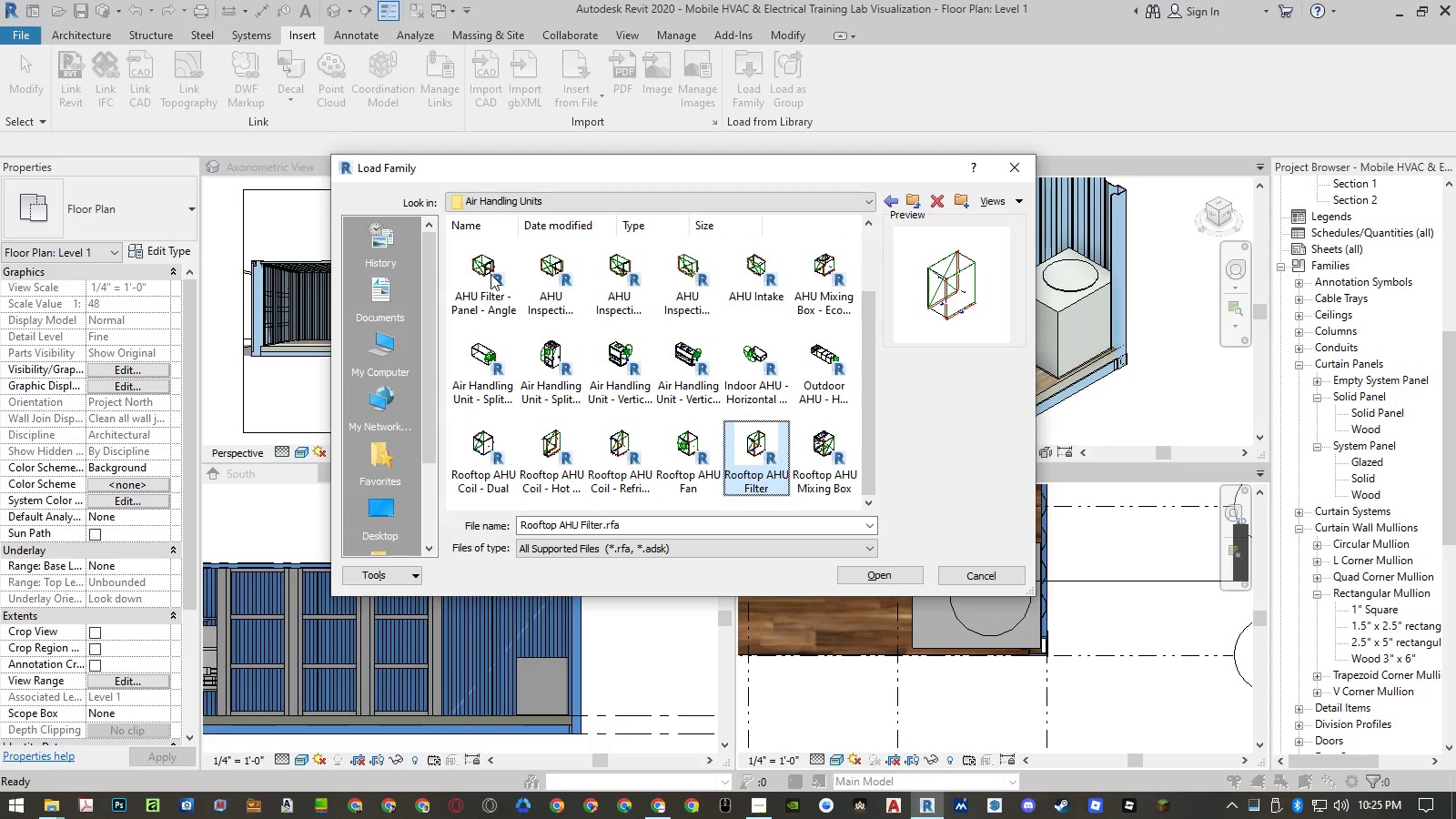 
key(ArrowLeft)
 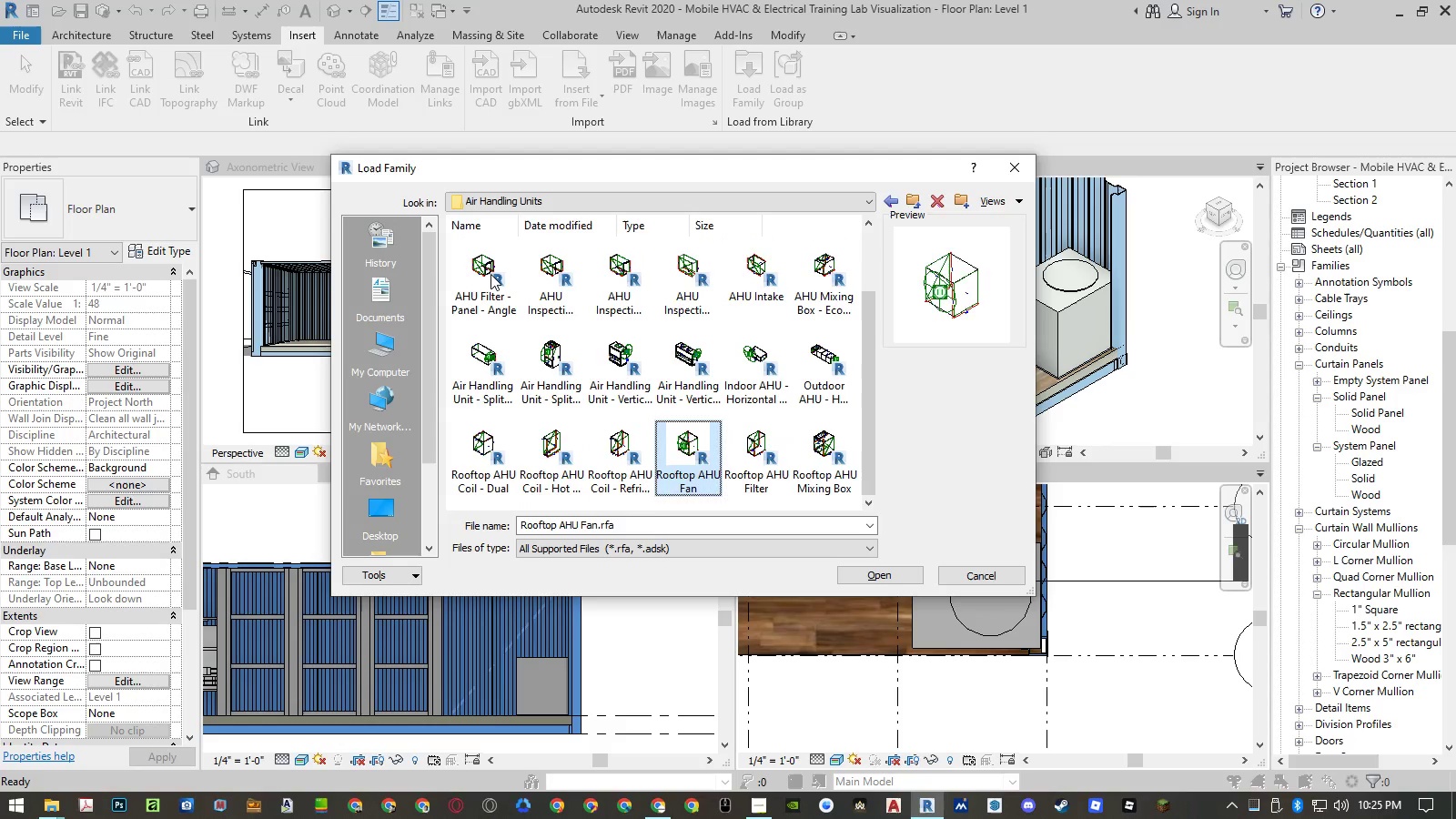 
key(ArrowLeft)
 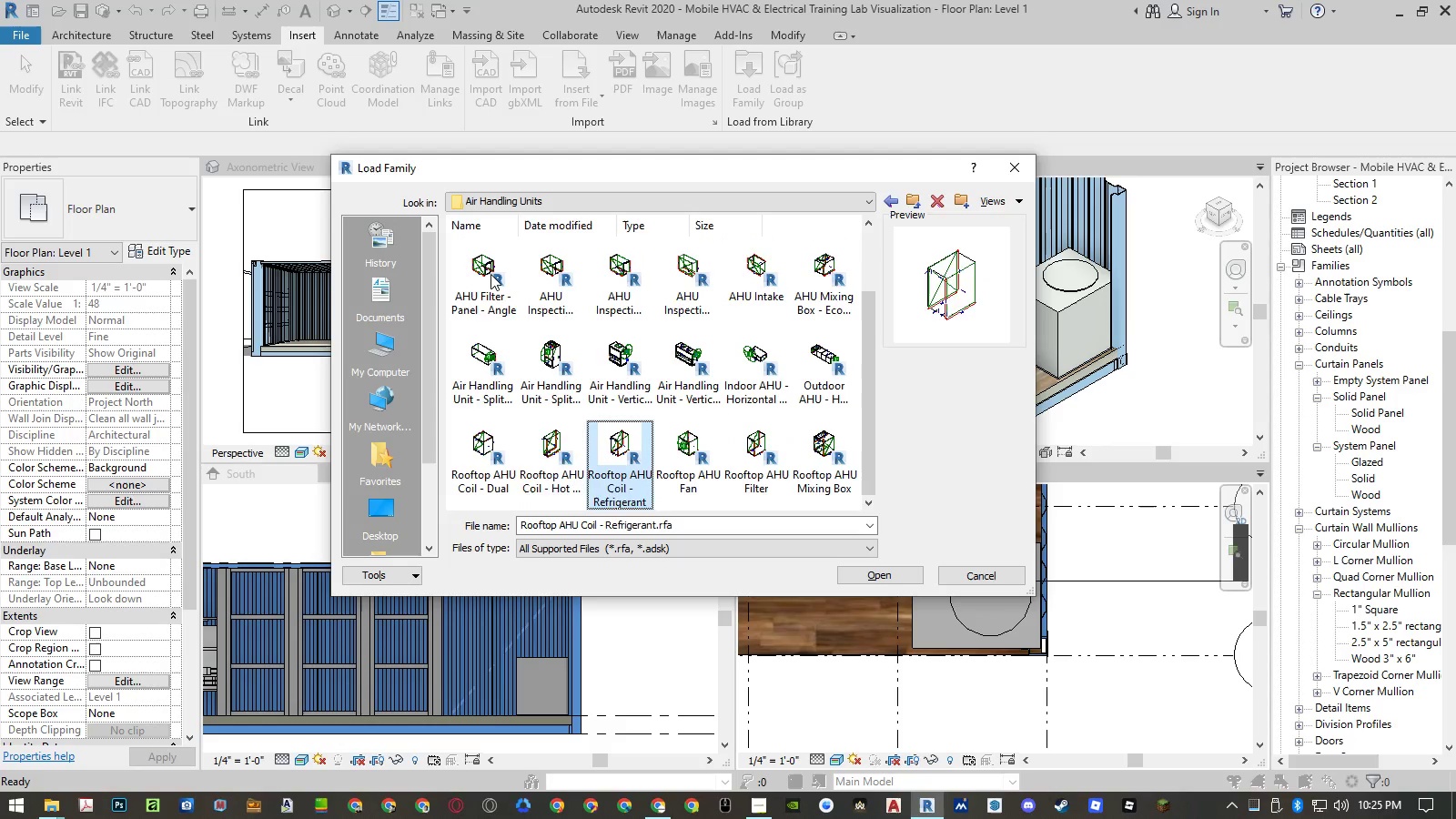 
key(ArrowLeft)
 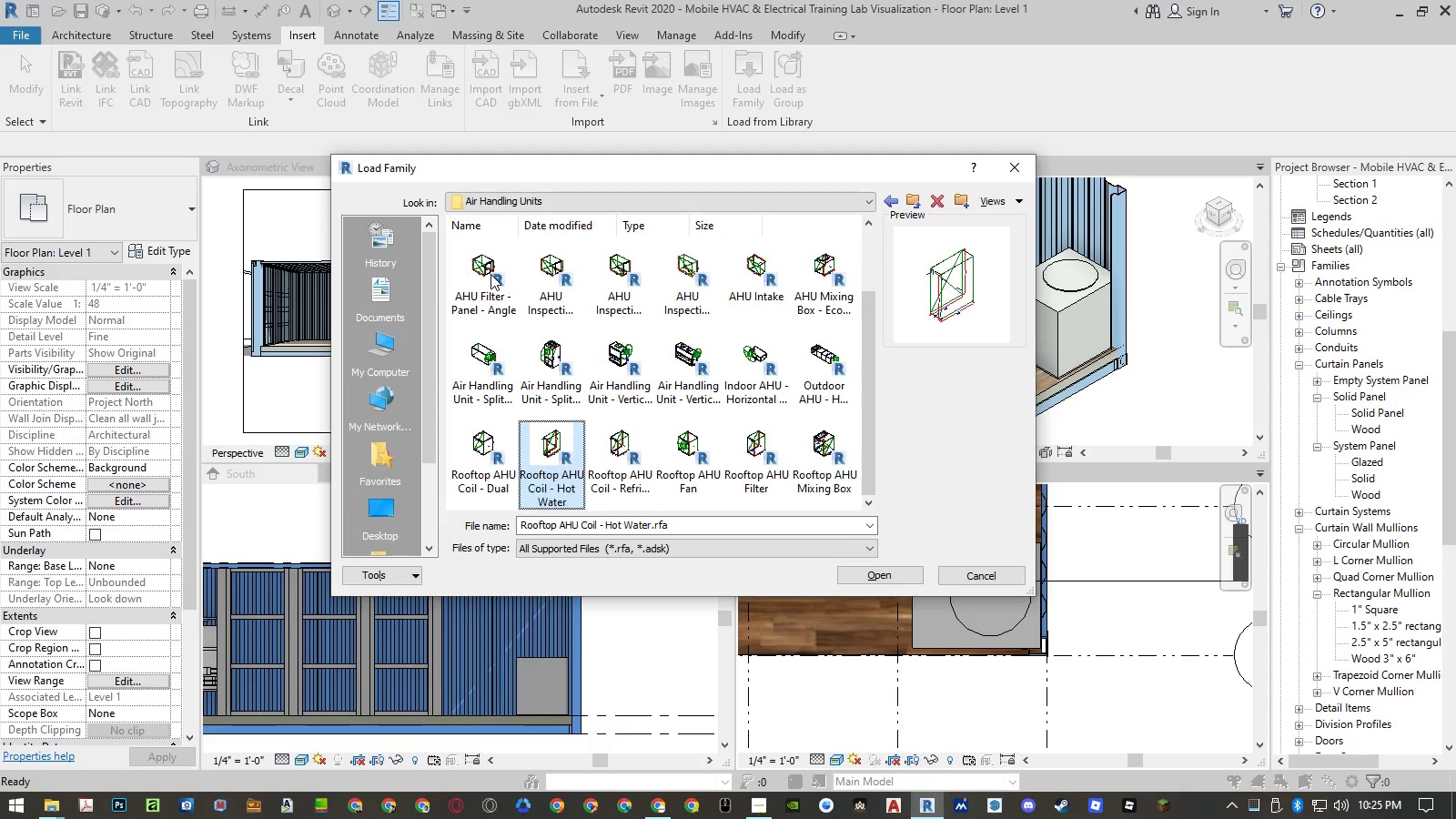 
key(ArrowLeft)
 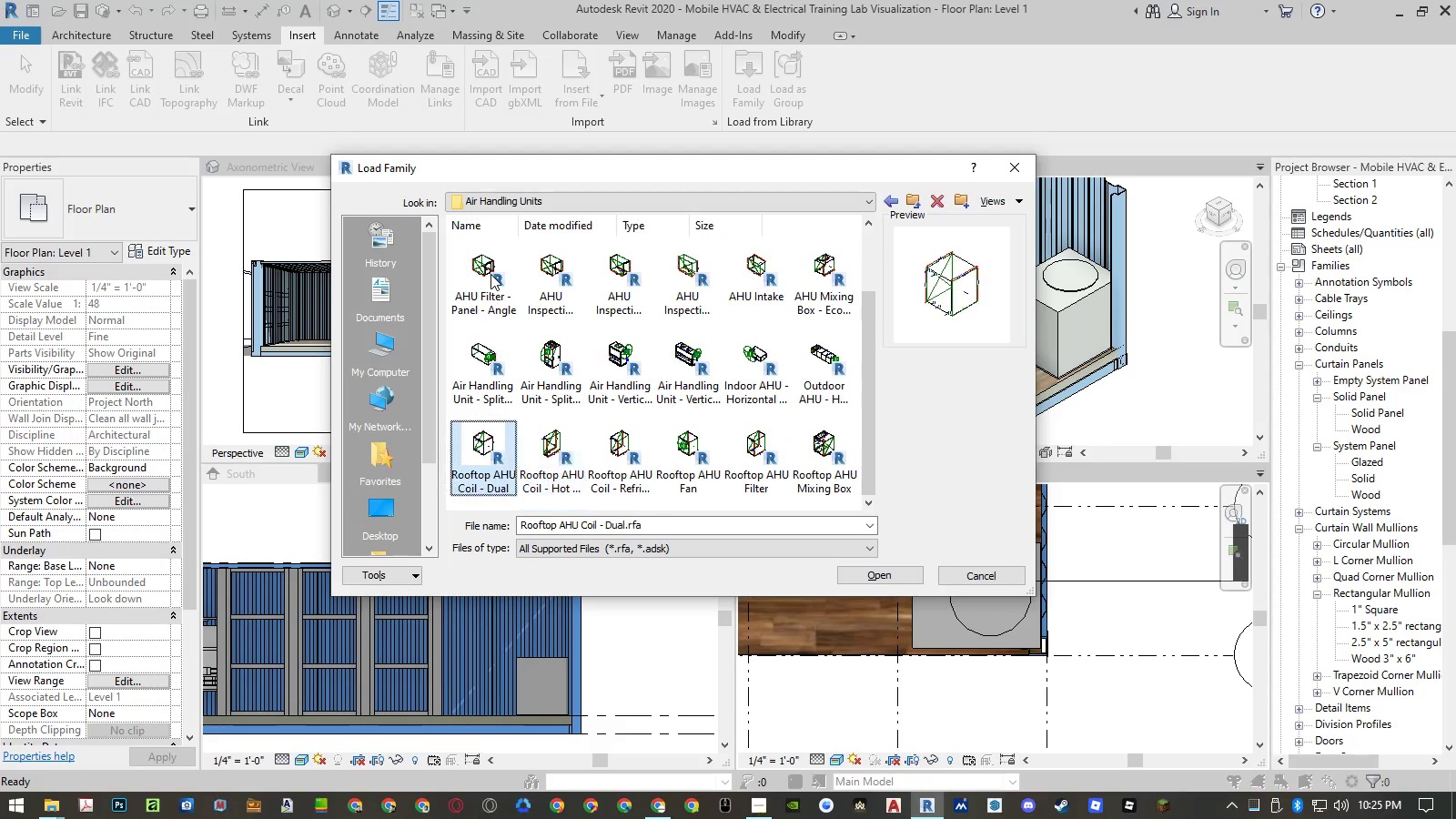 
key(ArrowLeft)
 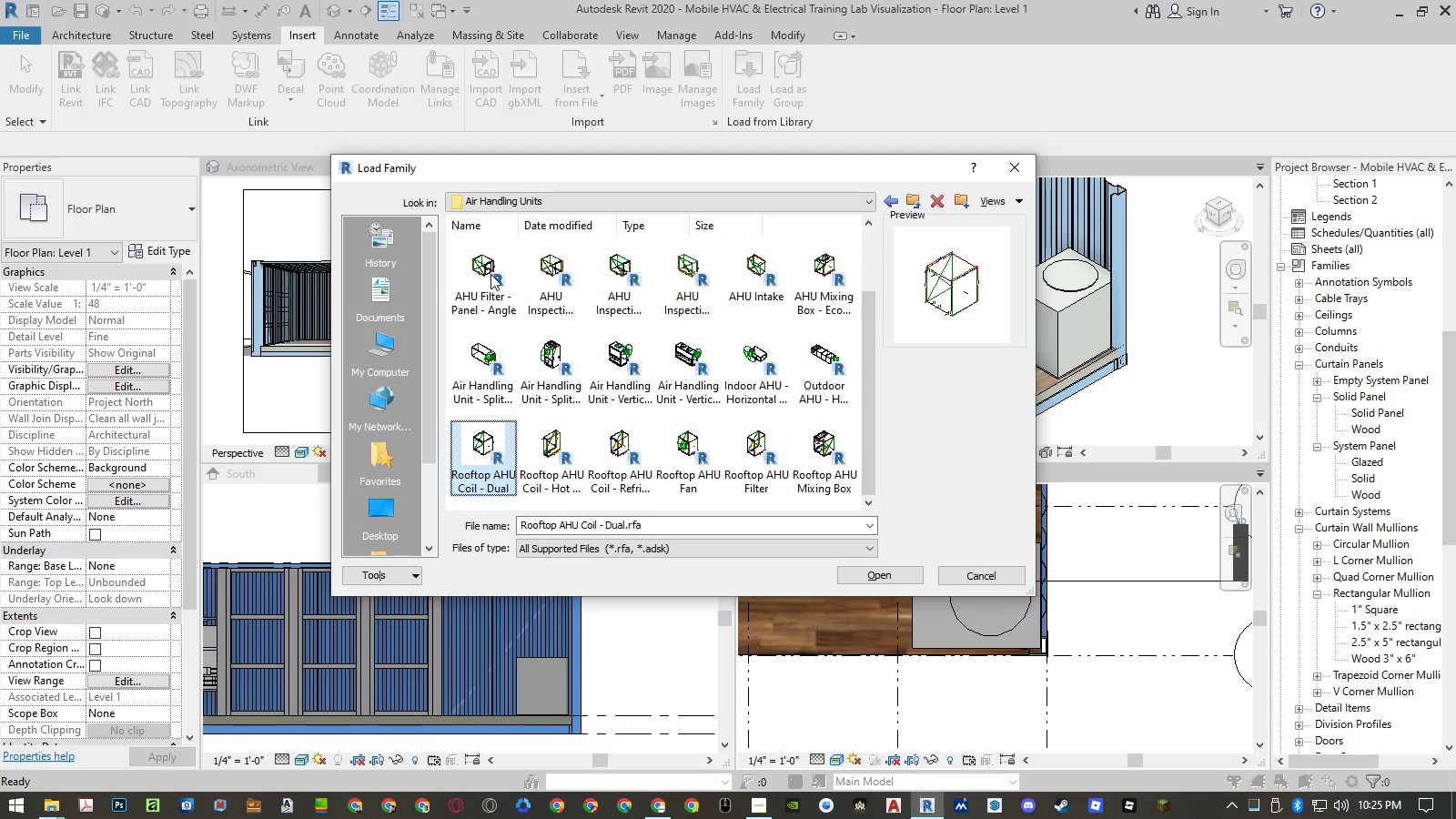 
key(ArrowDown)
 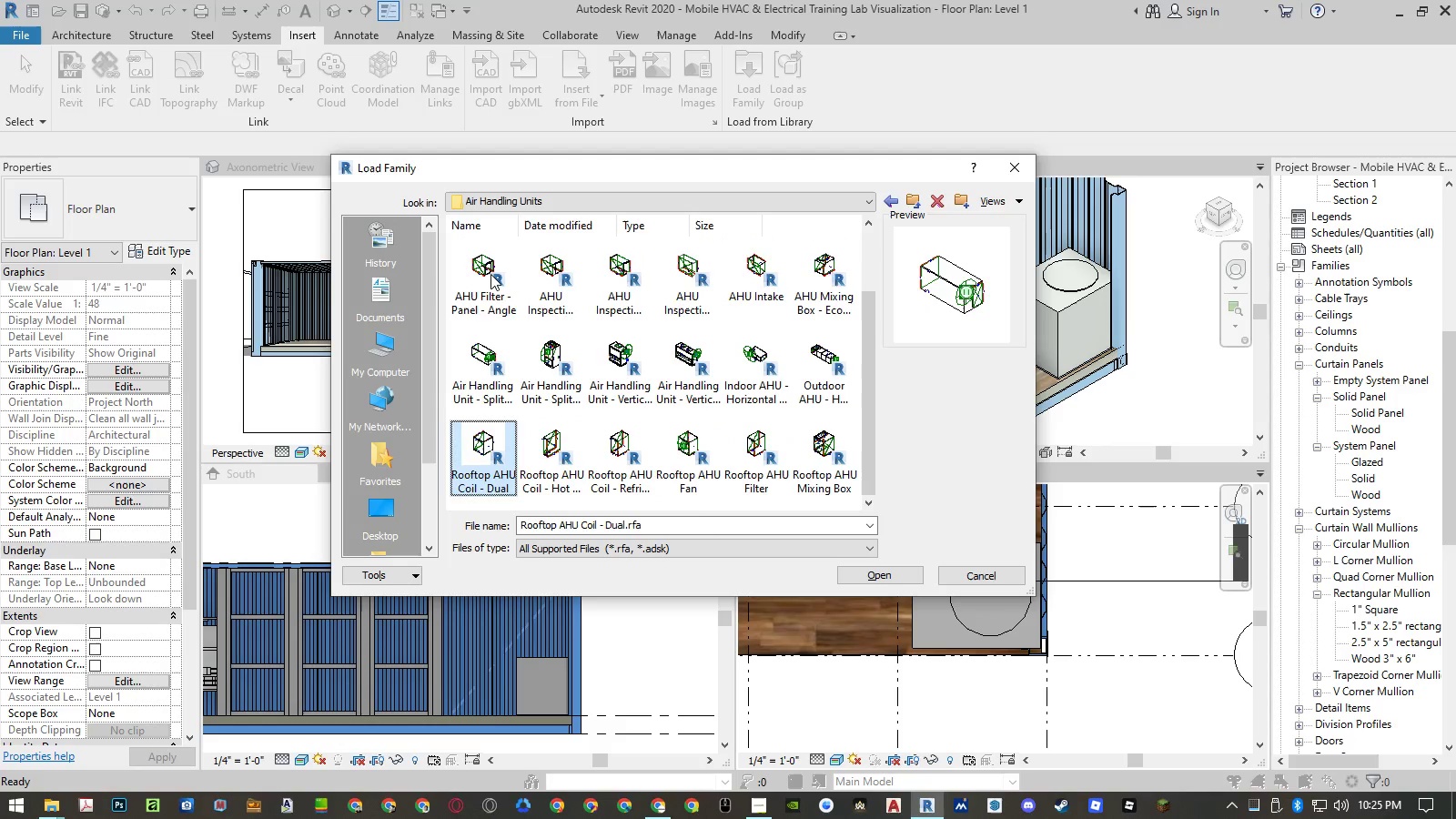 
hold_key(key=ArrowUp, duration=0.86)
 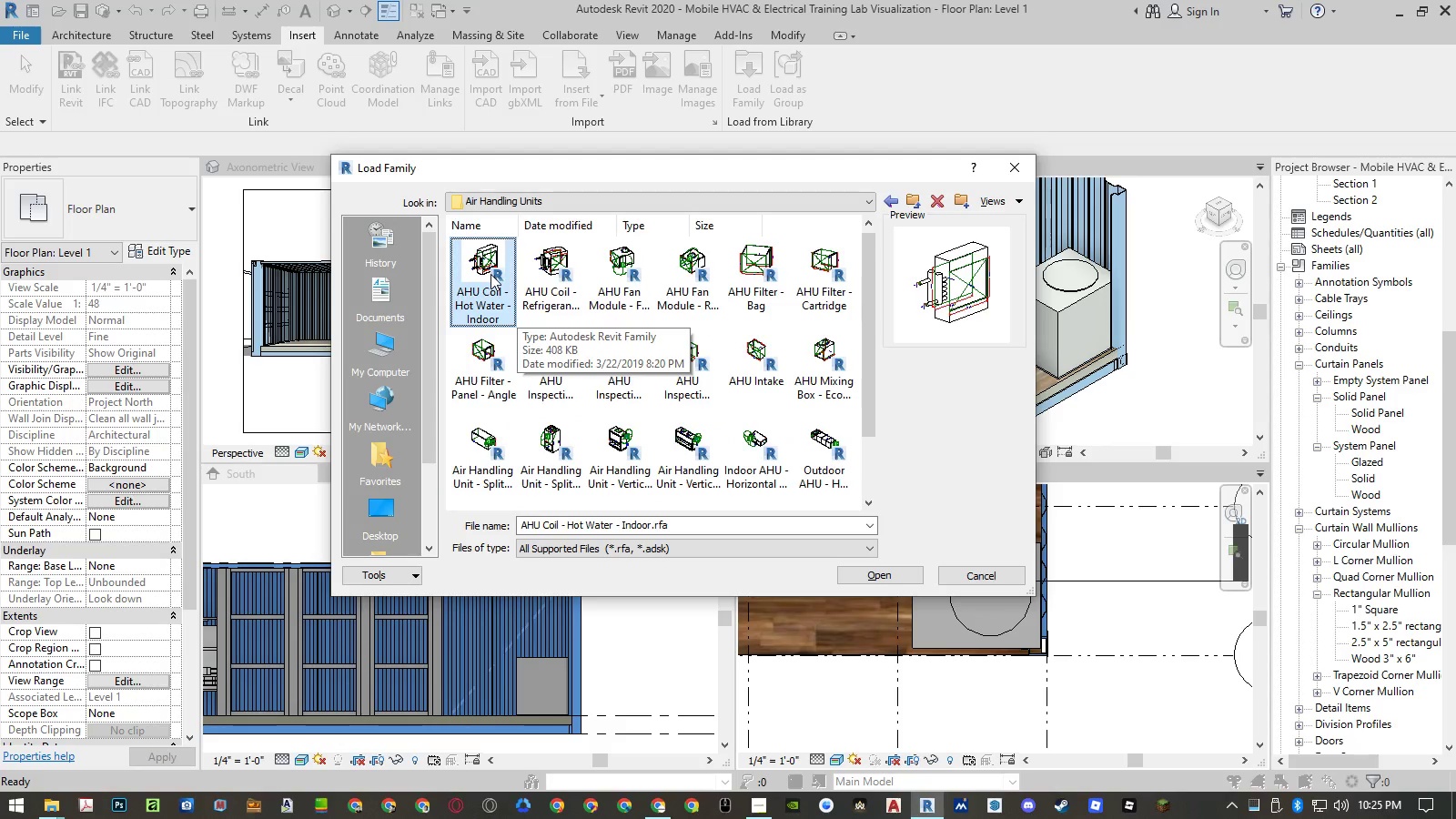 
key(ArrowRight)
 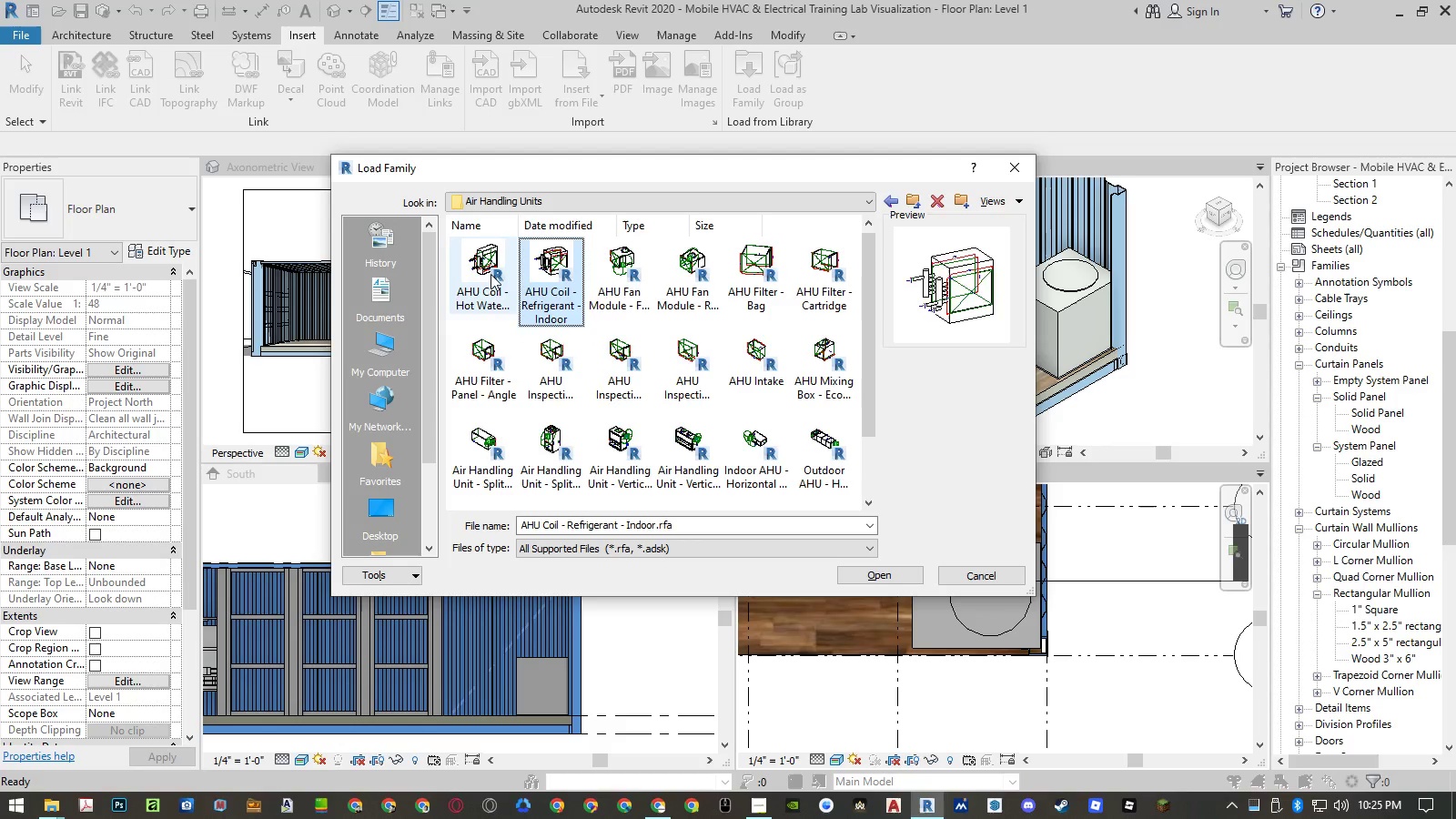 
key(ArrowLeft)
 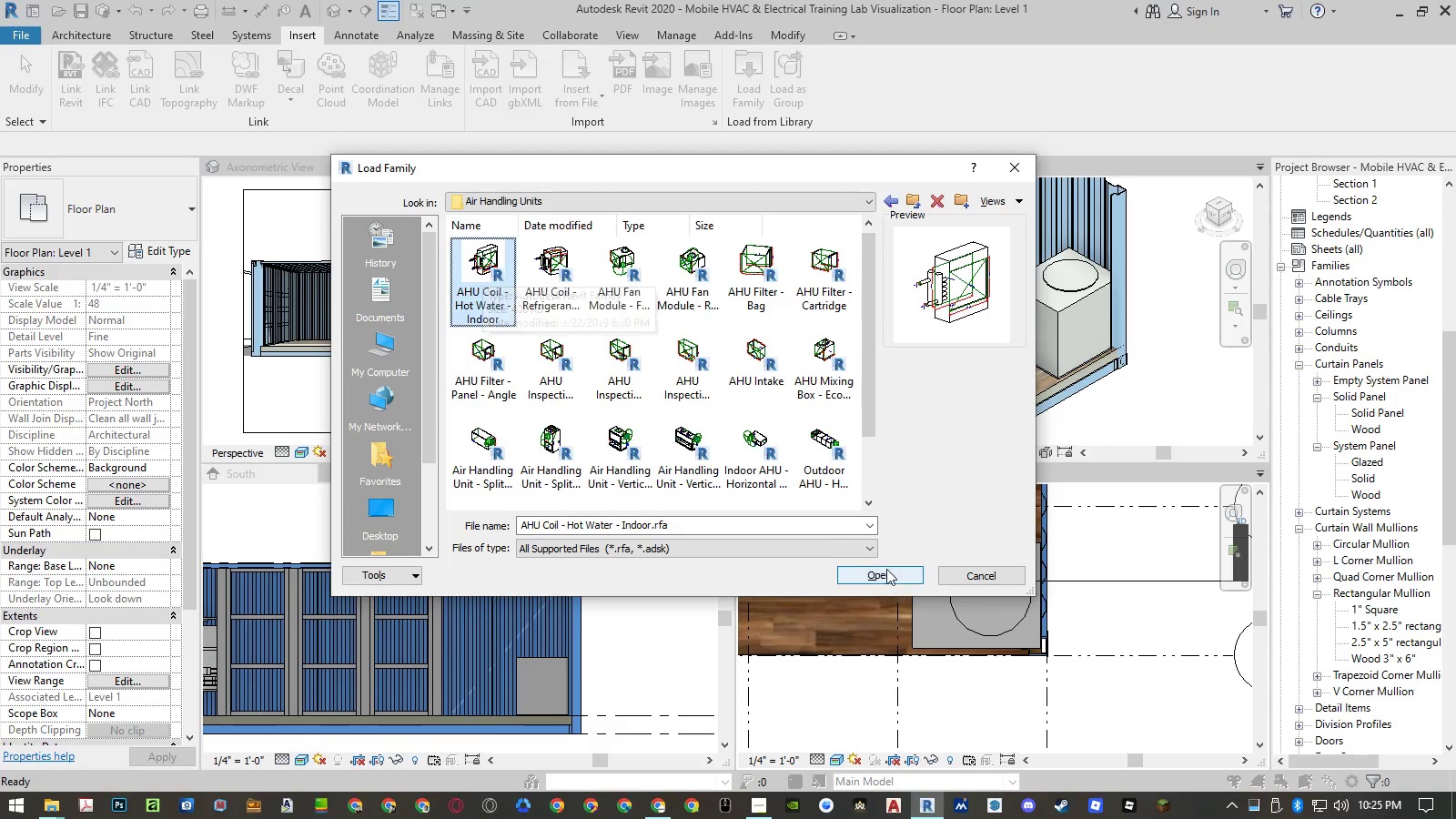 
left_click([889, 576])
 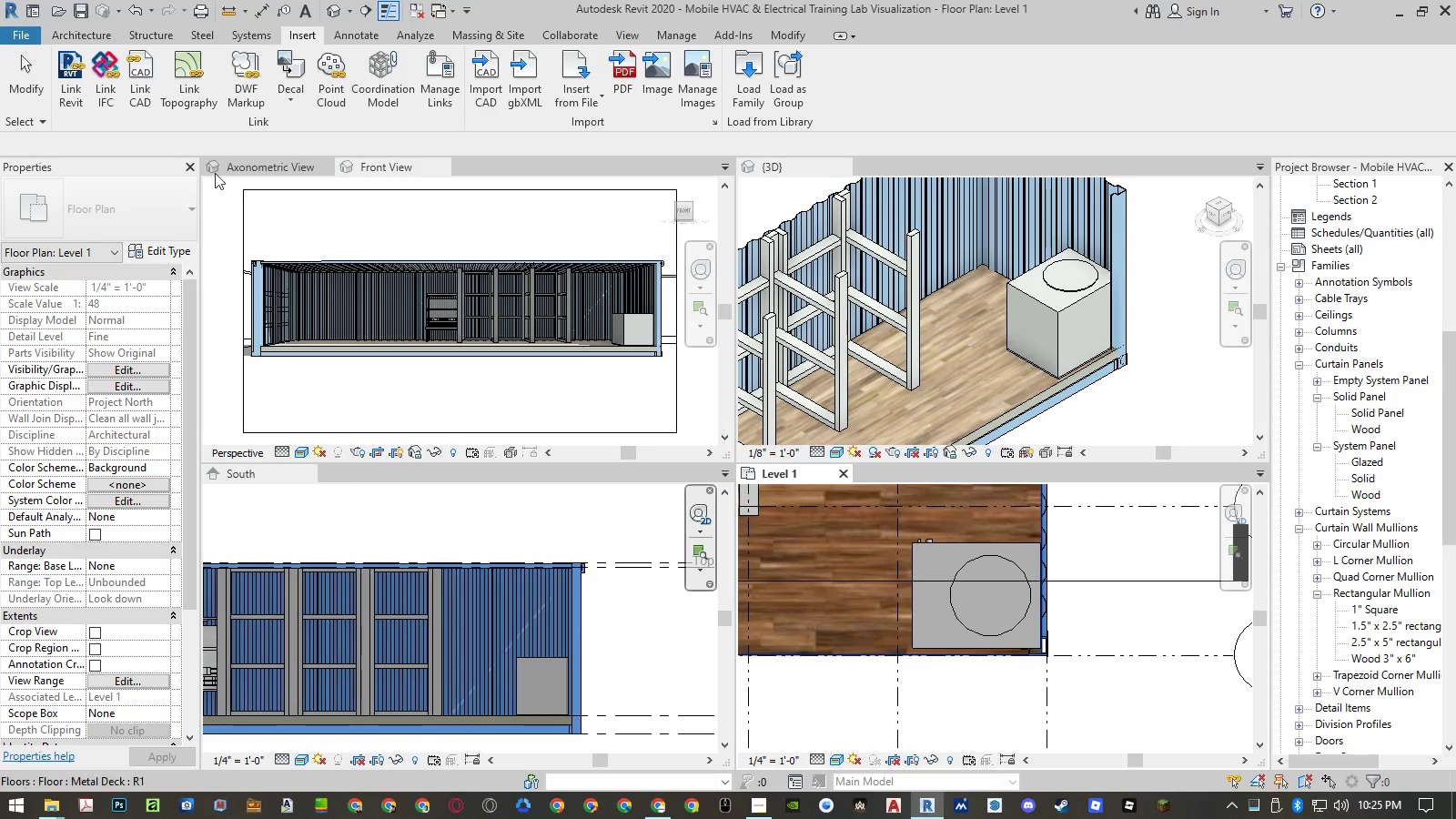 
left_click_drag(start_coordinate=[87, 36], to_coordinate=[220, 72])
 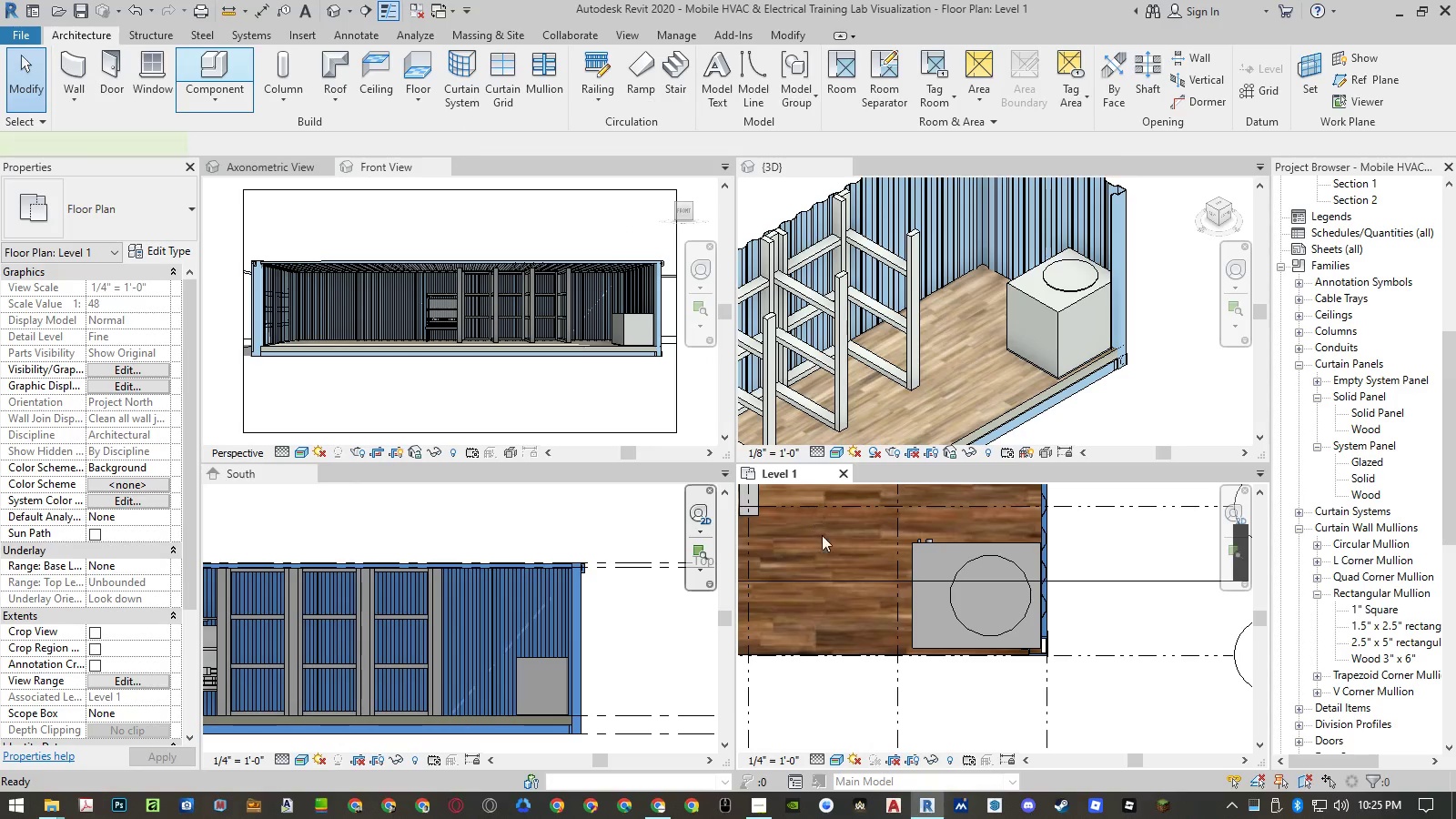 
left_click([220, 72])
 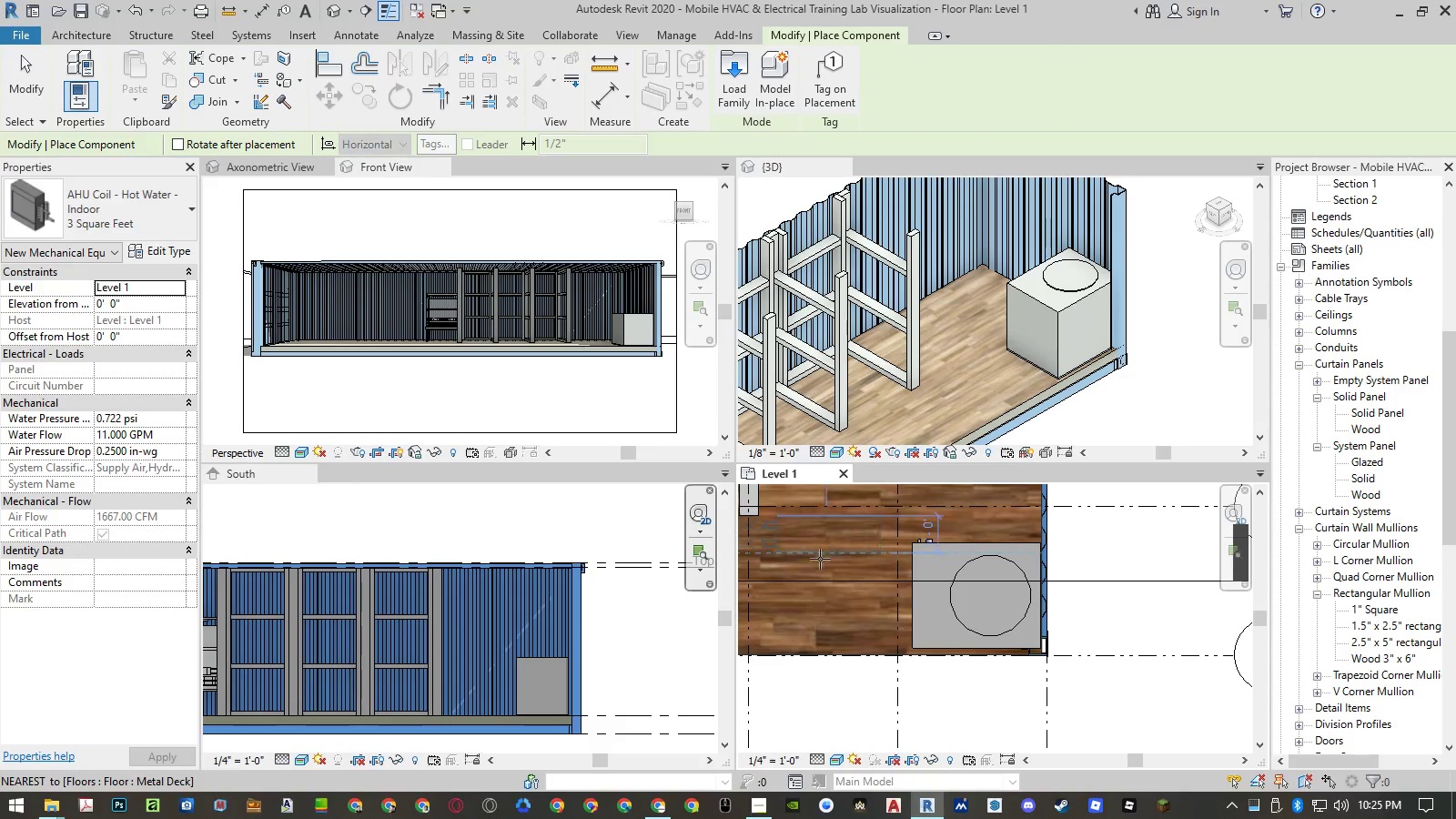 
left_click([812, 560])
 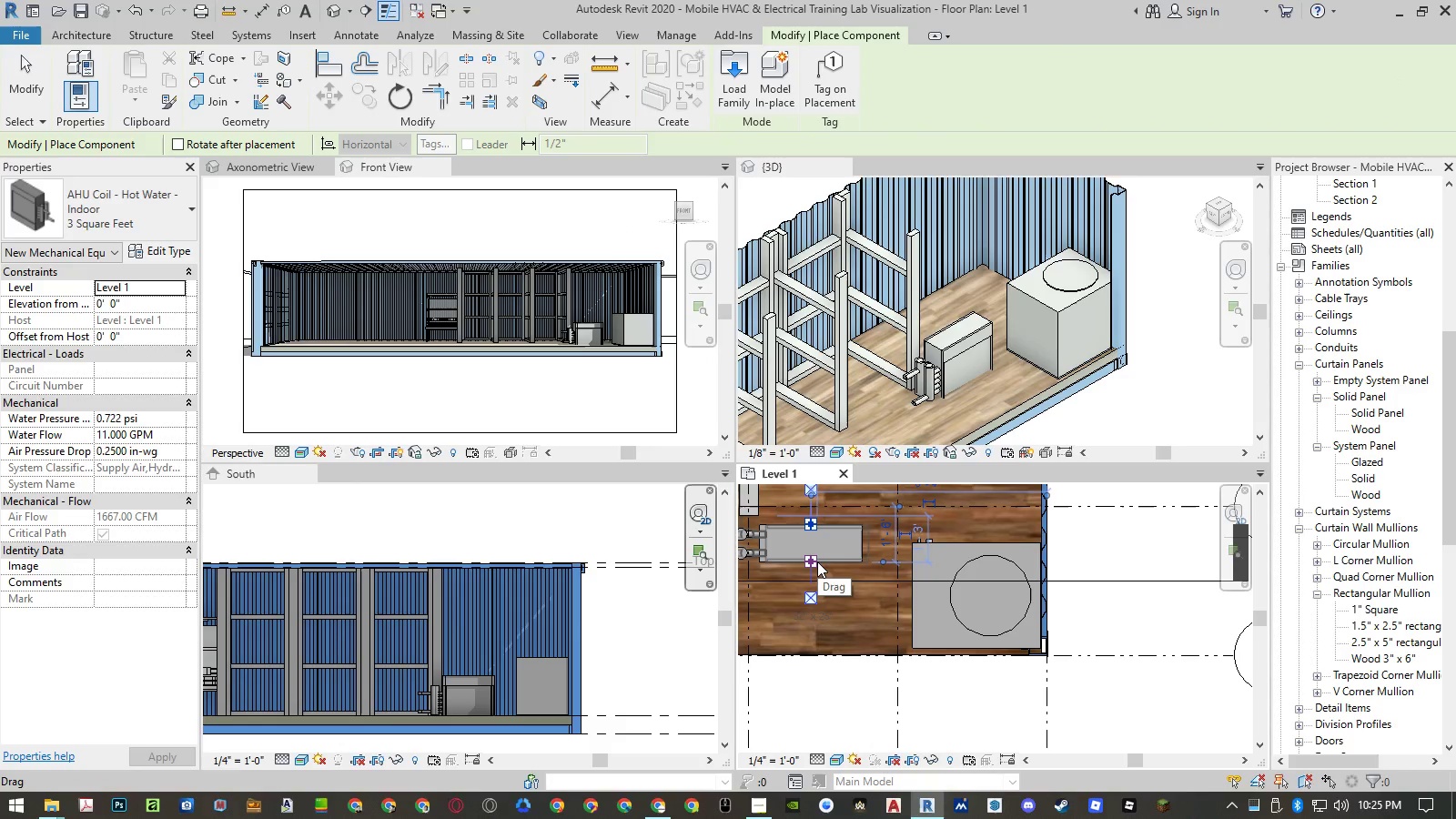 
key(Escape)
 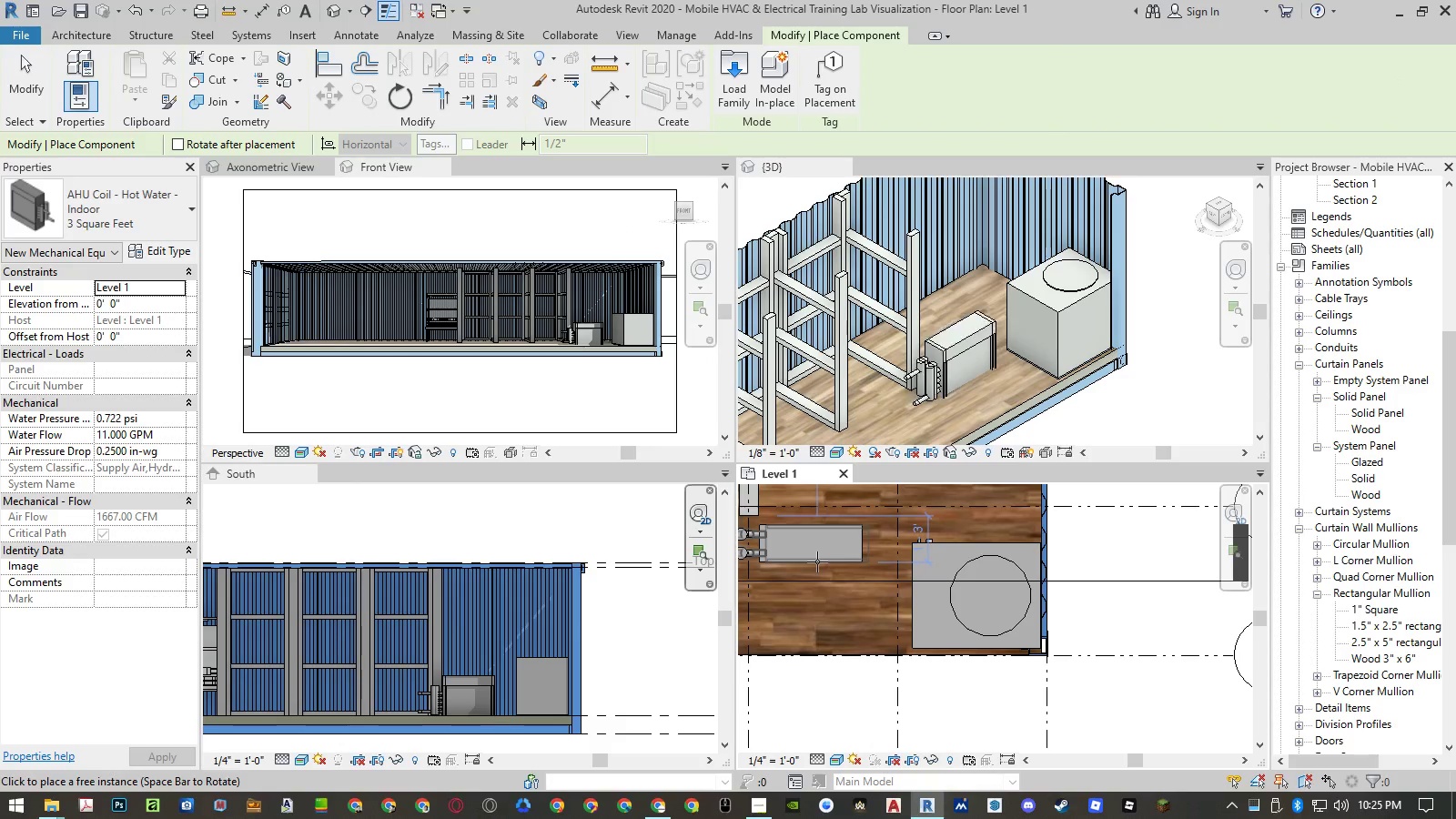 
key(Escape)
 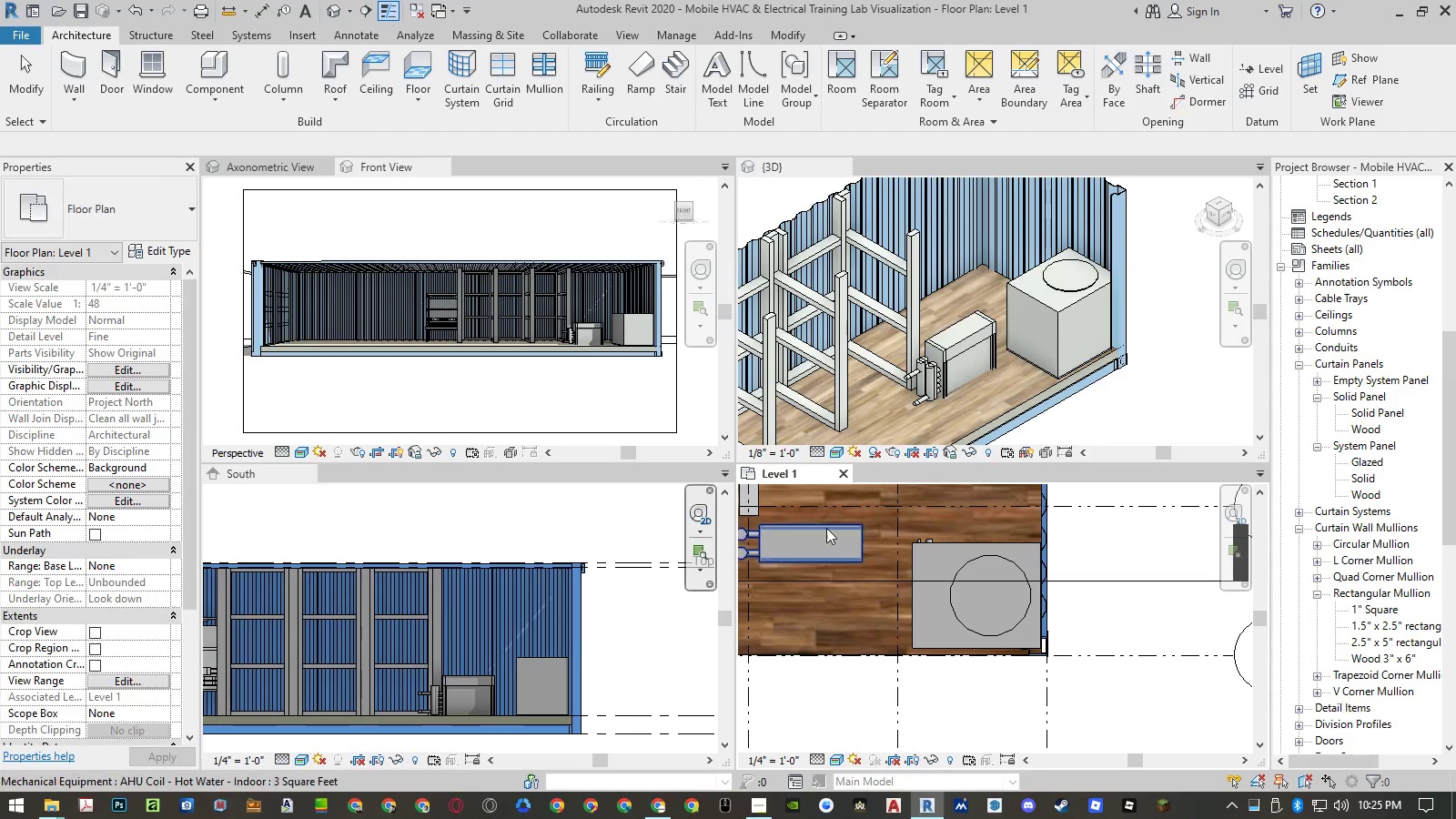 
left_click([826, 527])
 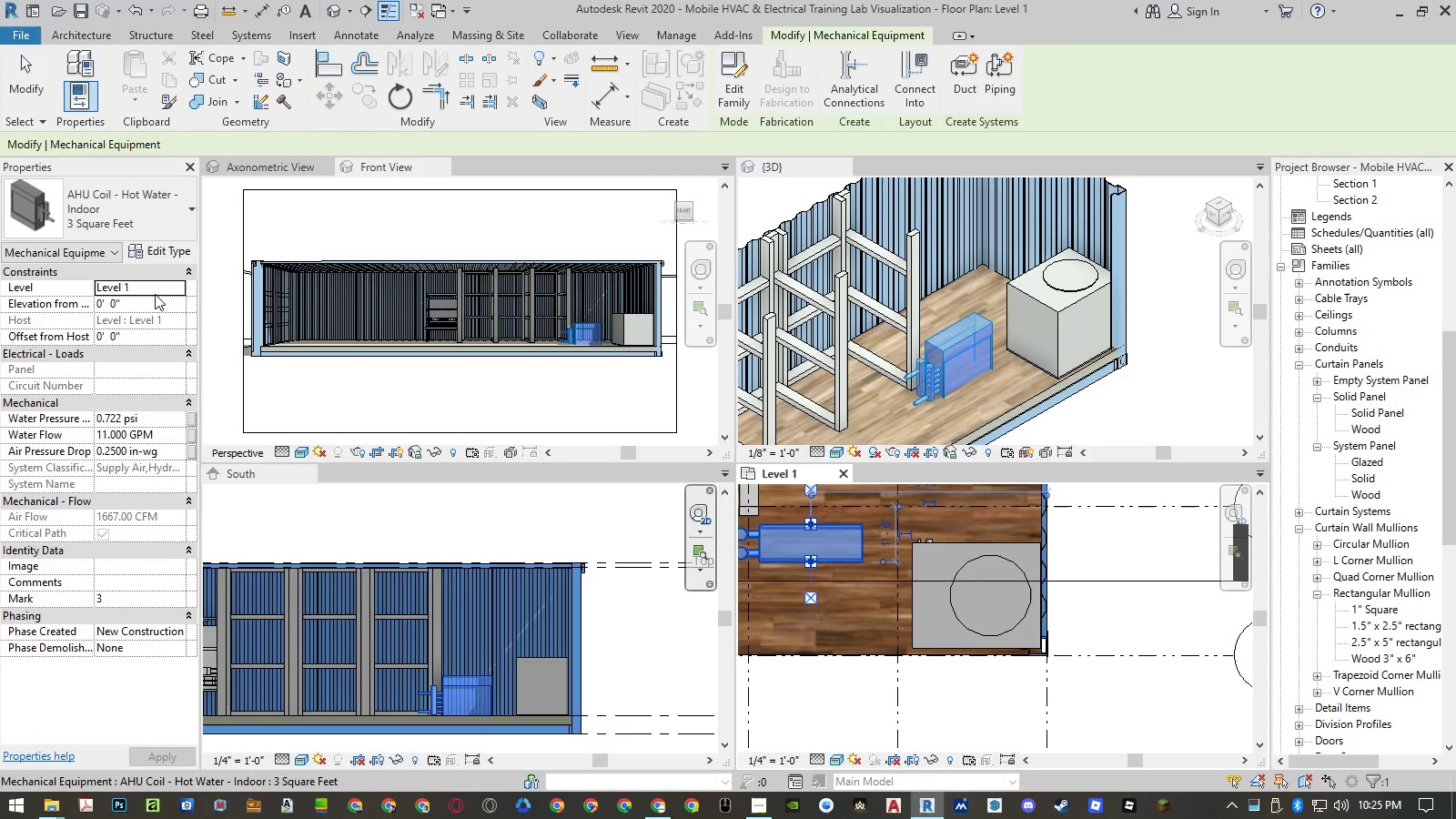 
left_click([169, 288])
 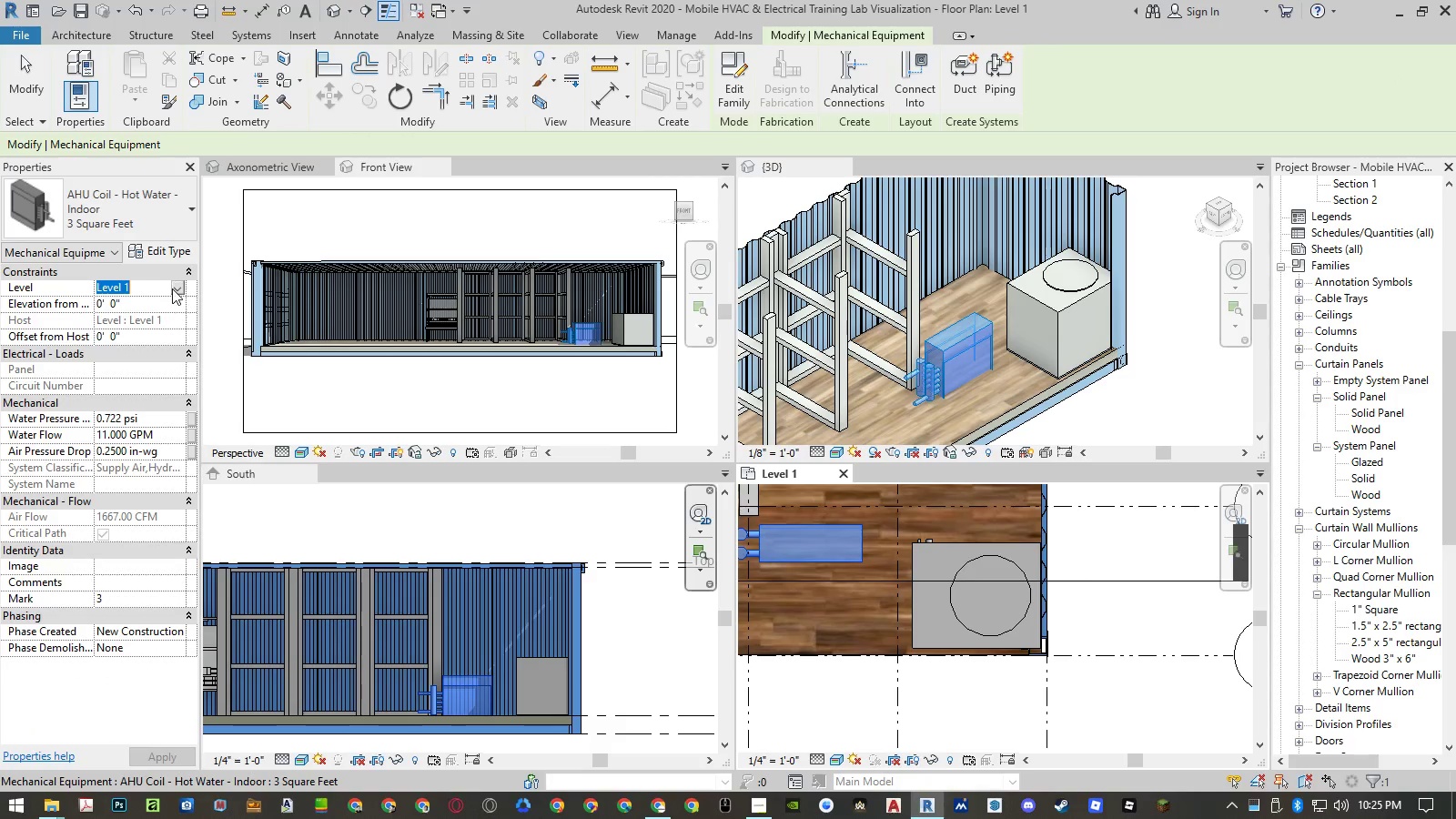 
left_click([173, 288])
 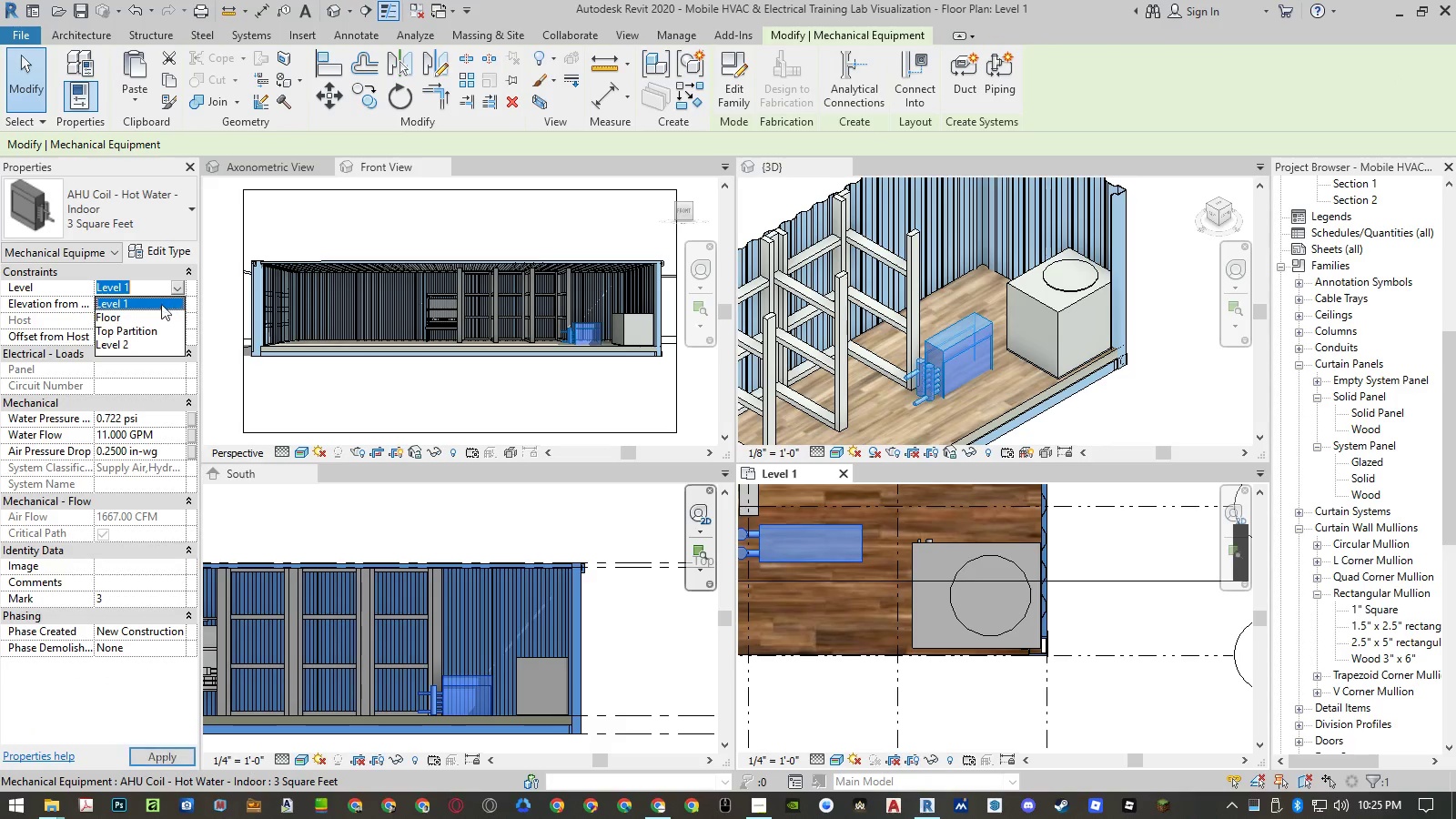 
left_click([154, 315])
 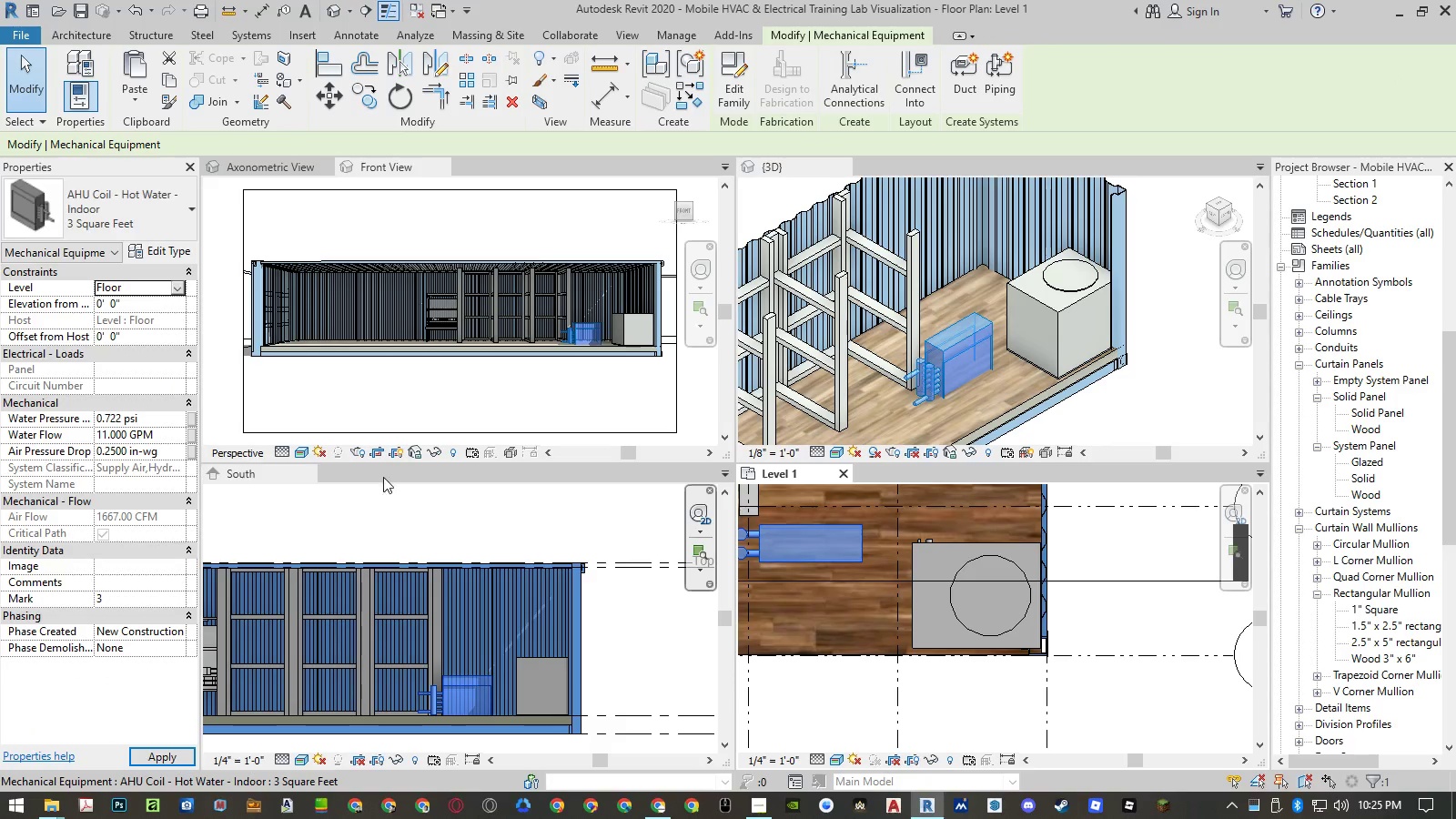 
key(Escape)
 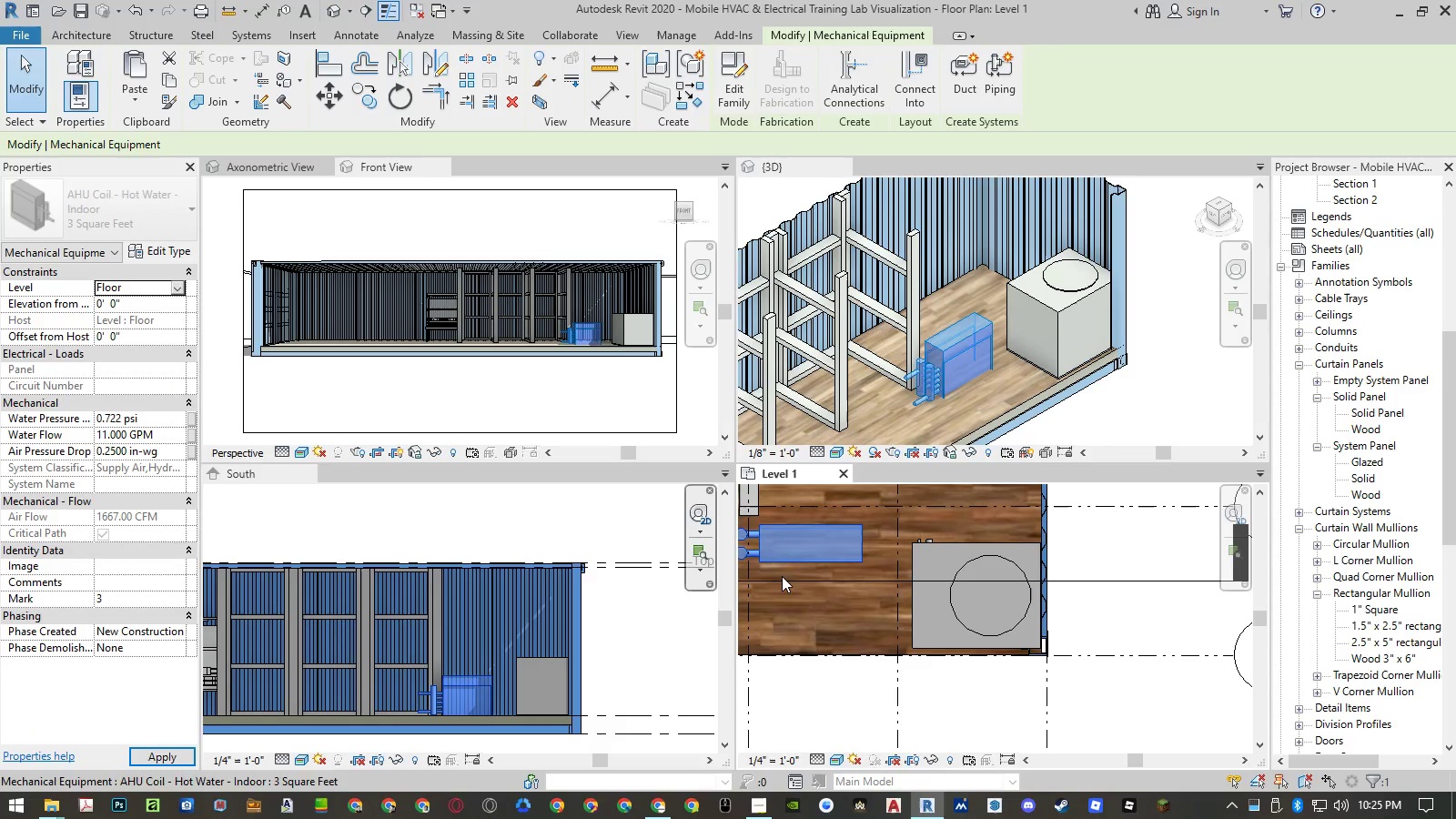 
key(Escape)
 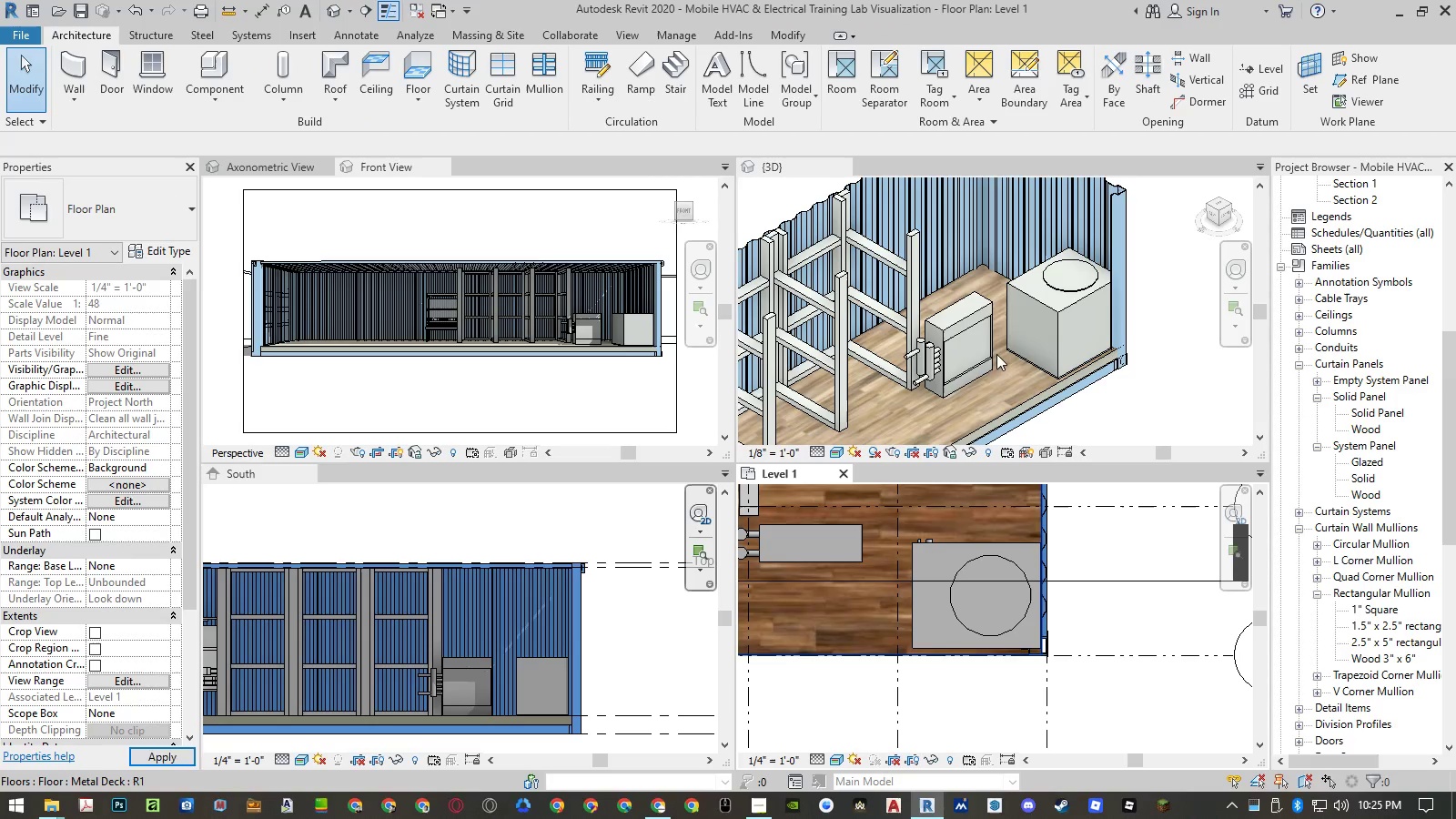 
scroll: coordinate [988, 347], scroll_direction: up, amount: 2.0
 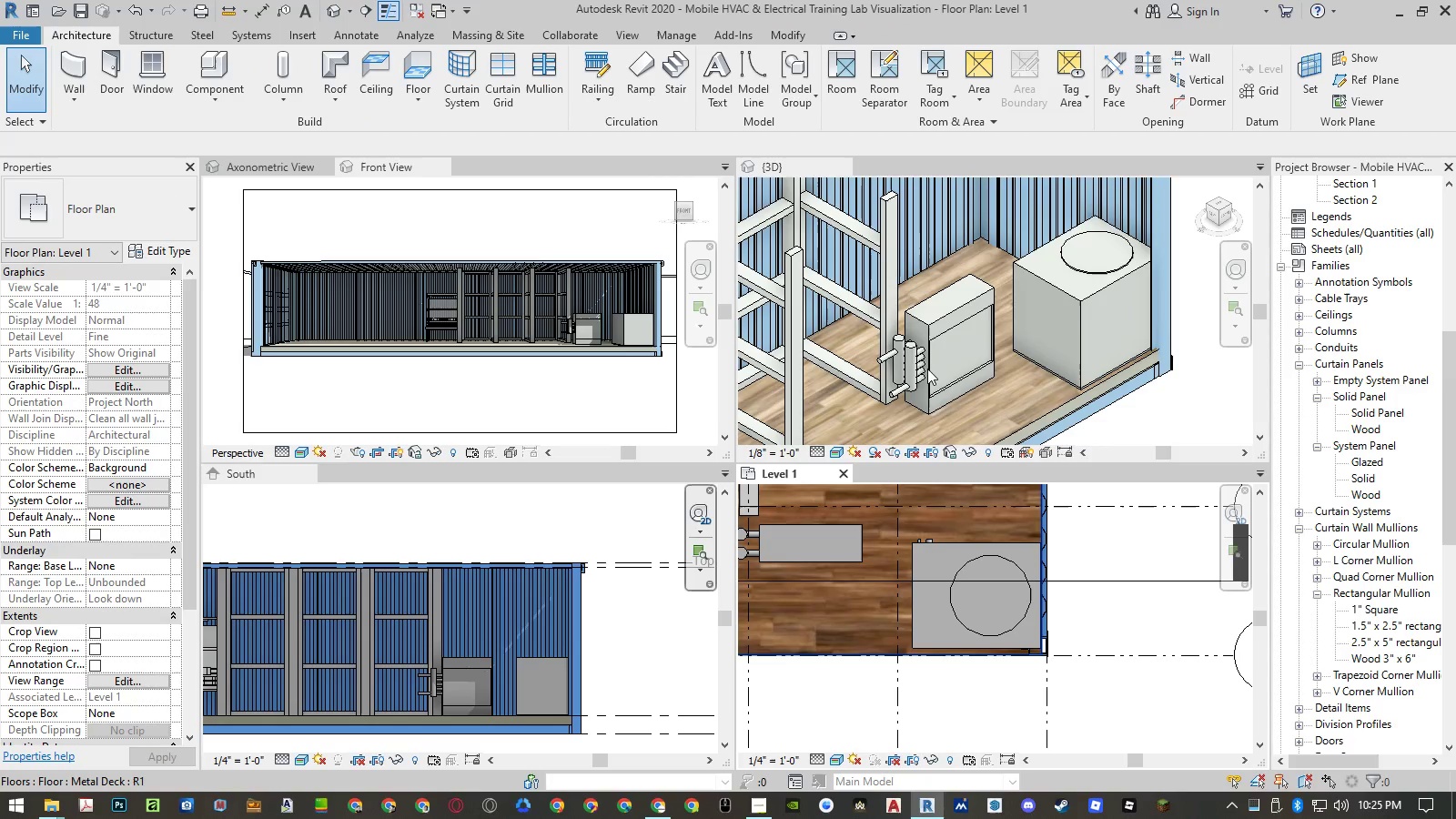 
left_click([838, 452])
 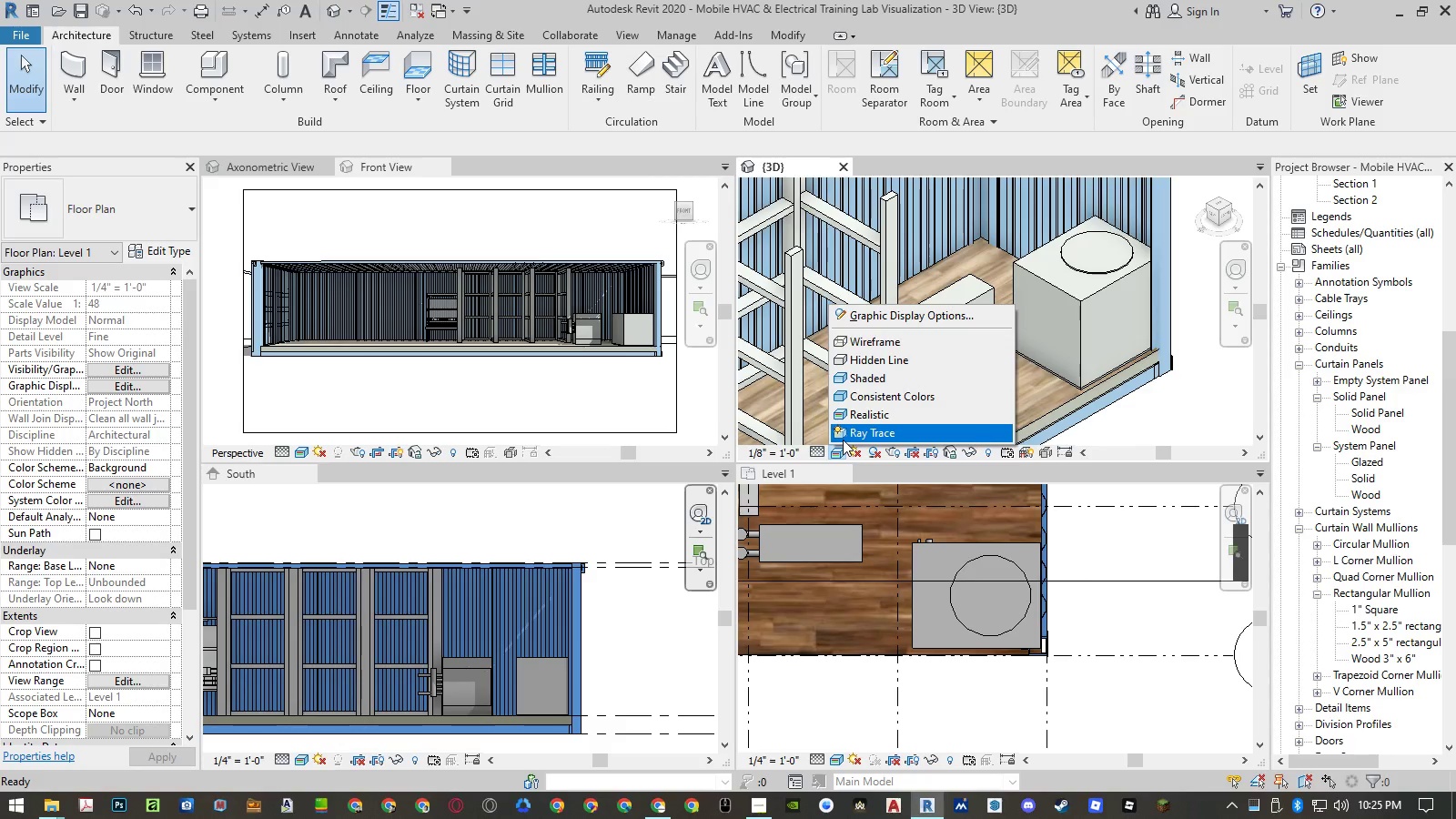 
left_click([843, 440])
 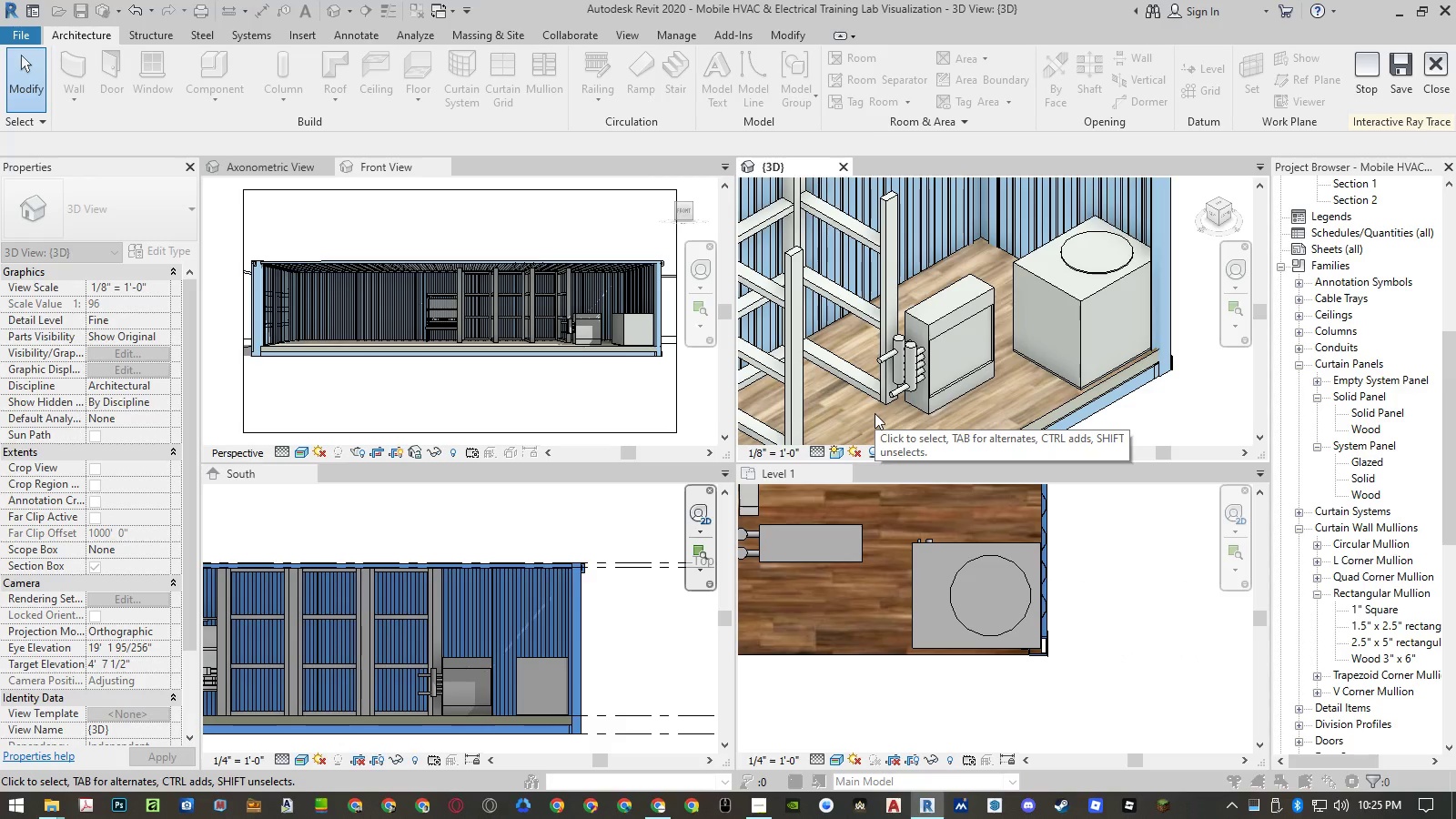 
wait(7.81)
 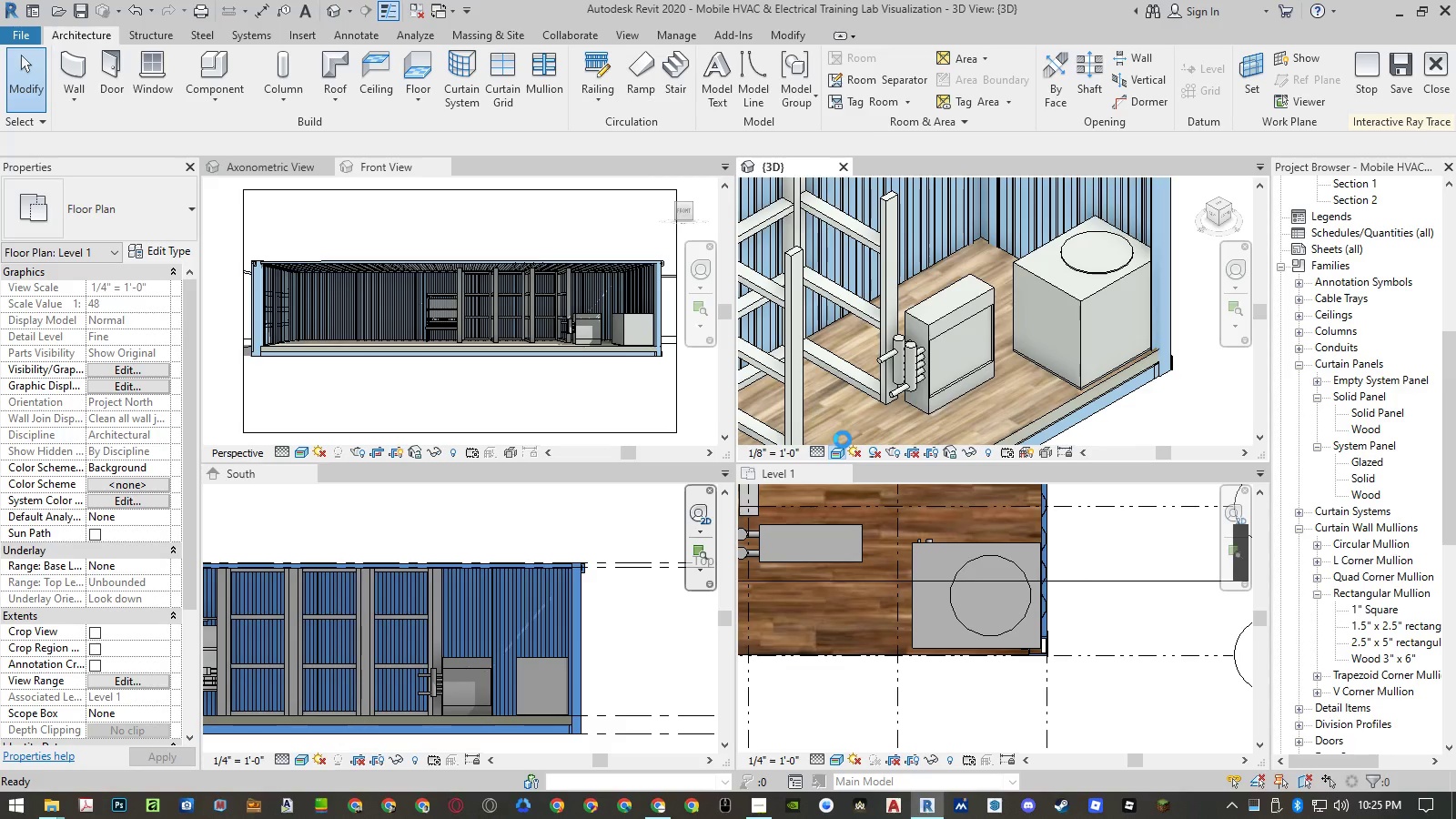 
left_click([838, 450])
 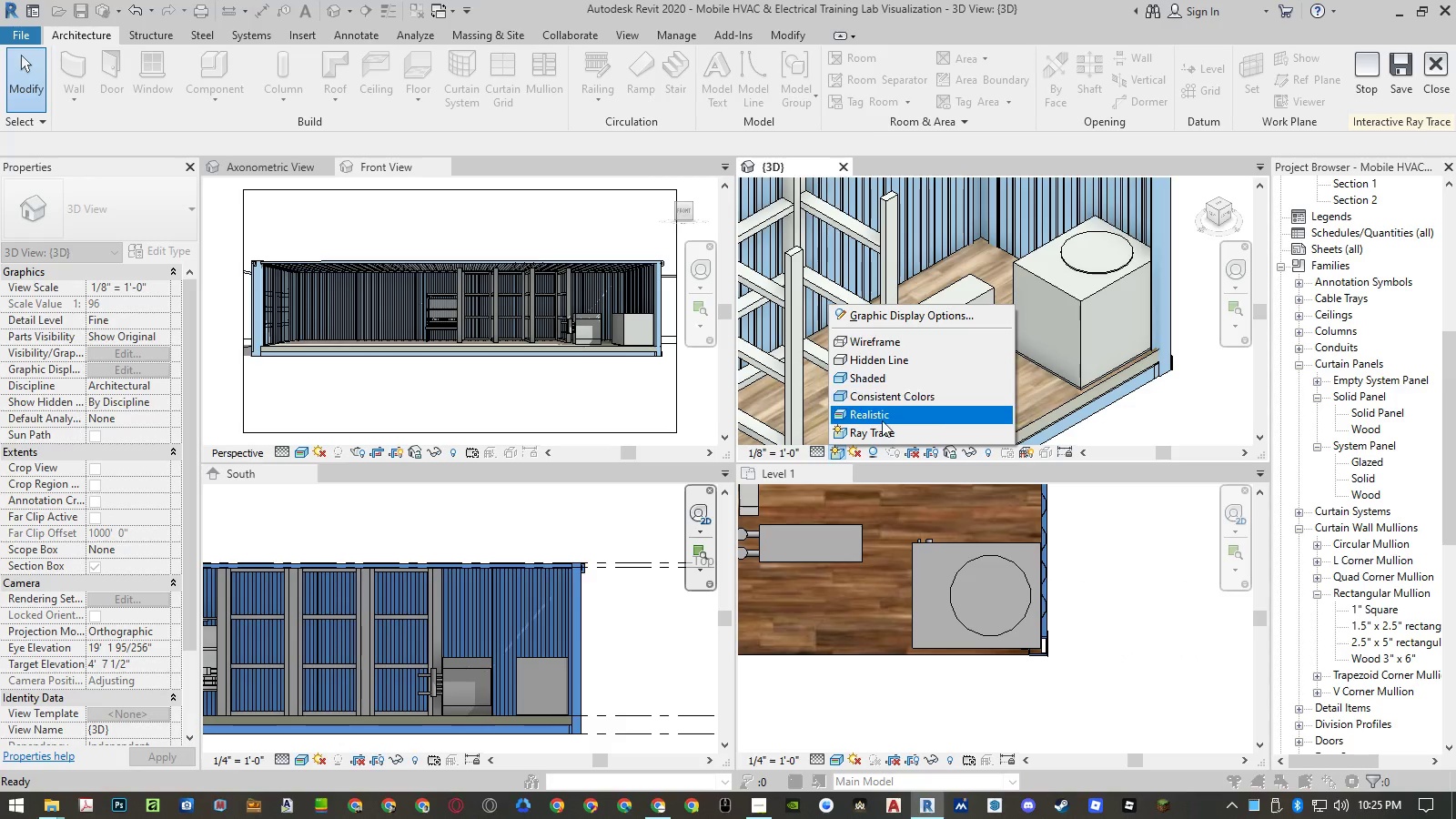 
left_click([882, 420])
 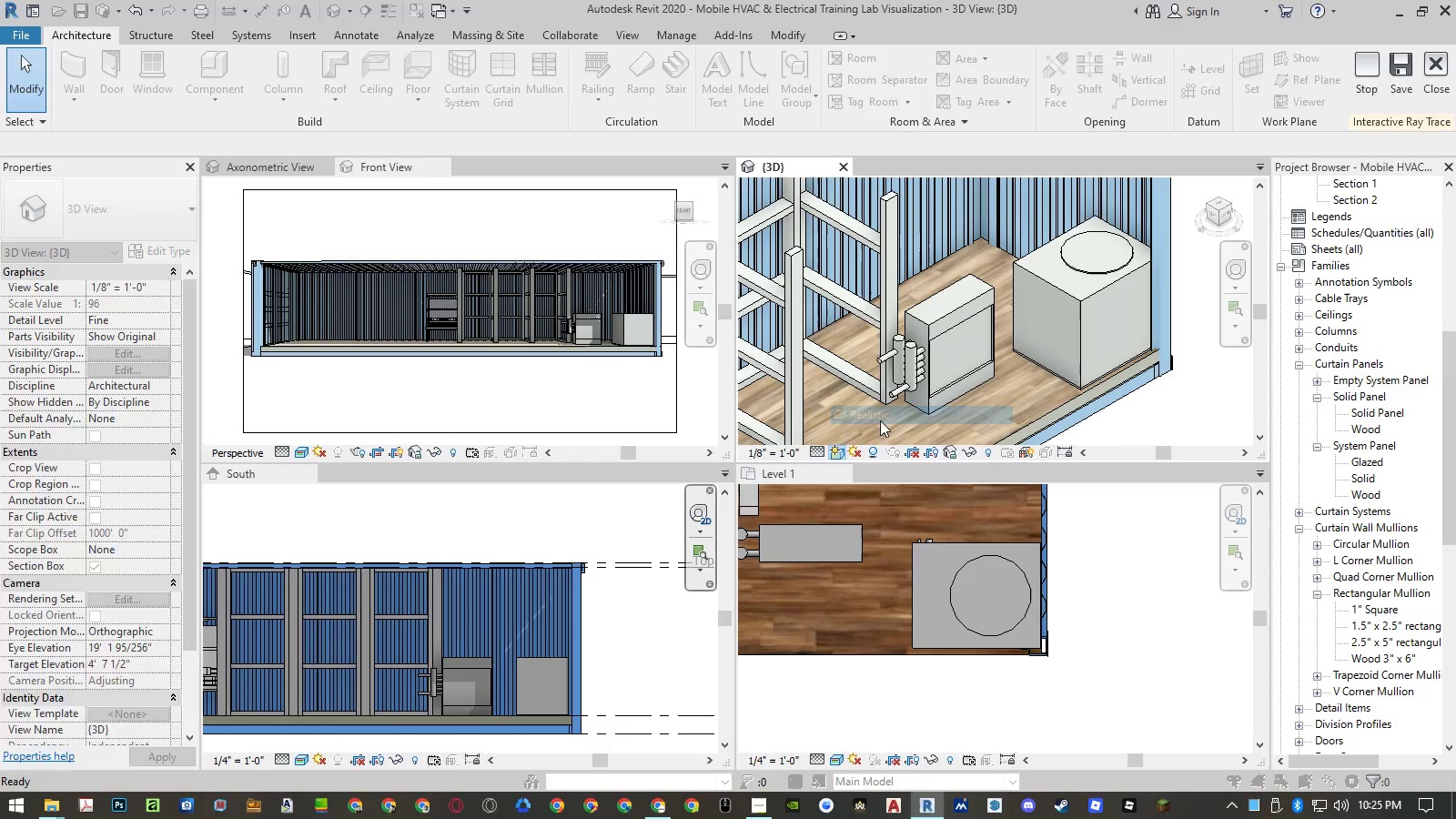 
mouse_move([847, 408])
 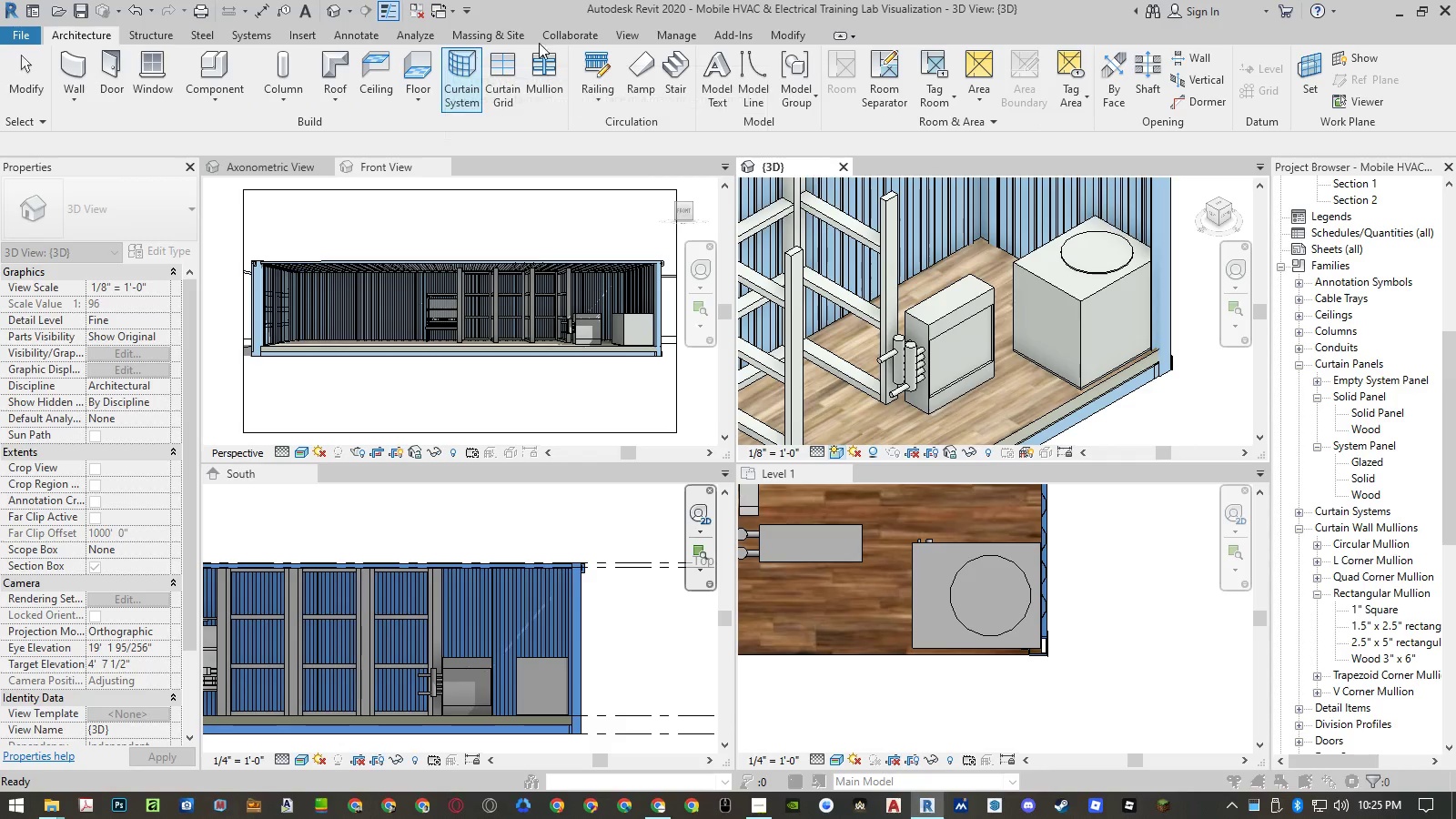 
wait(5.84)
 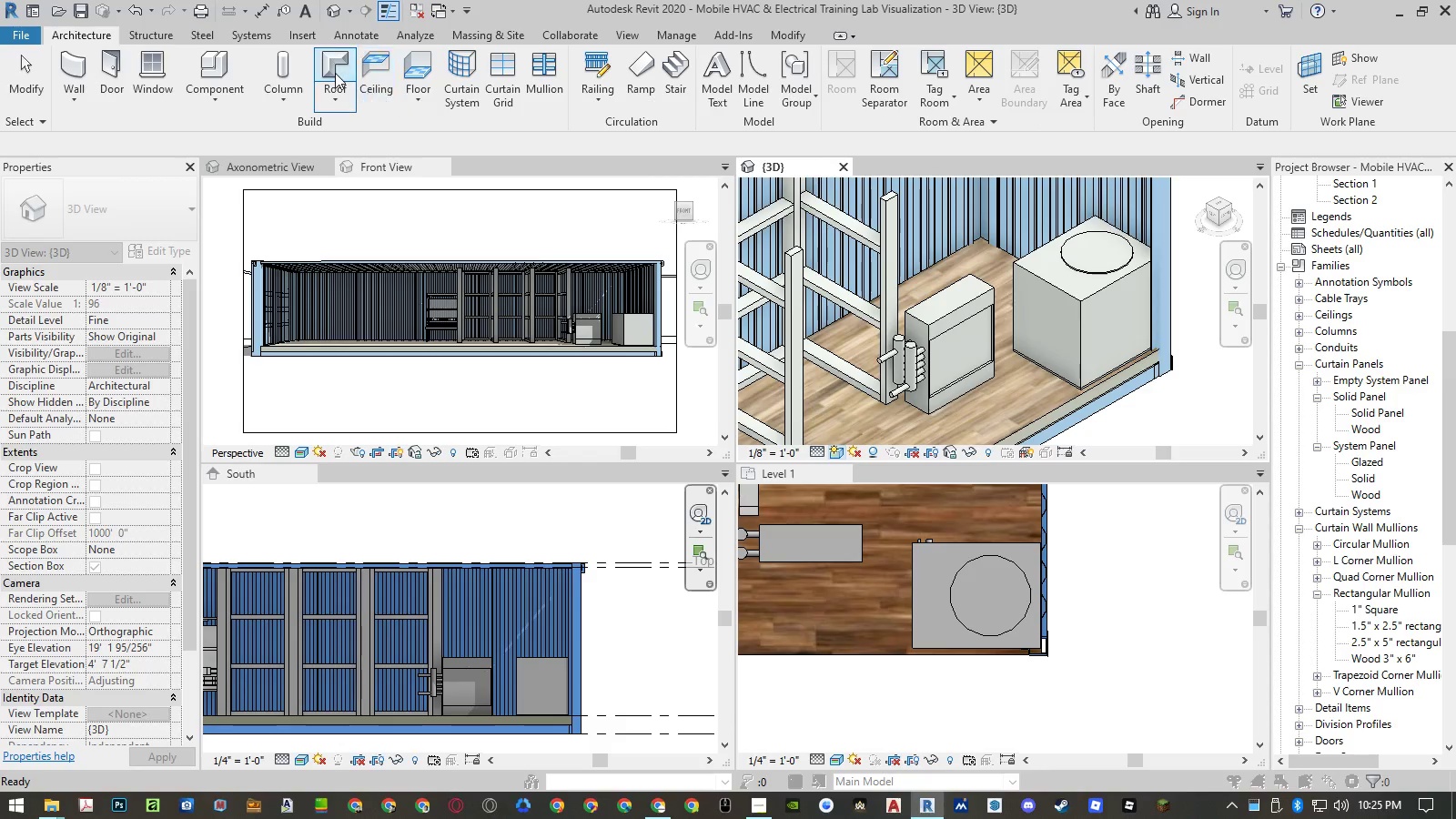 
left_click([291, 34])
 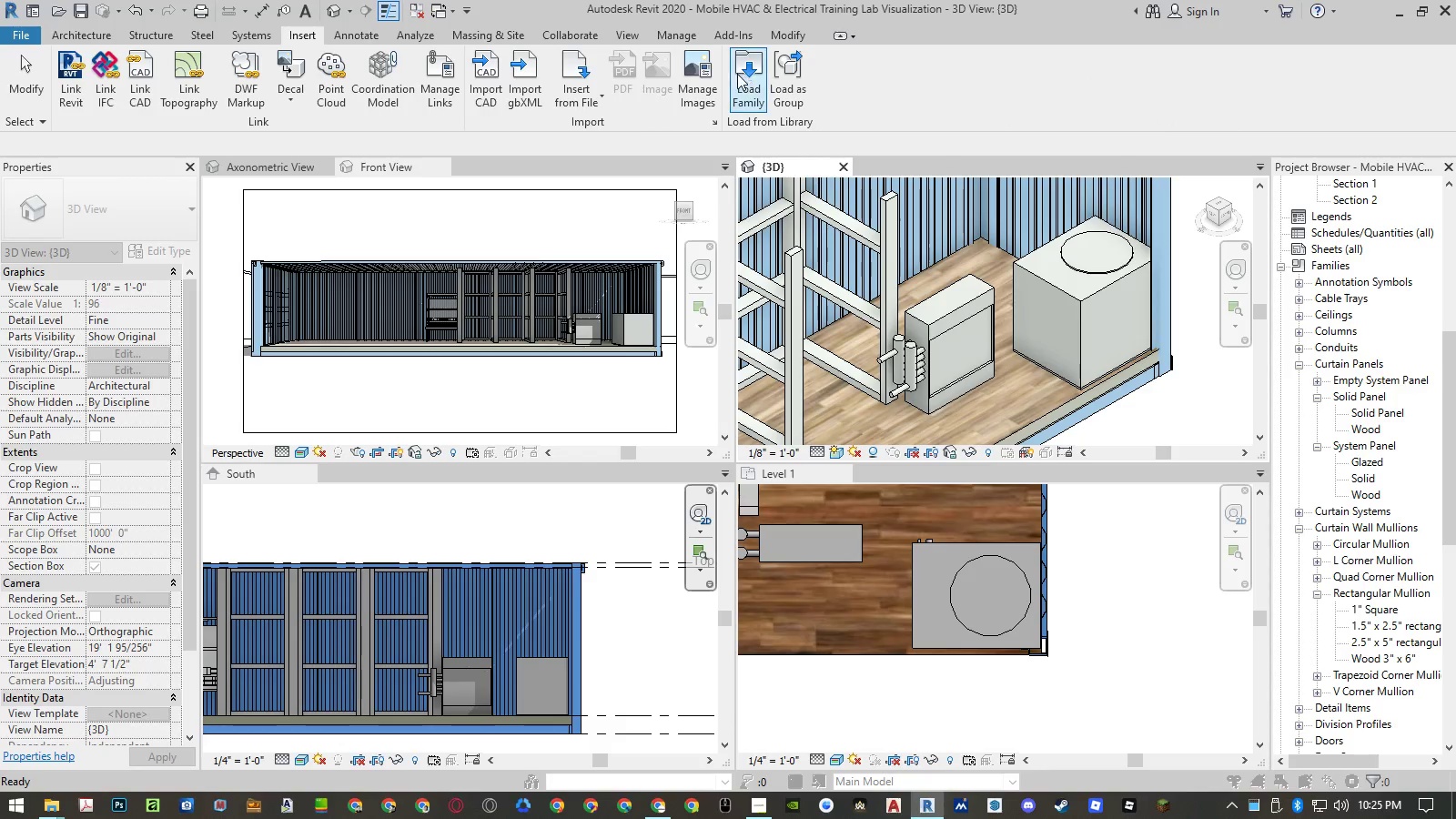 
left_click([741, 87])
 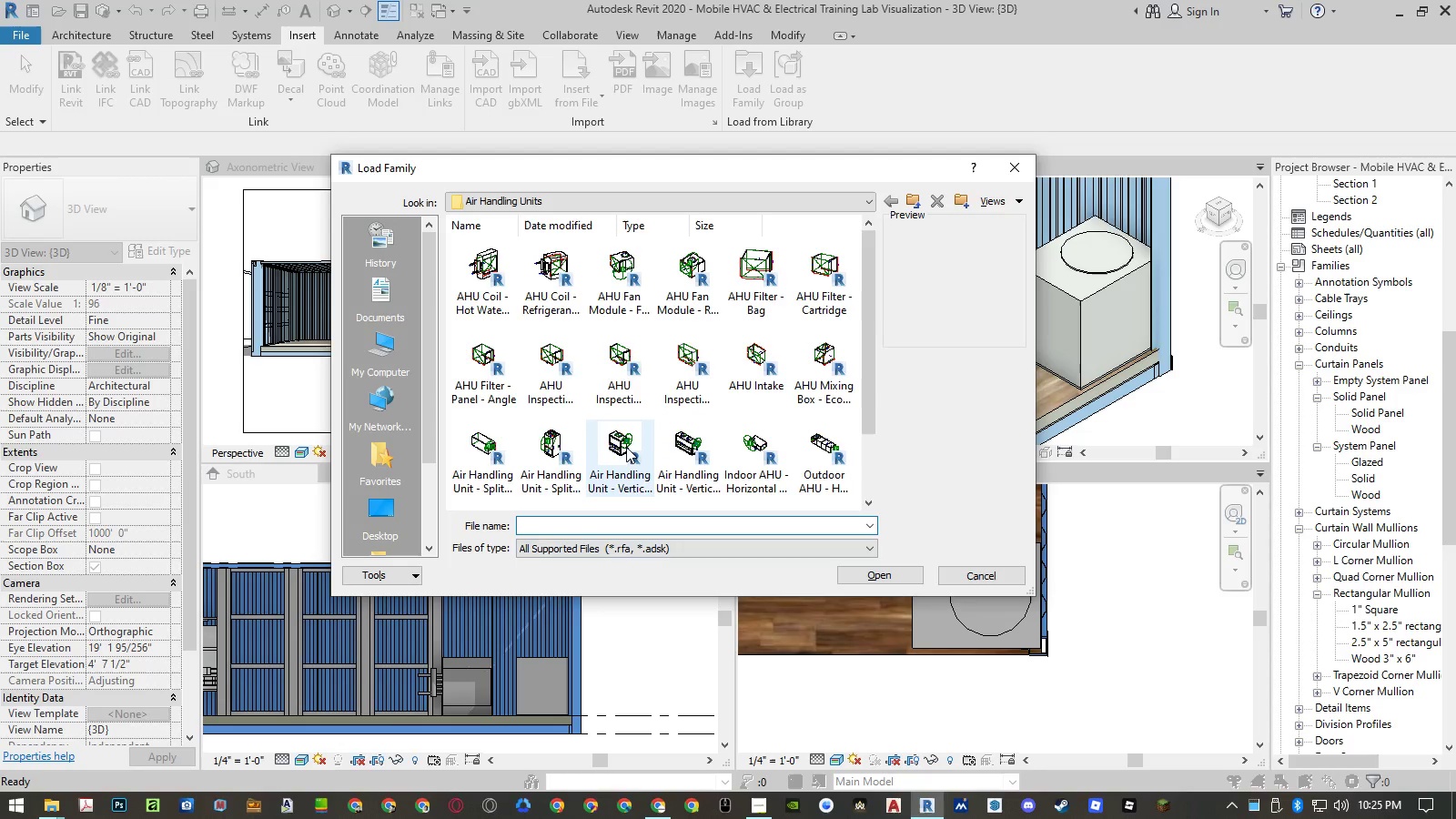 
left_click([626, 447])
 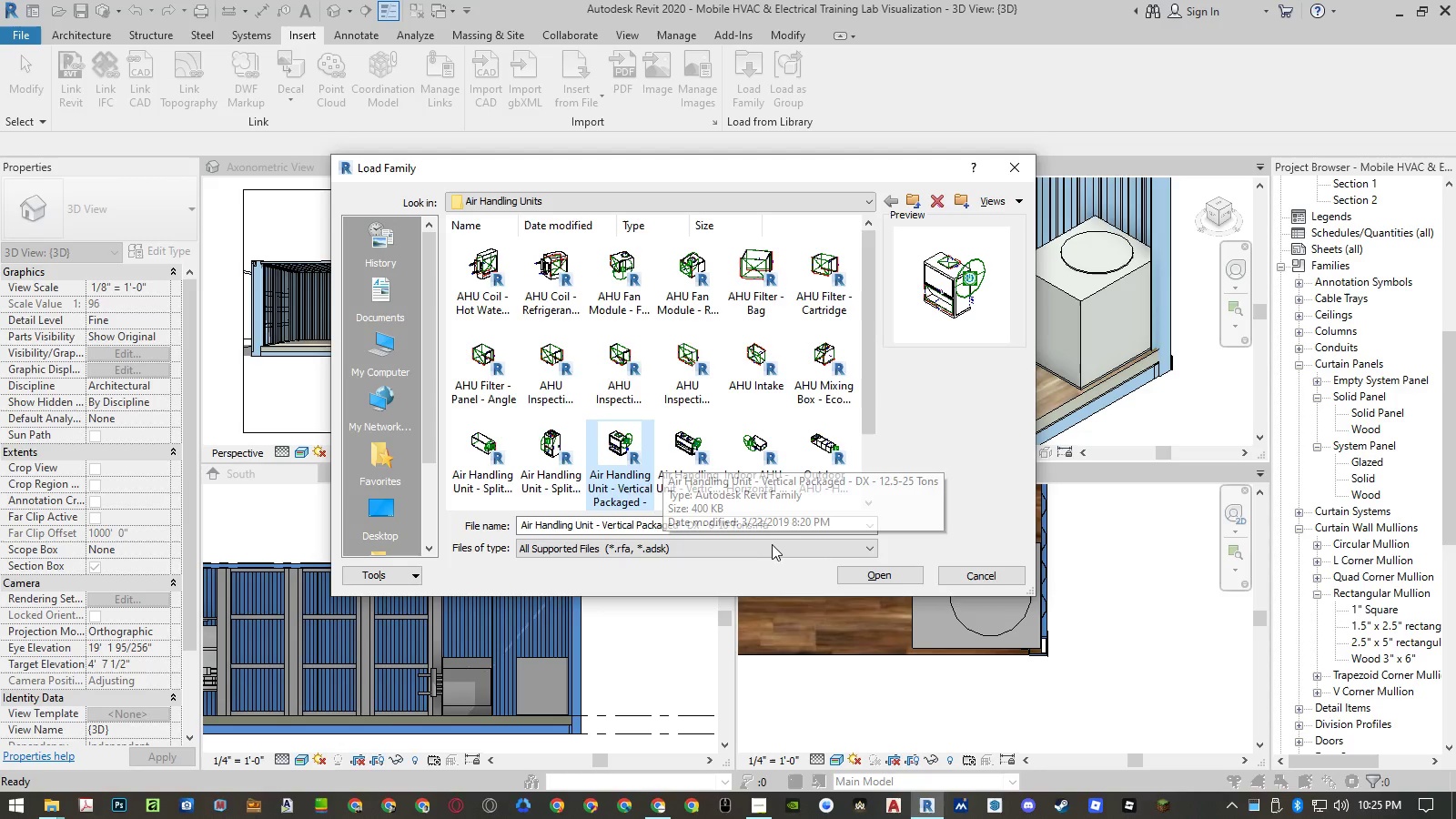 
left_click([865, 570])
 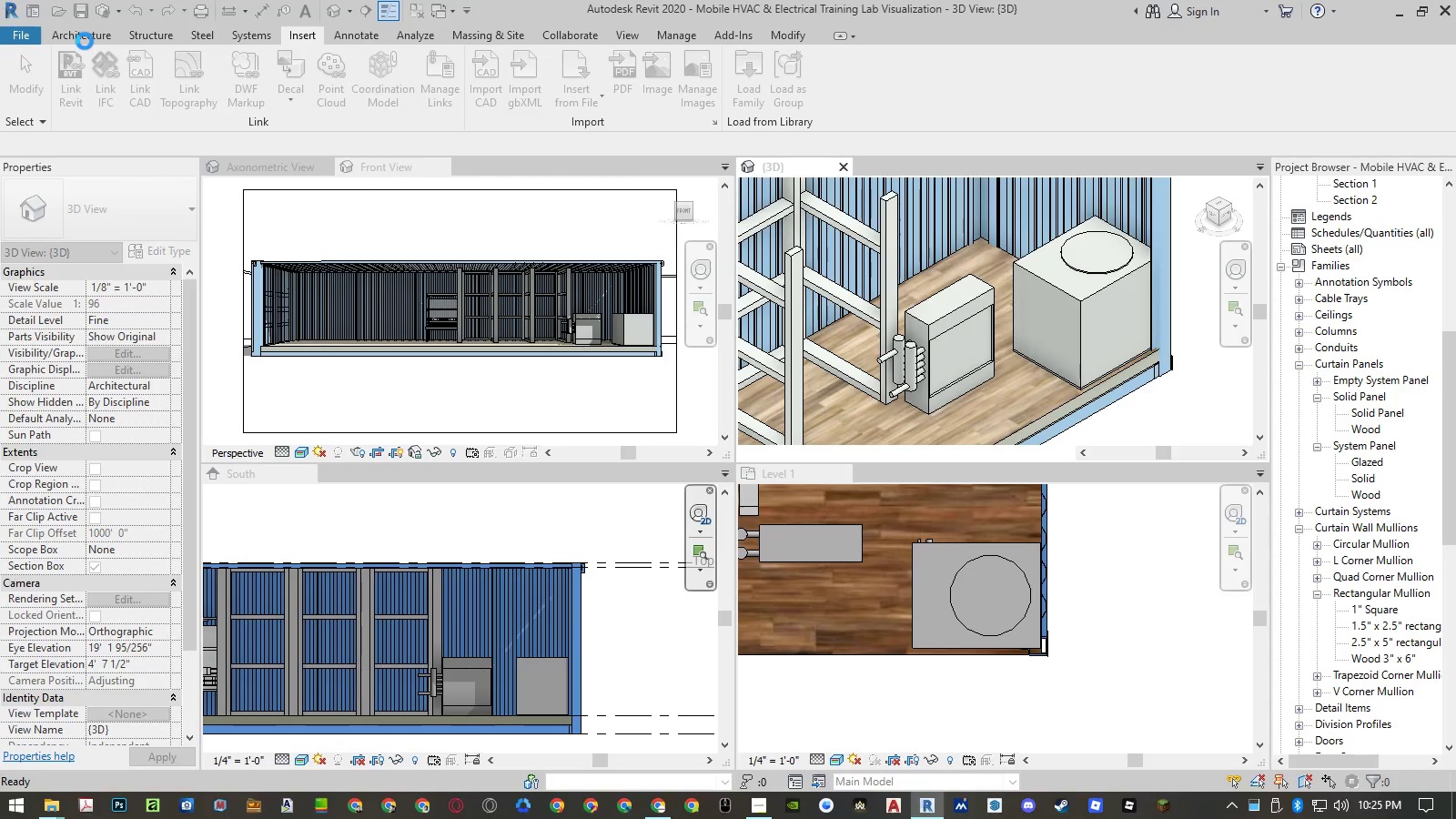 
left_click([85, 41])
 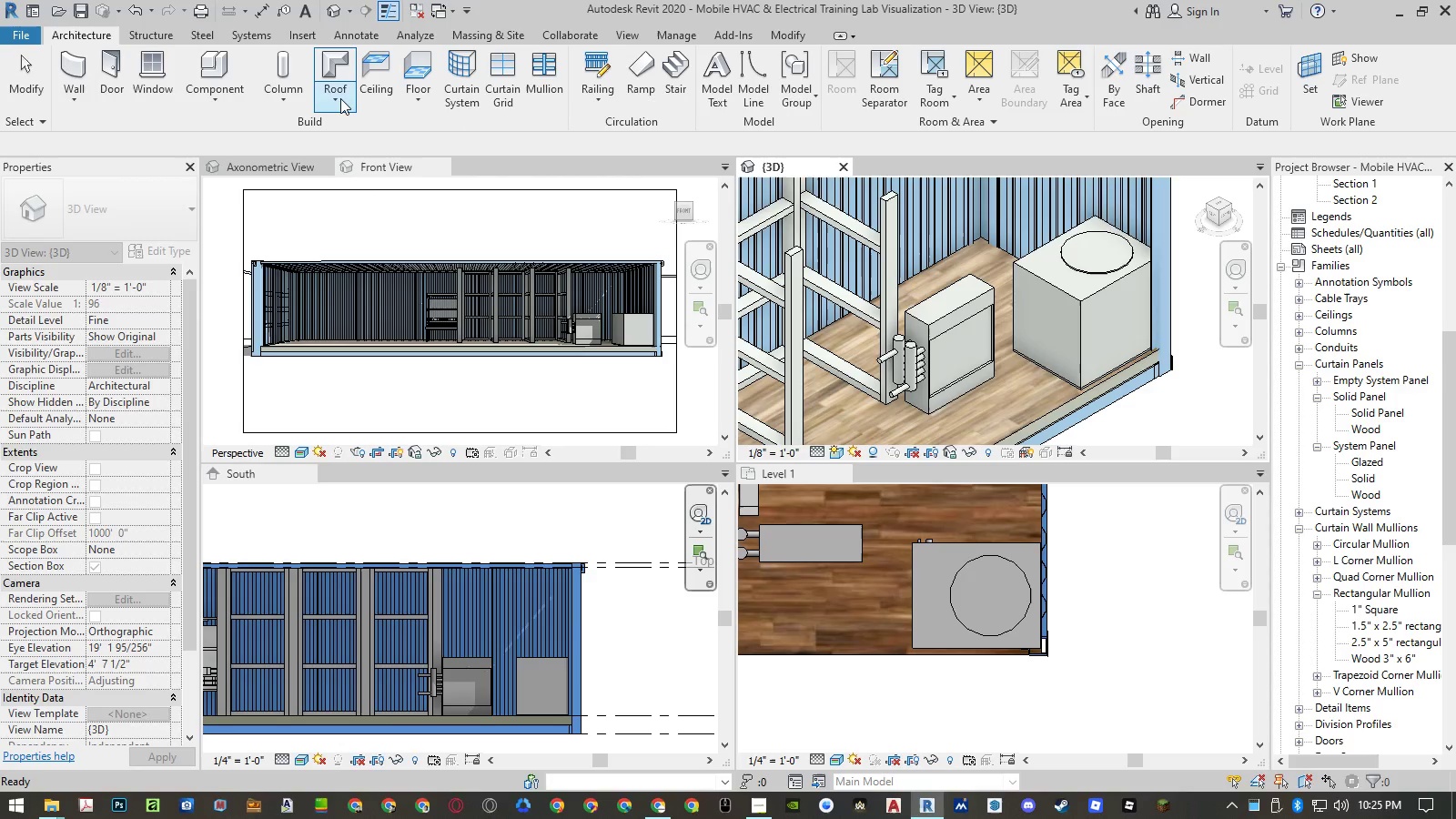 
left_click([223, 66])
 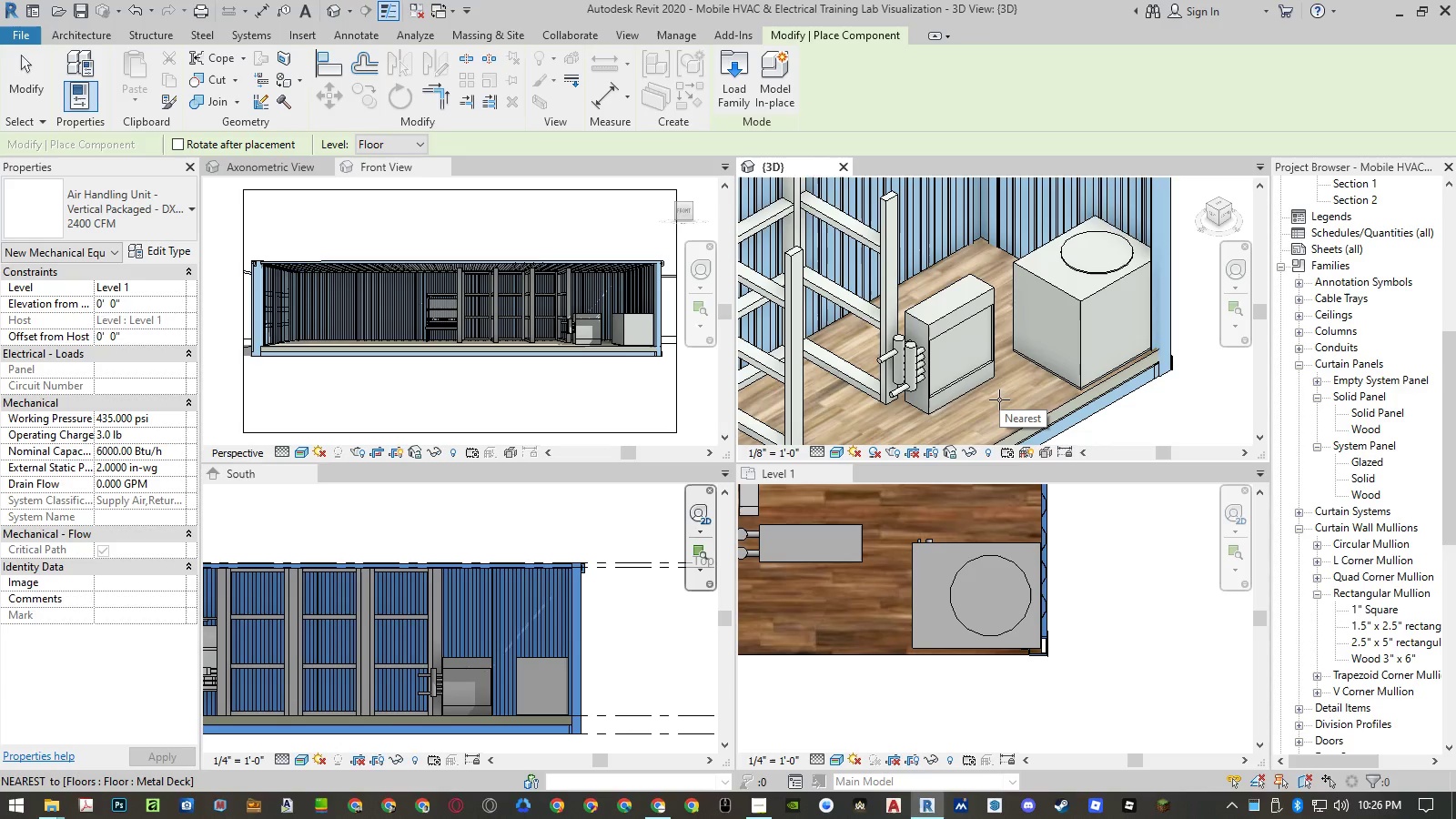 
left_click([999, 399])
 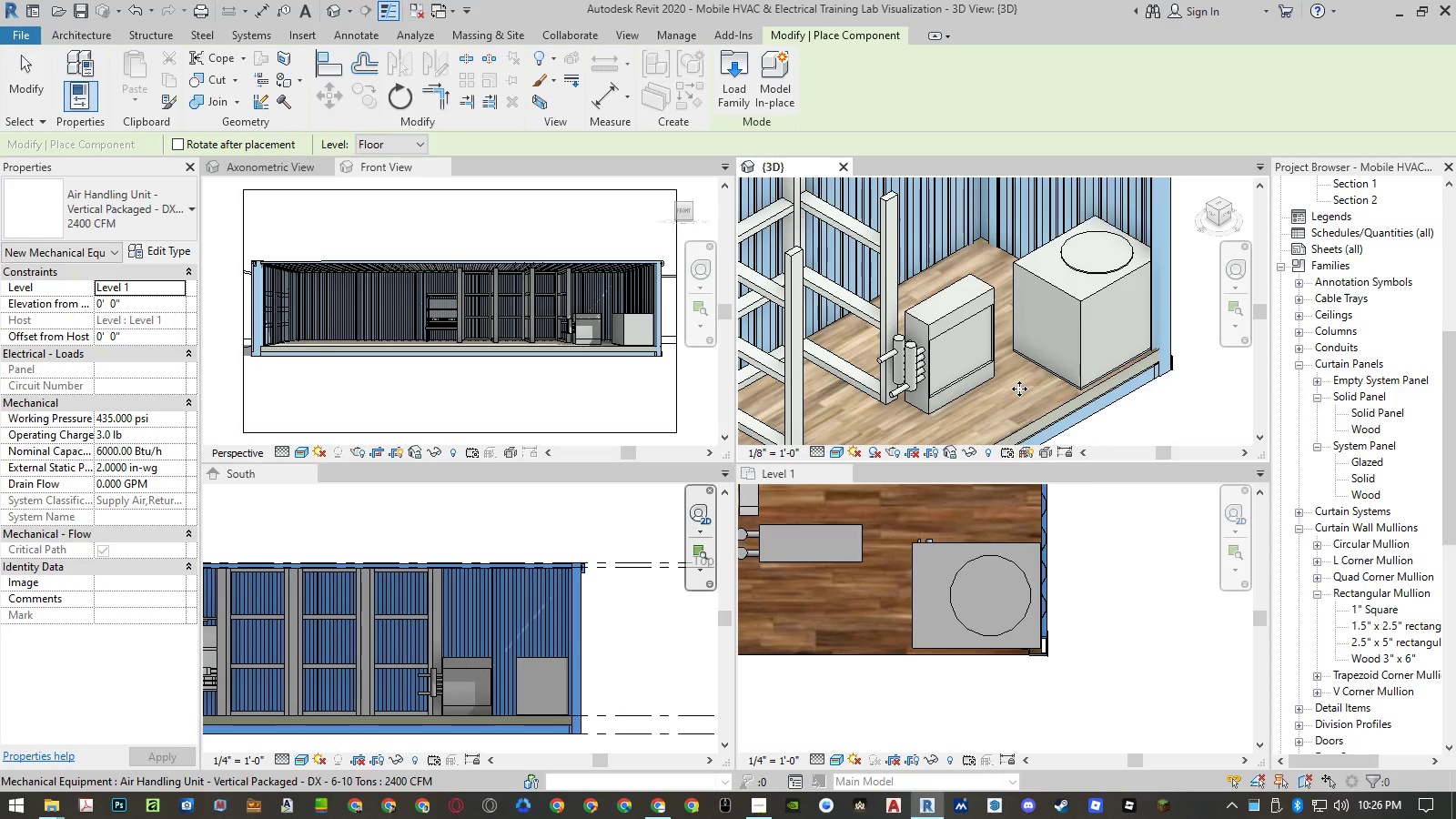 
scroll: coordinate [1205, 376], scroll_direction: down, amount: 14.0
 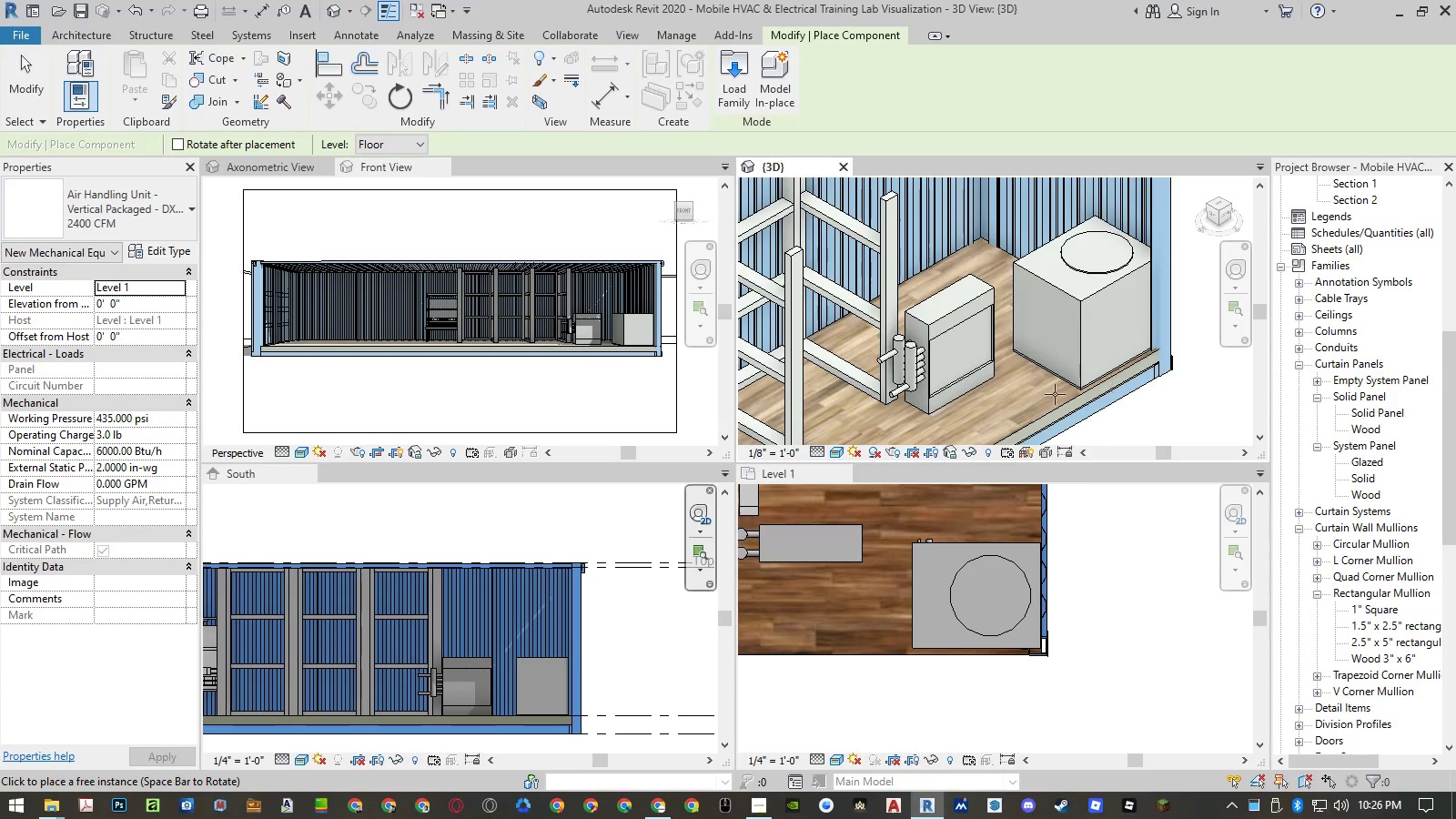 
left_click([1000, 402])
 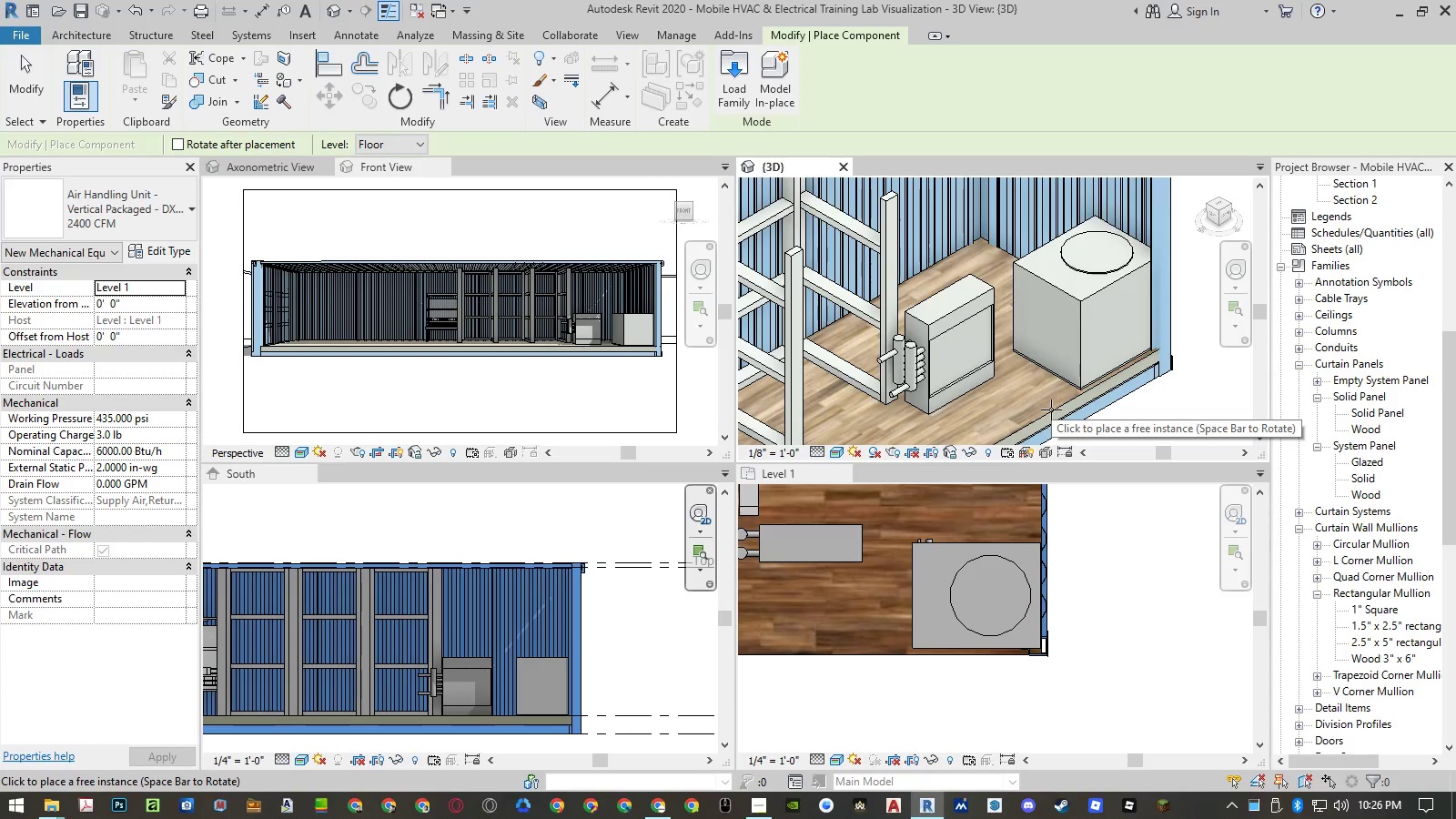 
key(Escape)
 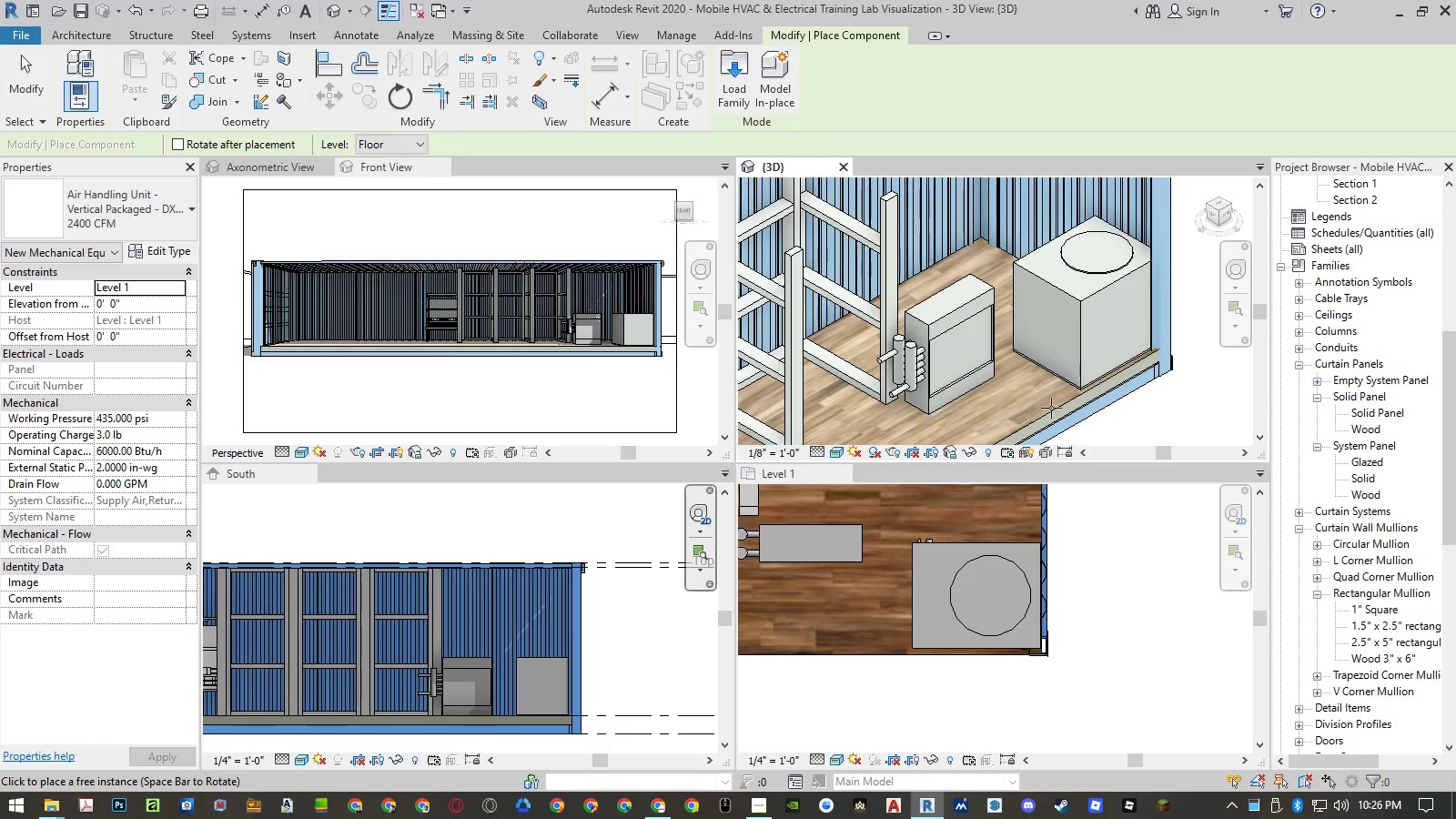 
key(Escape)
 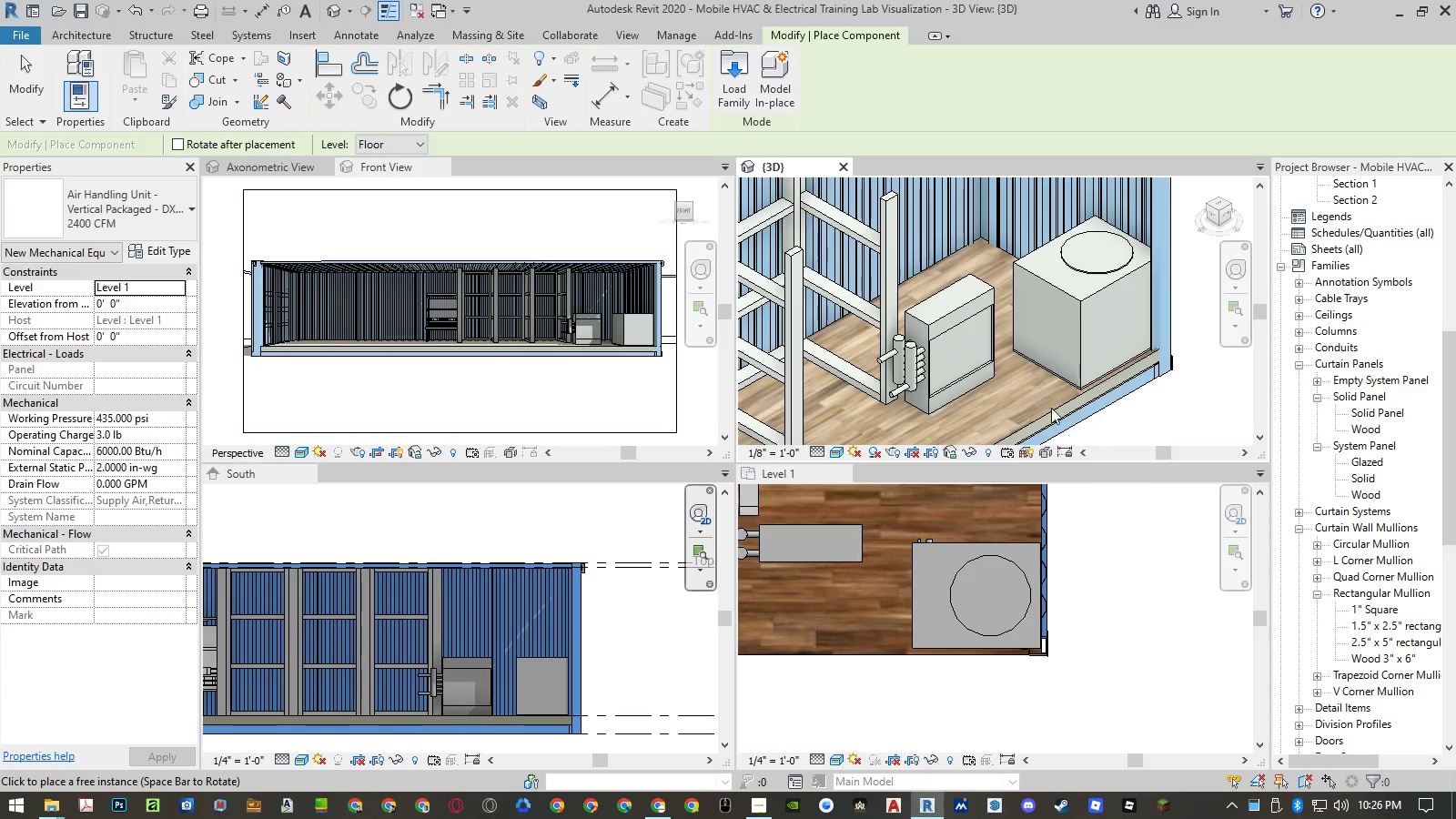 
key(Escape)
 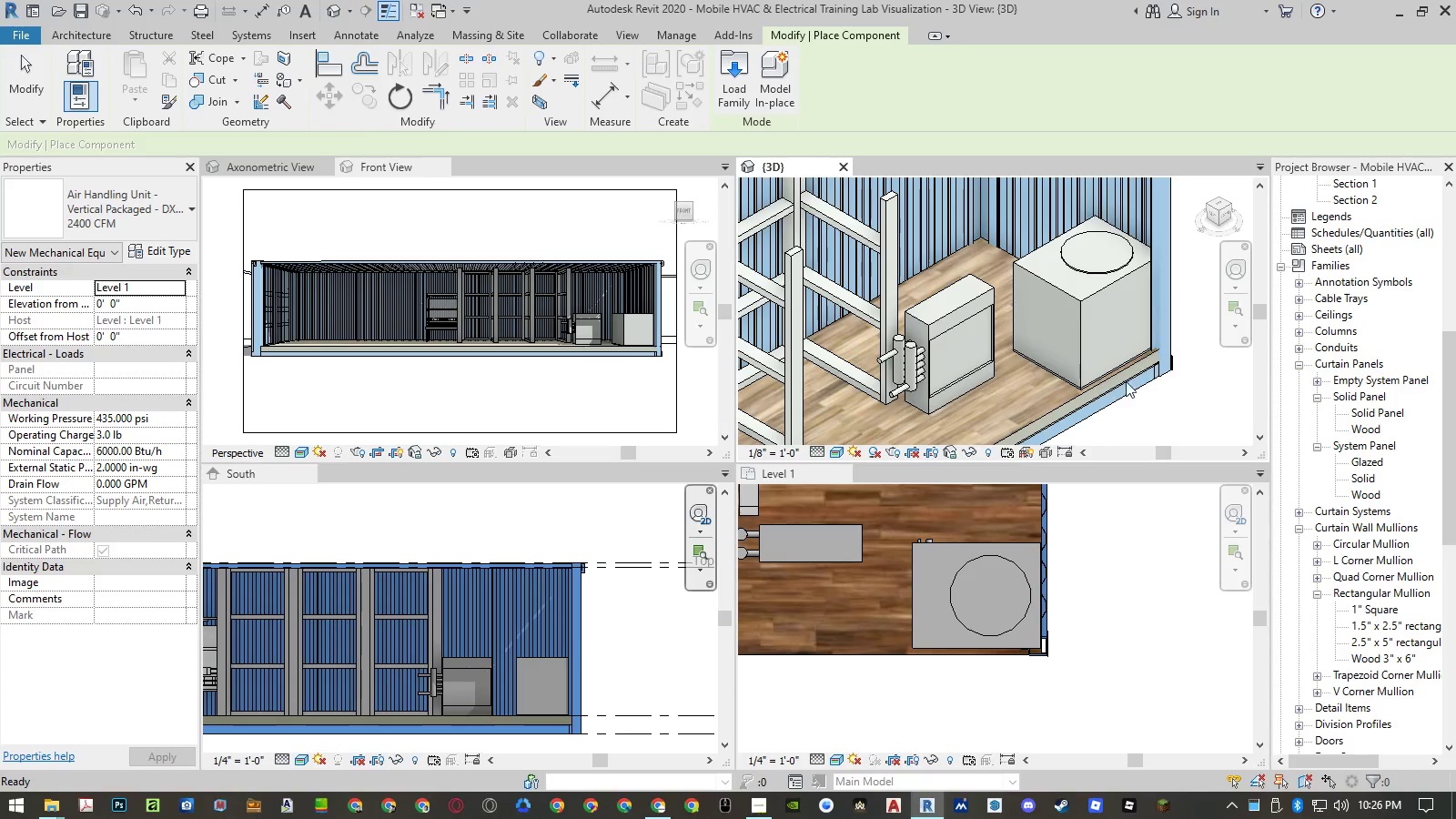 
scroll: coordinate [1130, 382], scroll_direction: down, amount: 5.0
 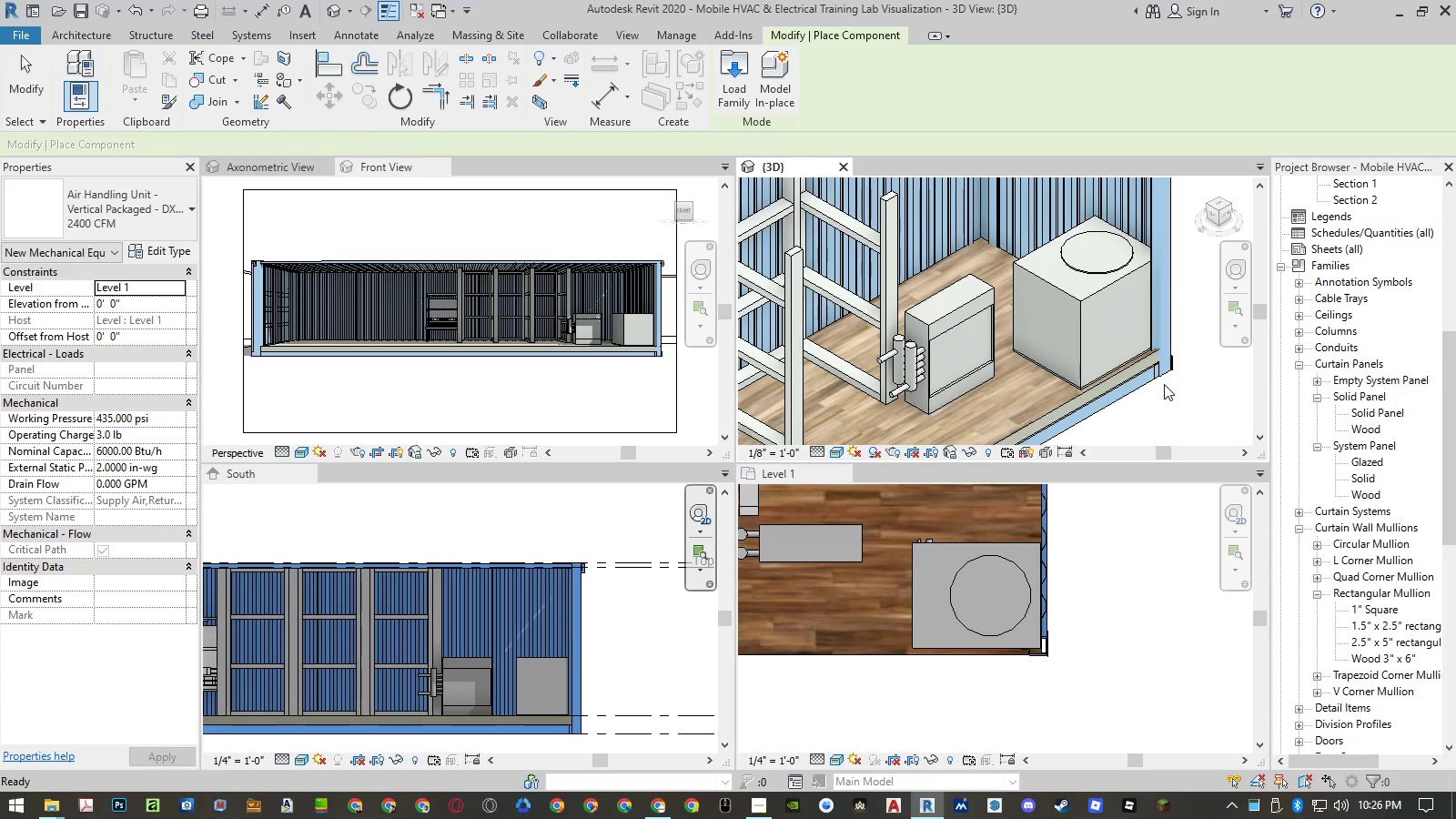 
middle_click([1193, 394])
 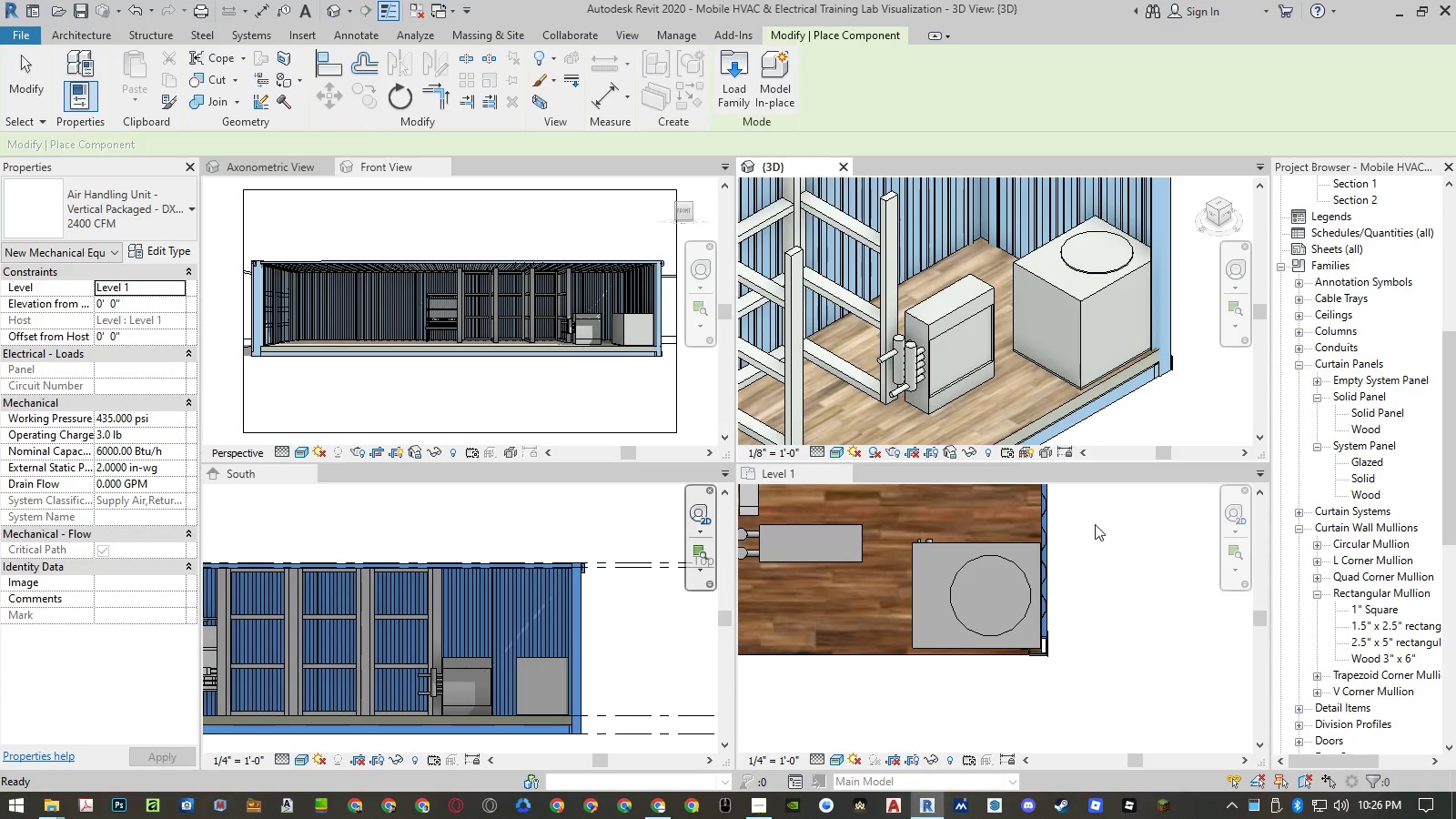 
left_click([1093, 542])
 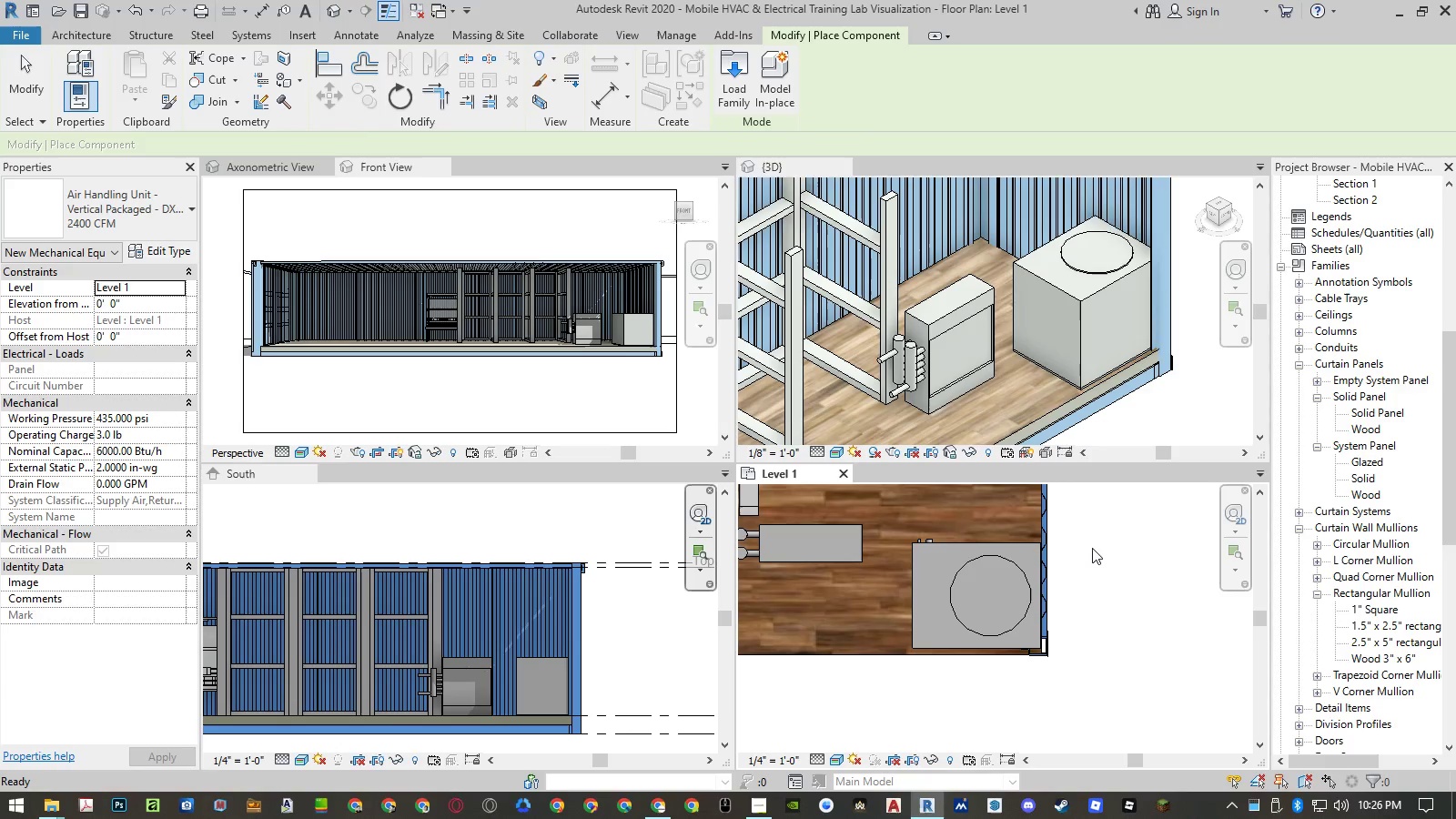 
middle_click([983, 558])
 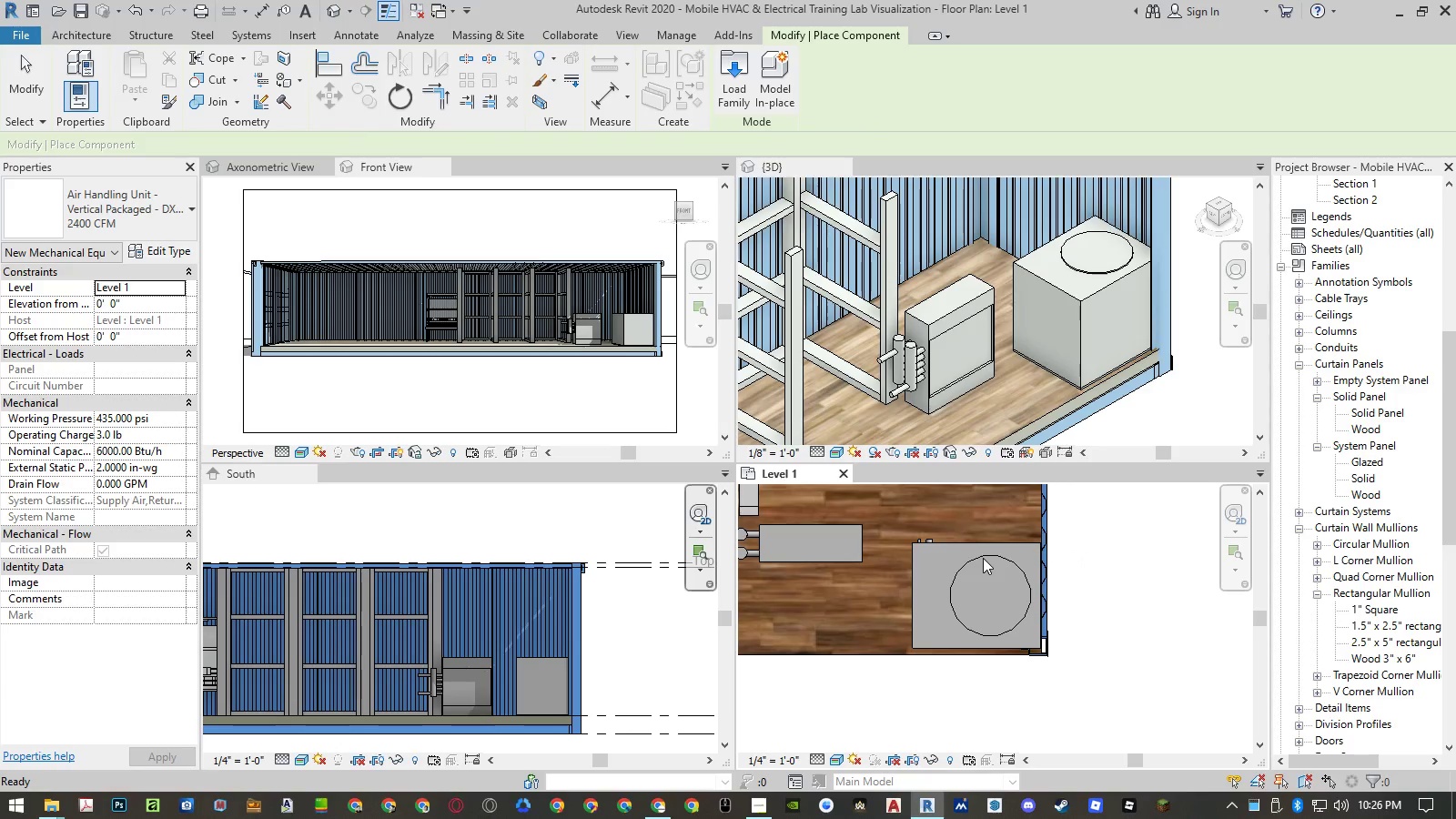 
scroll: coordinate [1092, 548], scroll_direction: down, amount: 3.0
 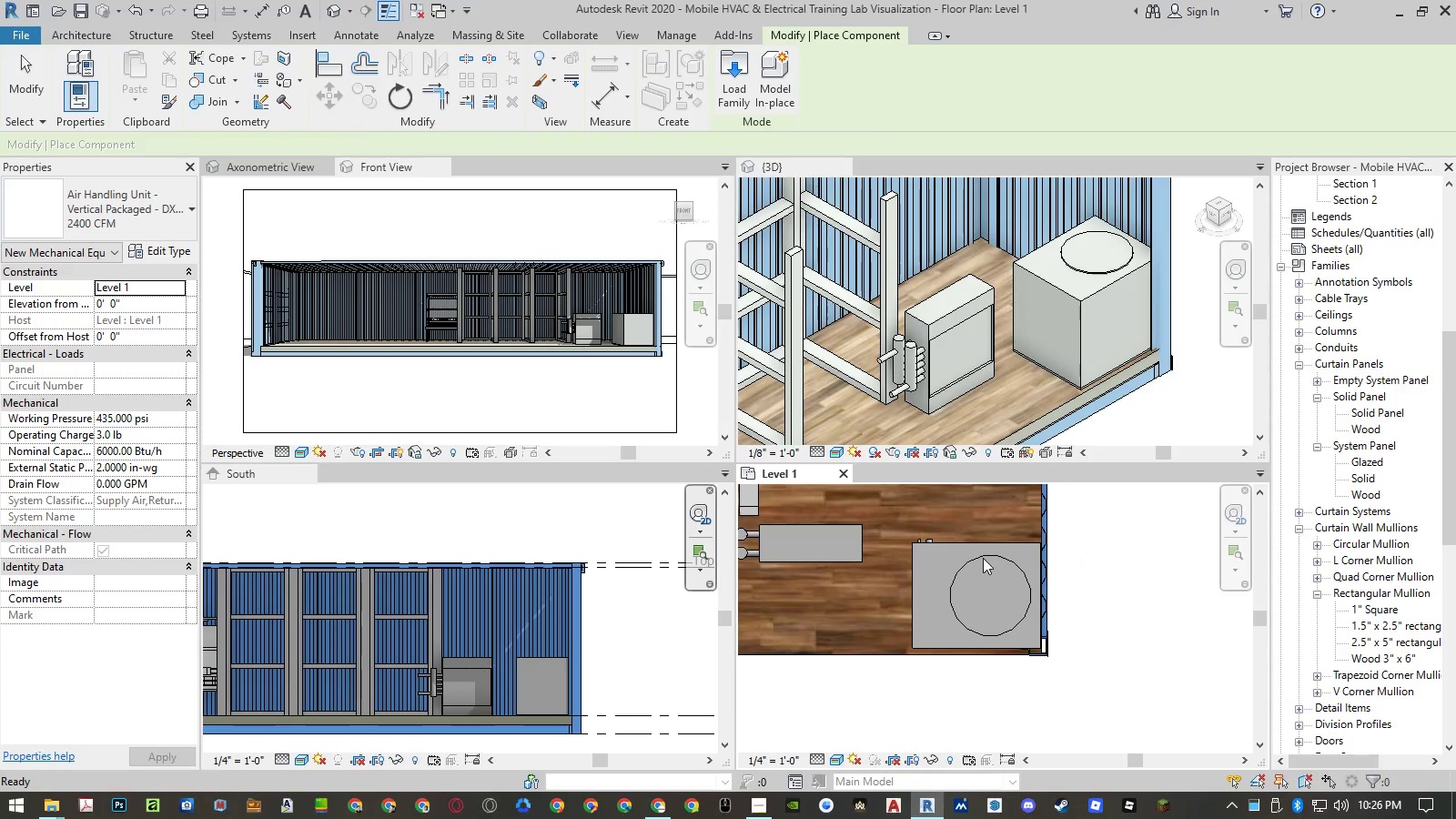 
double_click([983, 558])
 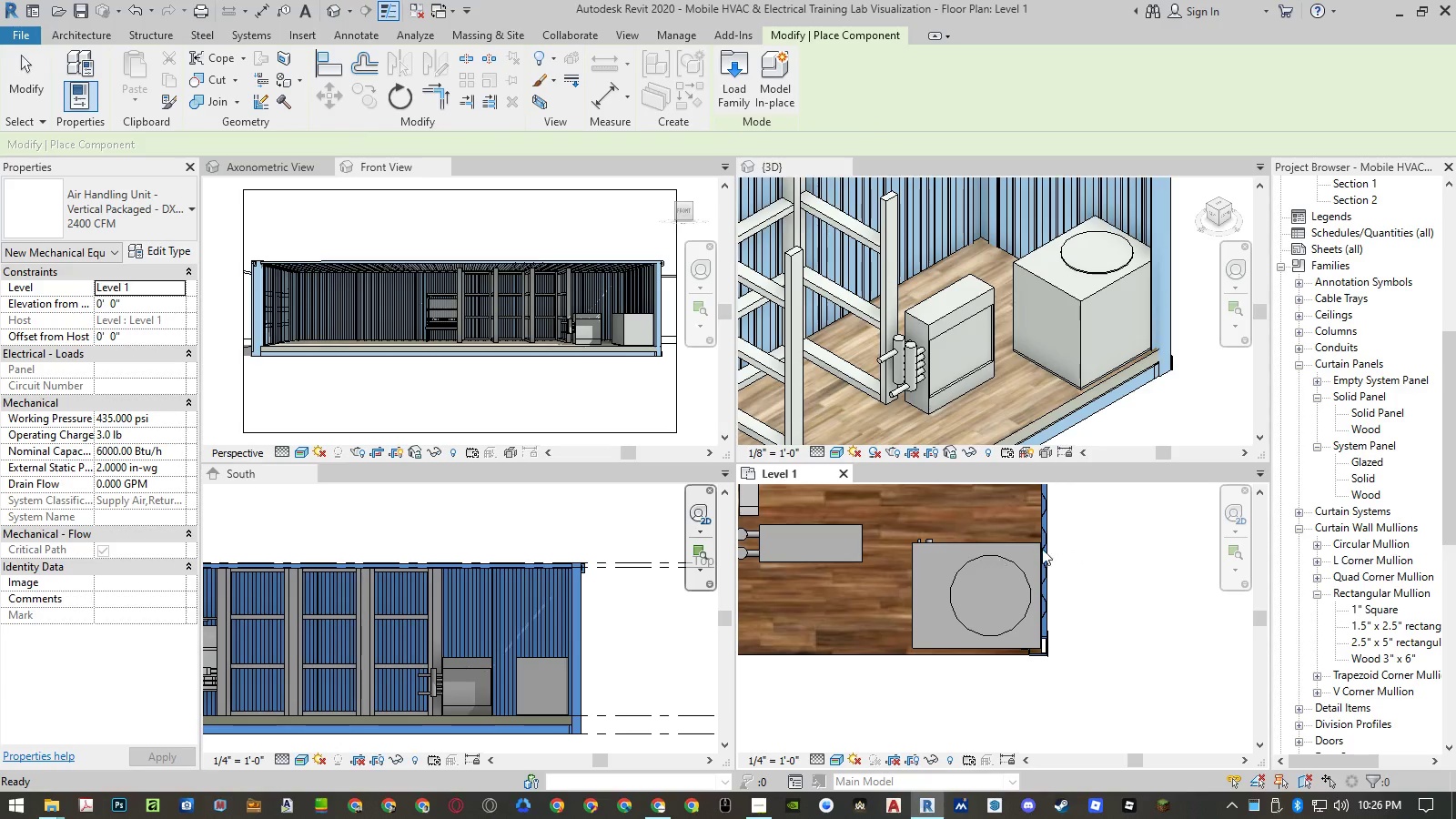 
scroll: coordinate [1090, 544], scroll_direction: none, amount: 0.0
 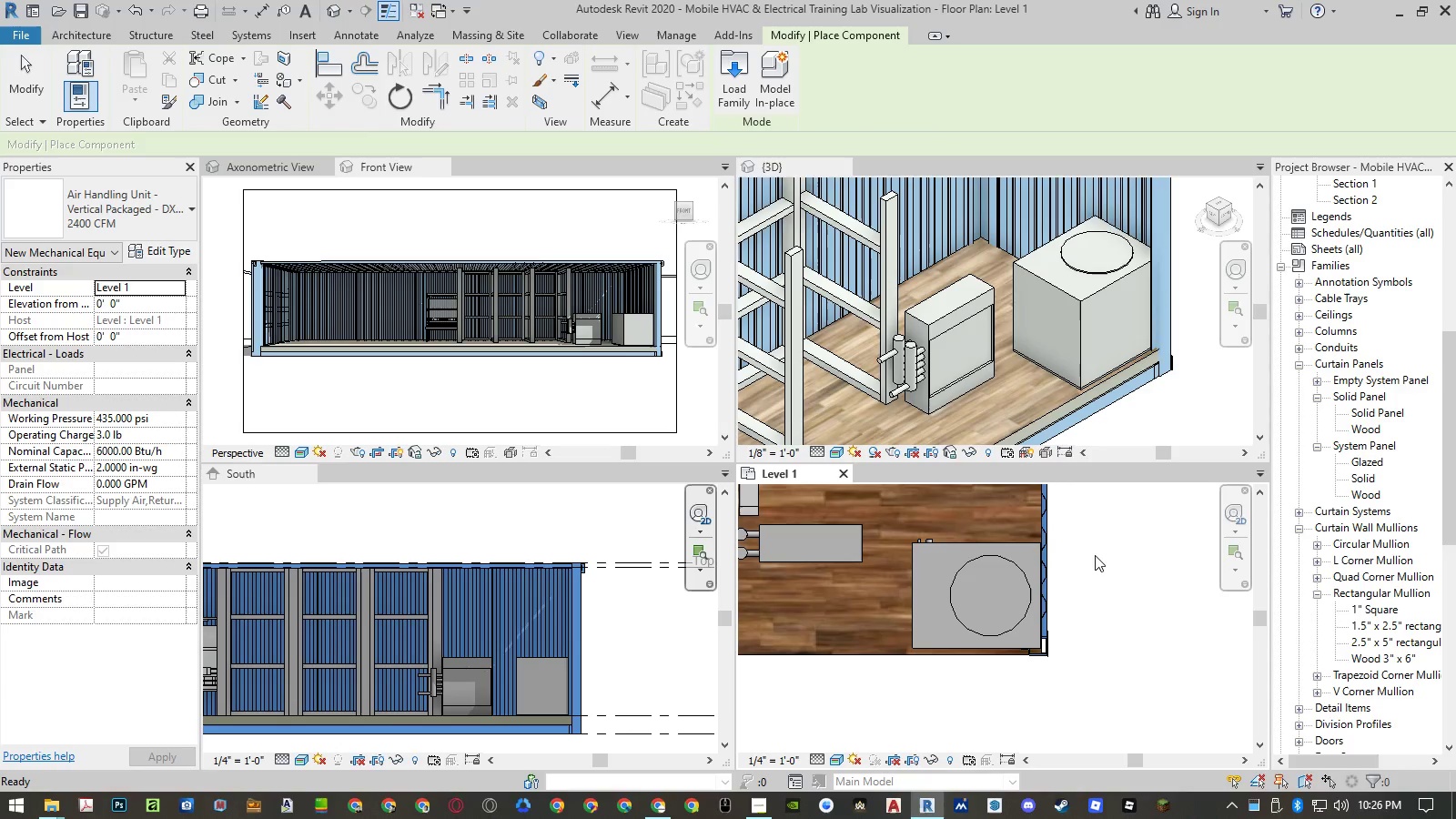 
key(Control+S)
 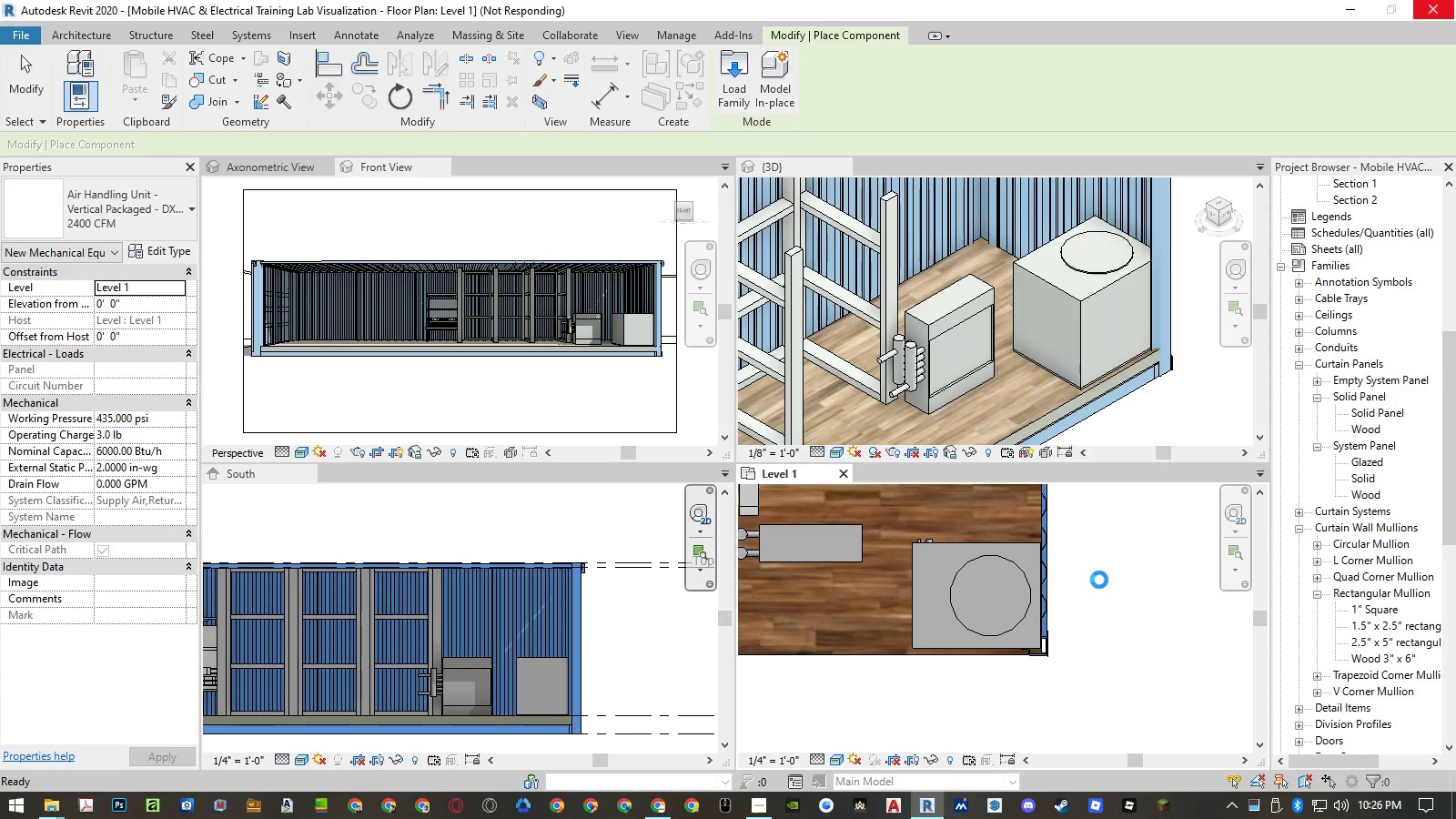 
wait(44.09)
 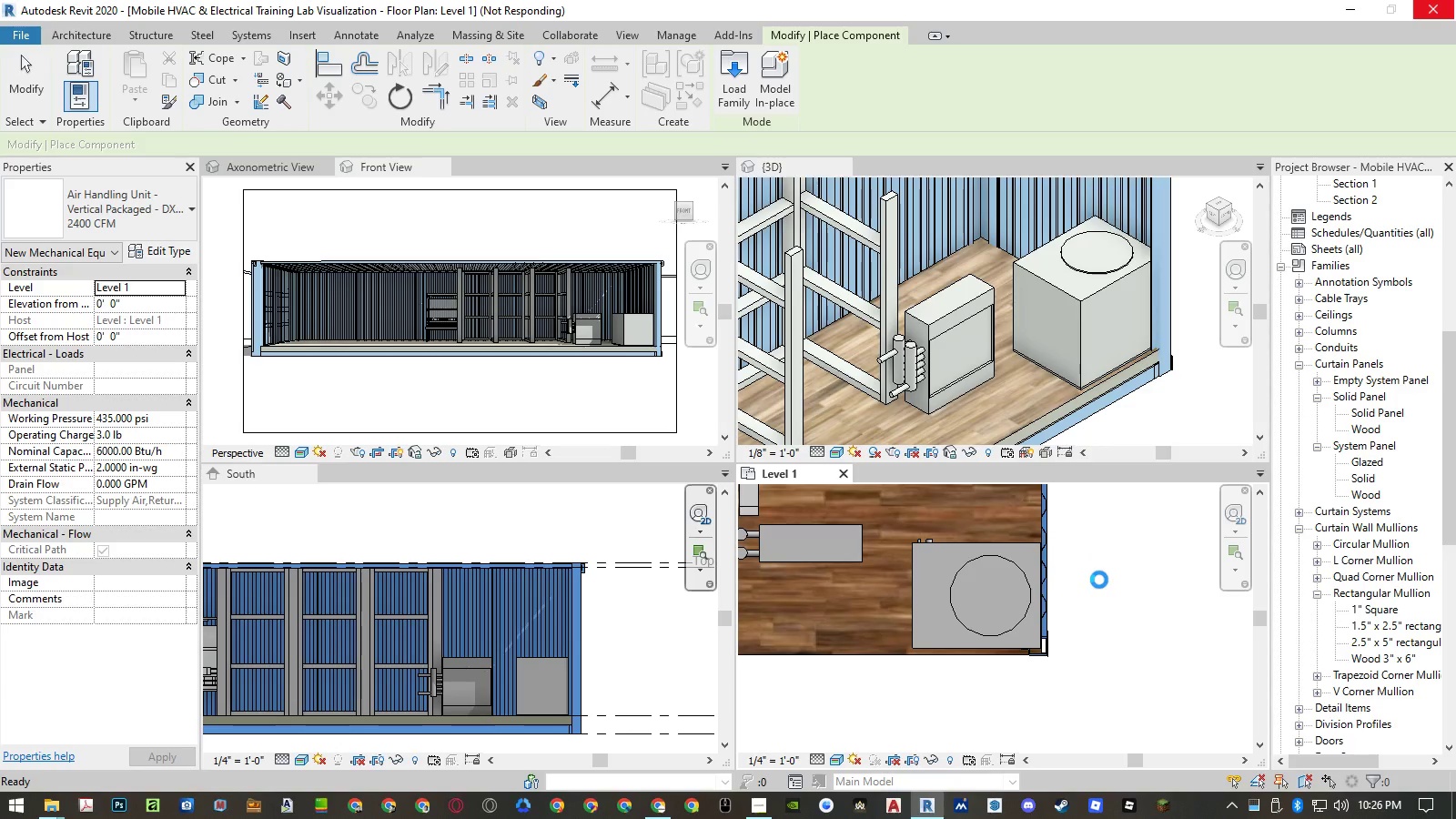 
left_click([1005, 675])
 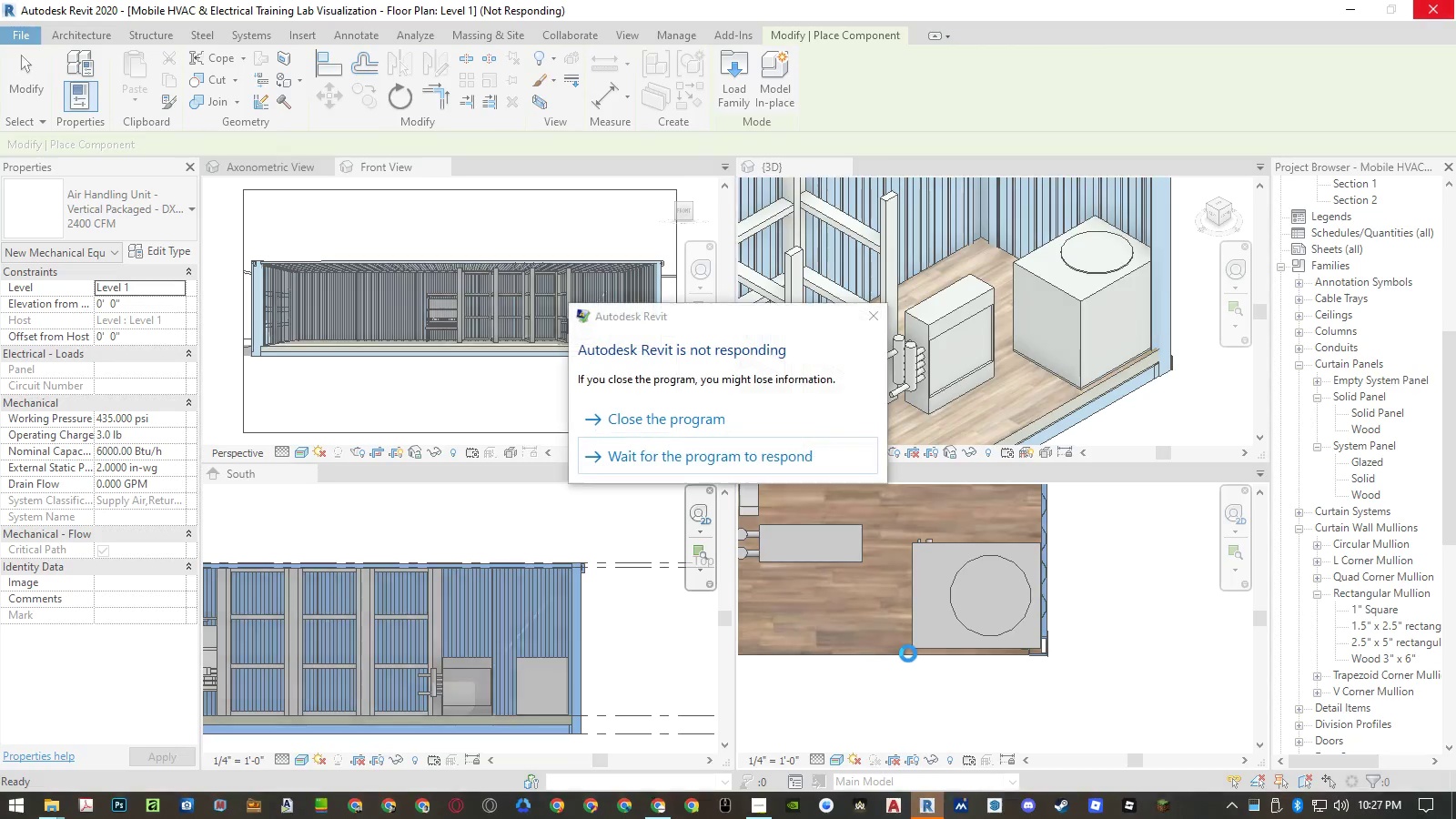 
left_click([729, 415])
 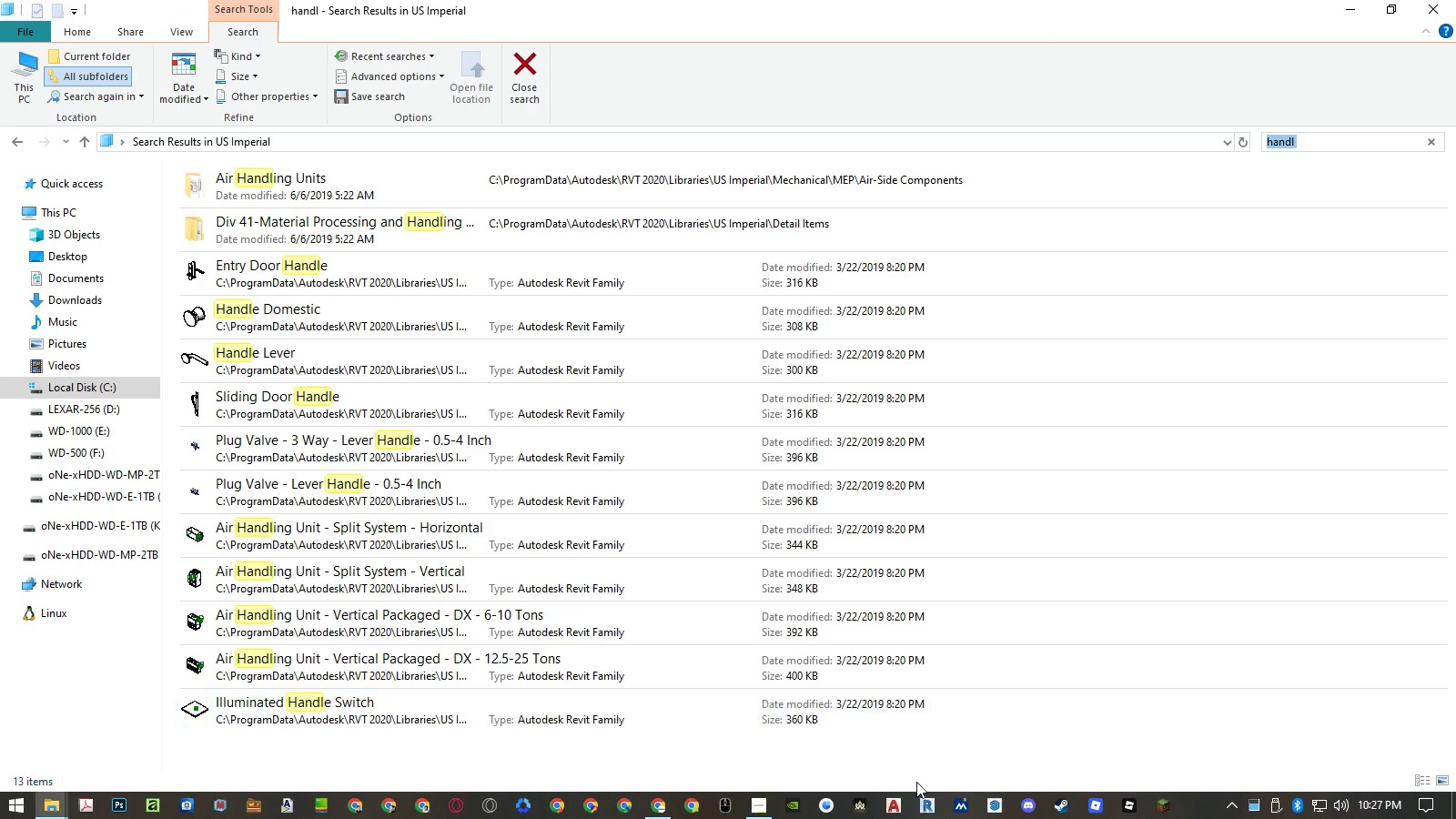 
left_click([925, 801])
 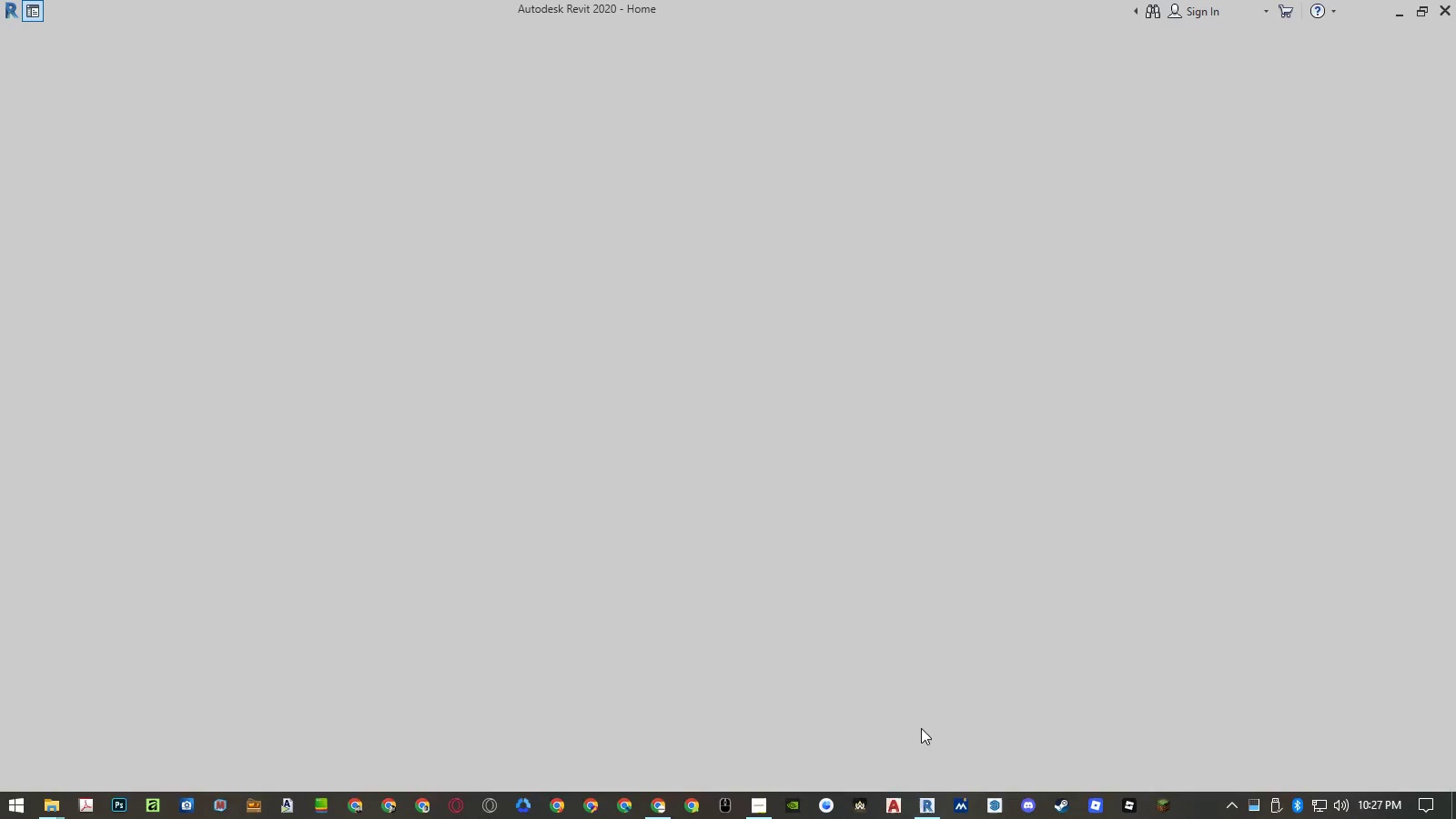 
wait(23.84)
 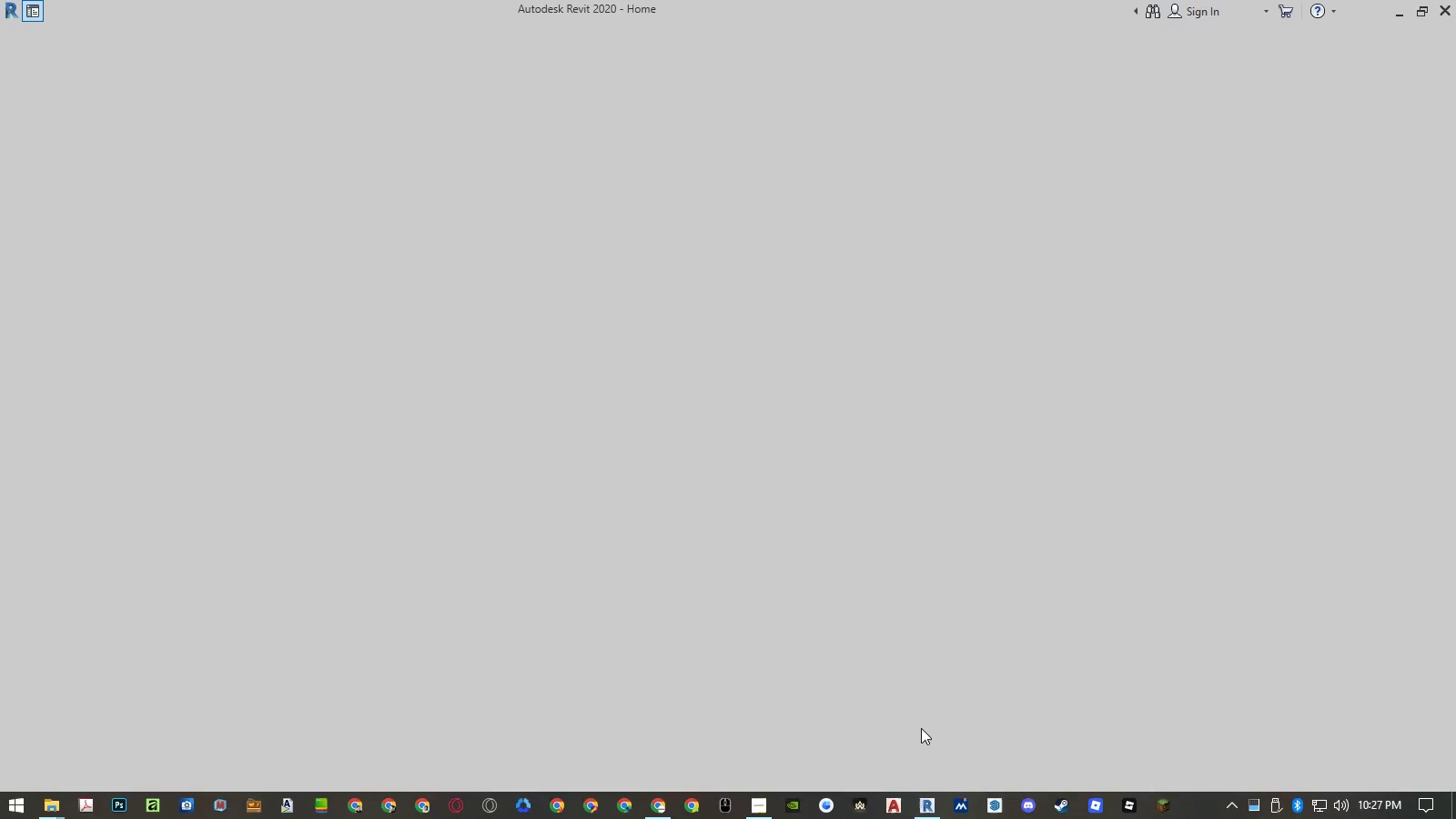 
left_click([56, 809])
 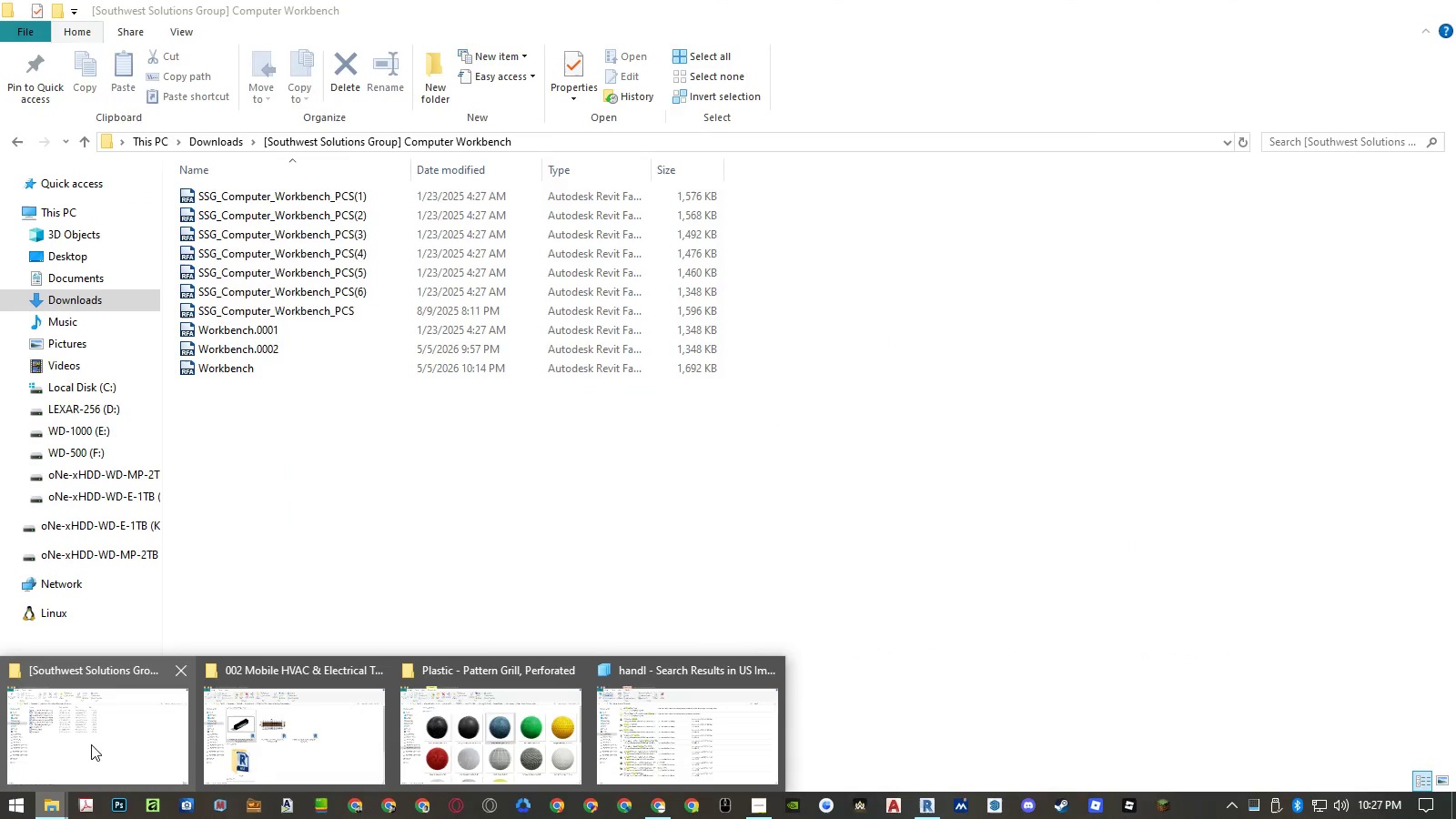 
left_click([259, 737])
 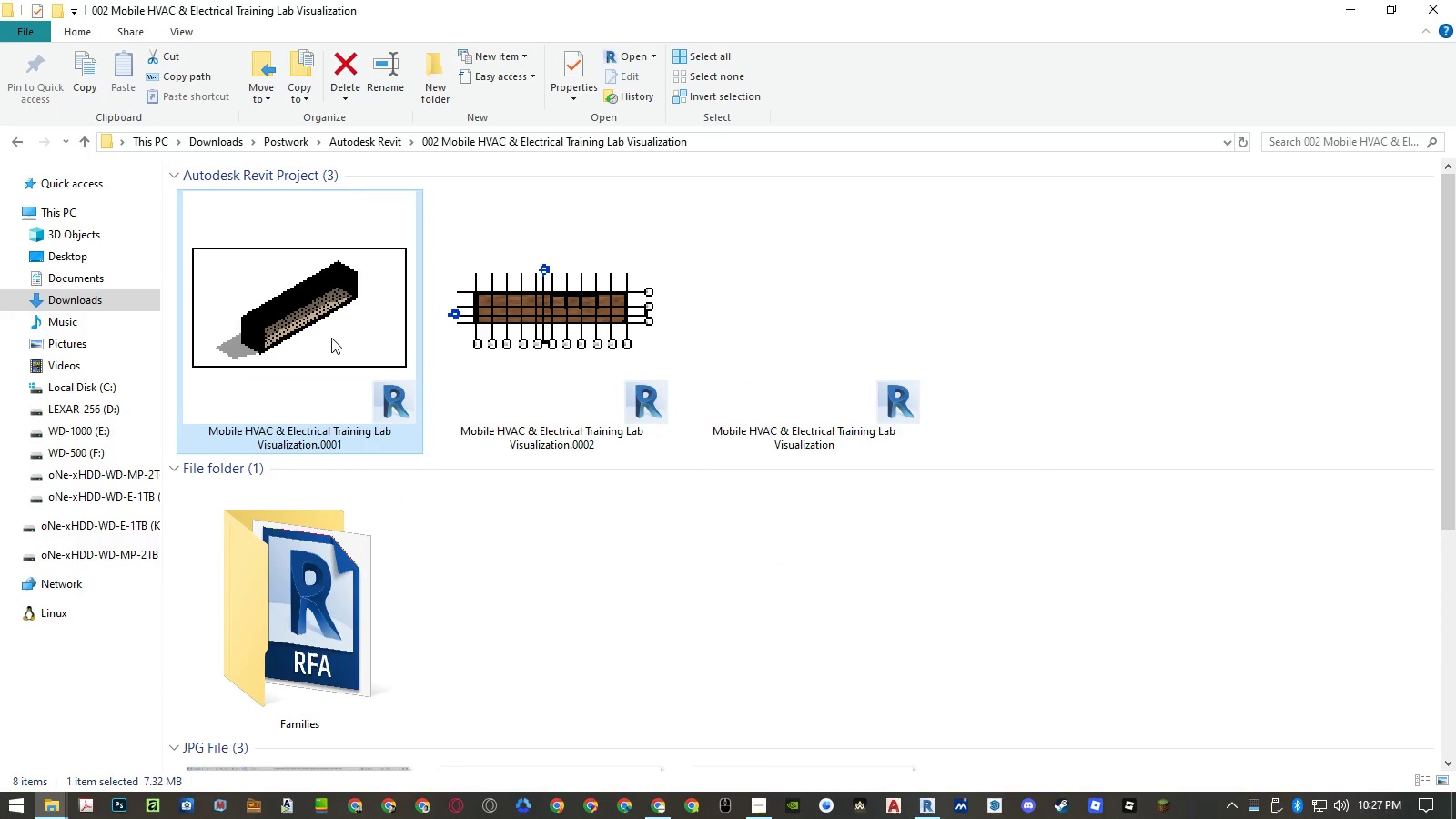 
left_click([802, 348])
 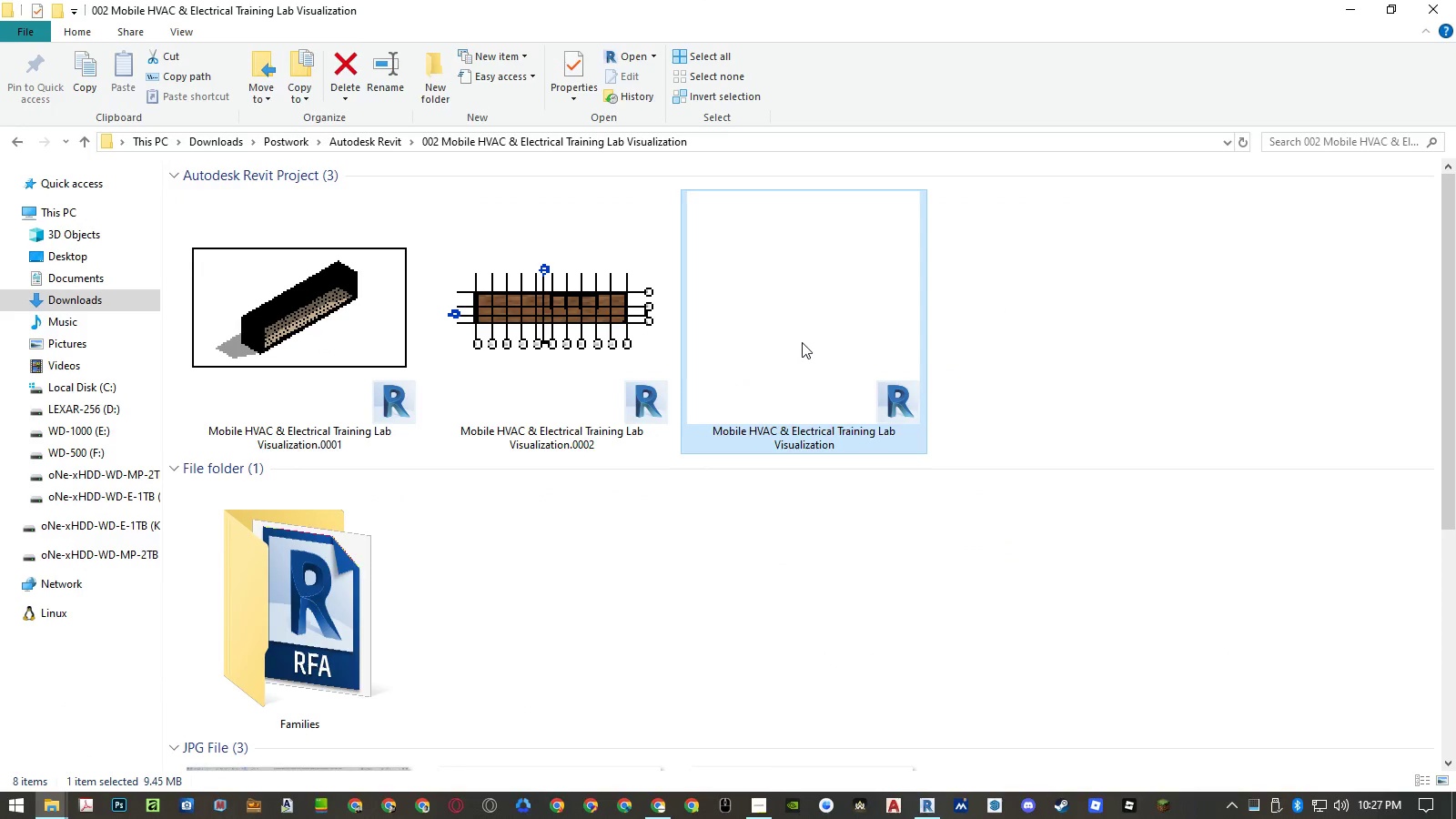 
double_click([803, 337])
 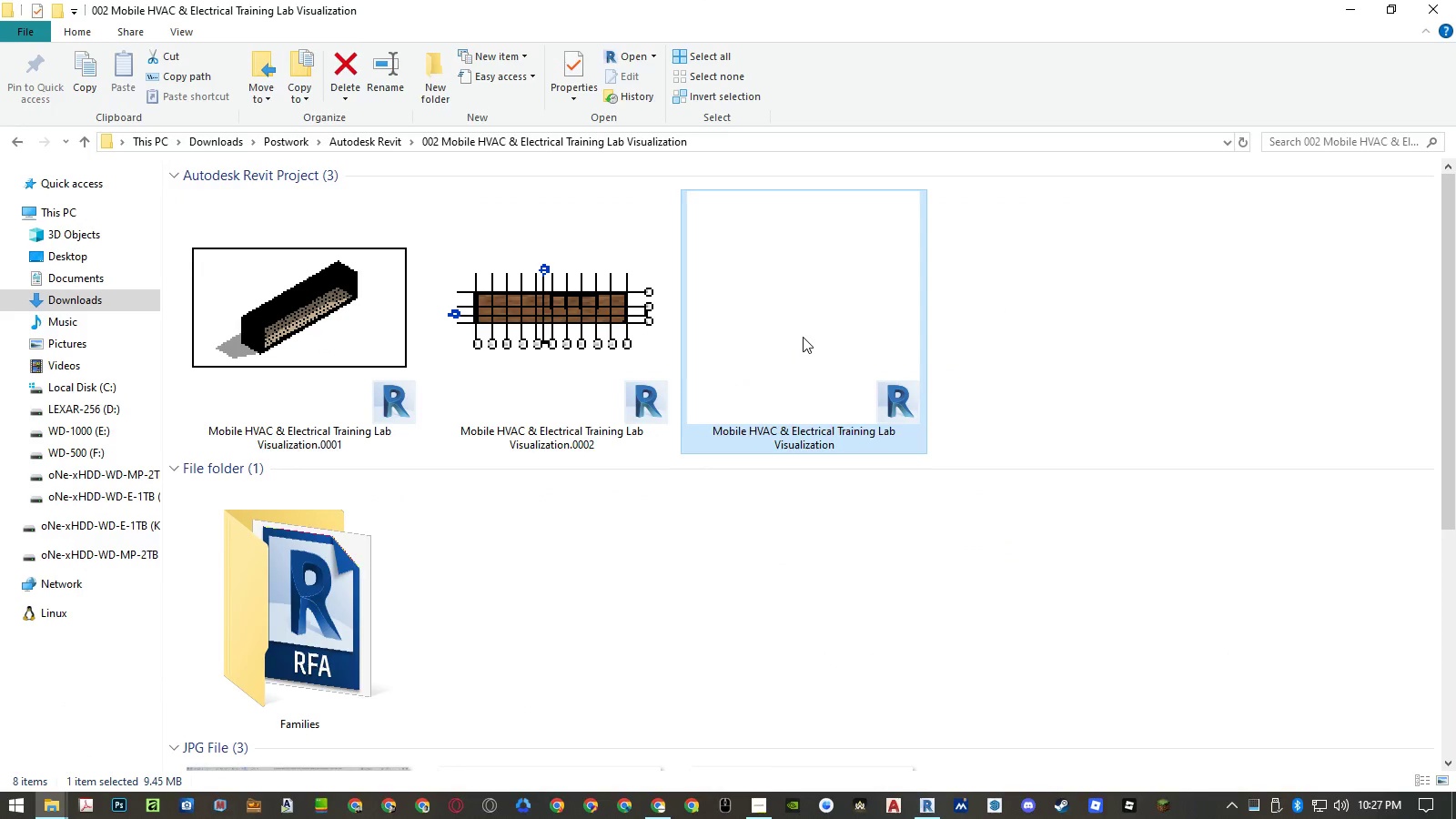 
triple_click([803, 337])
 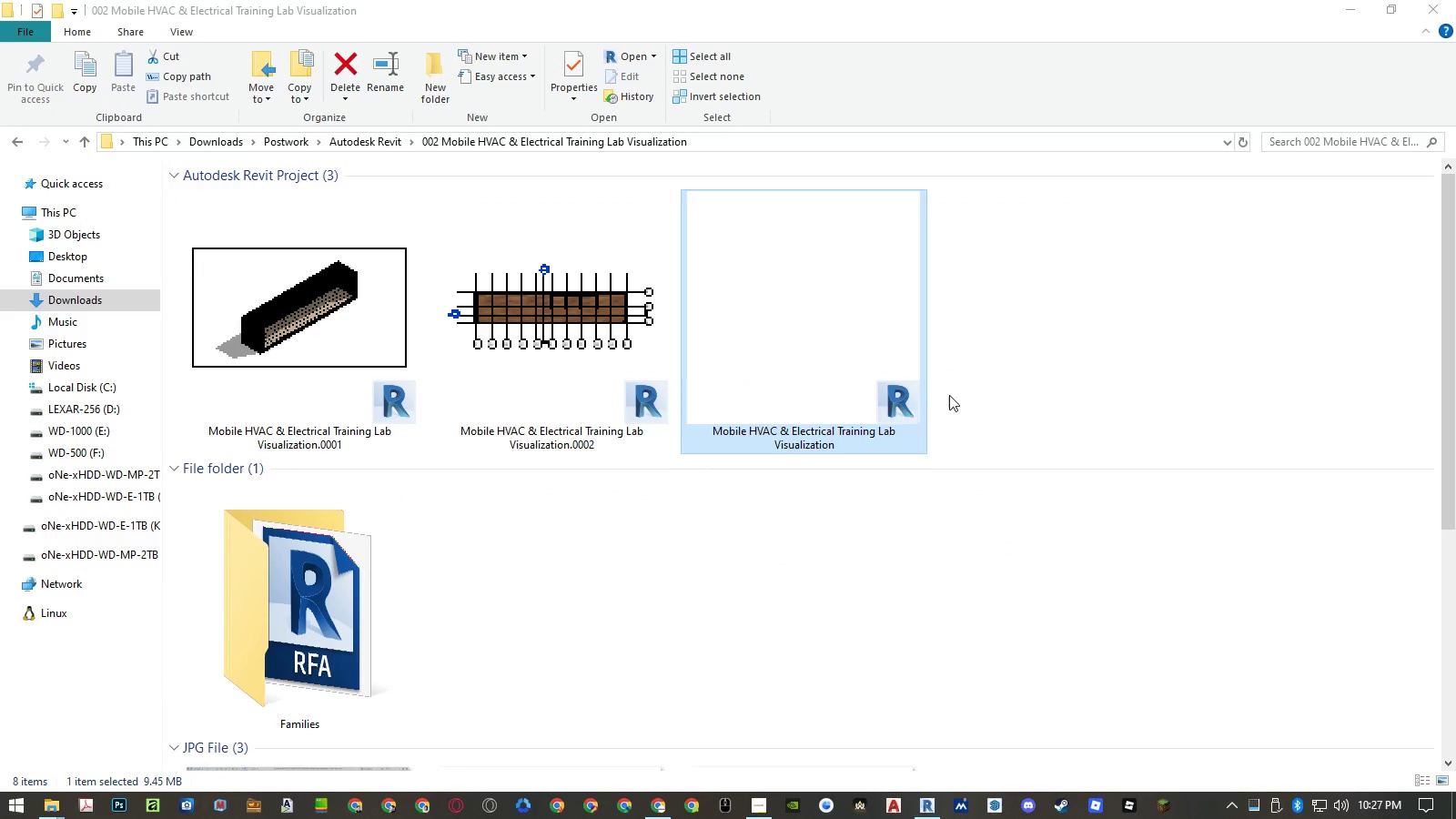 
left_click([1014, 389])
 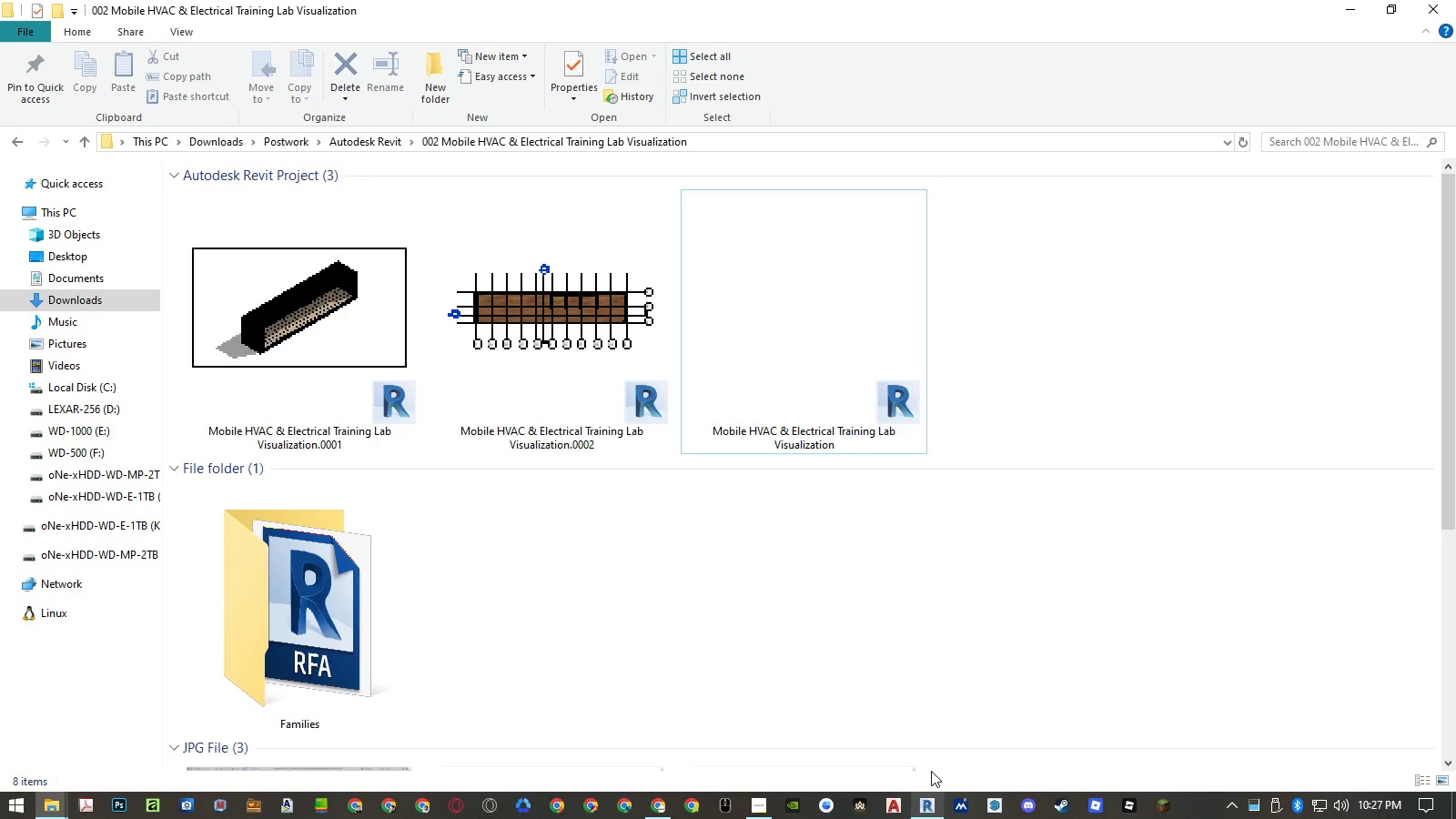 
double_click([834, 403])
 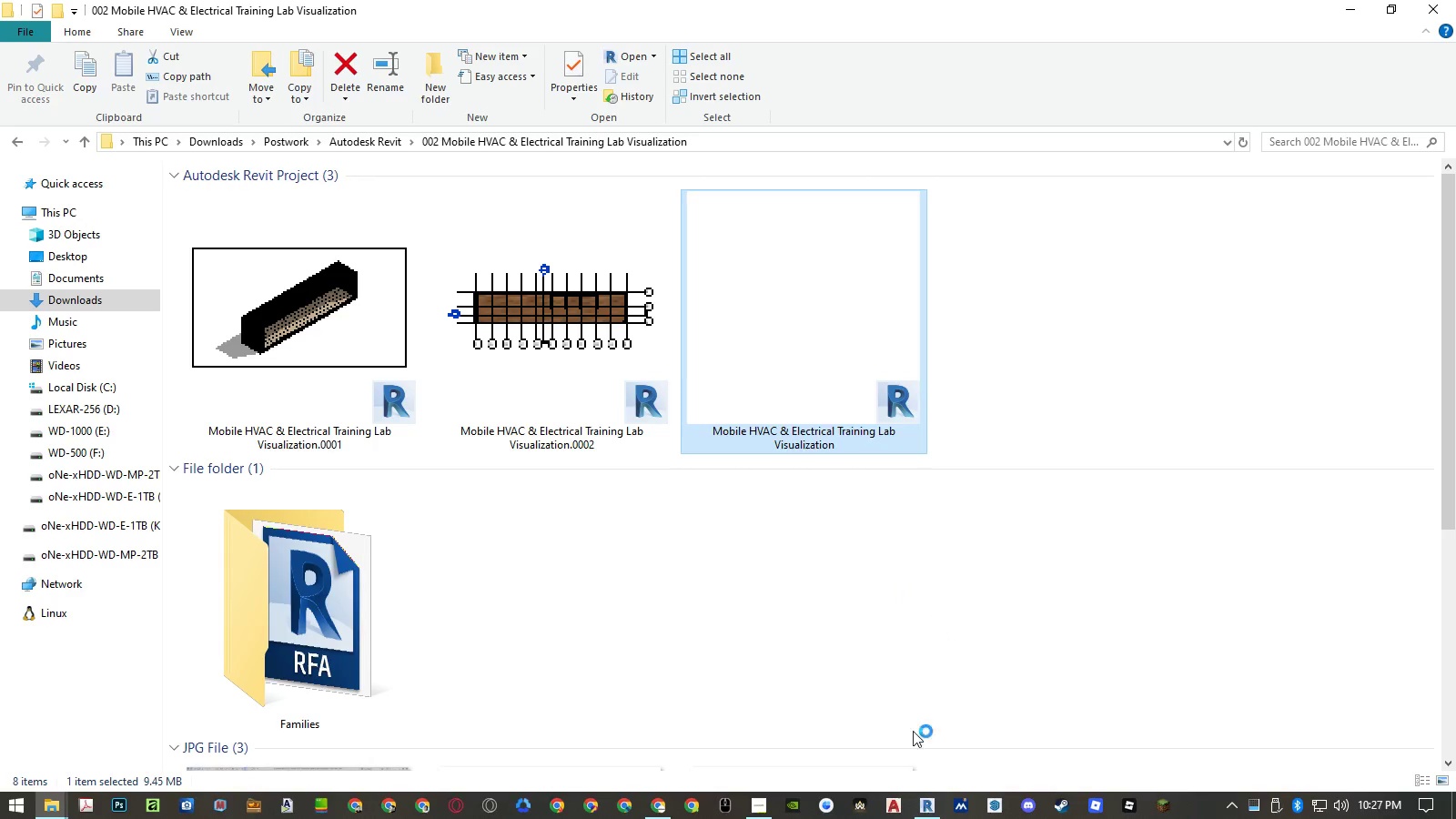 
left_click([927, 805])
 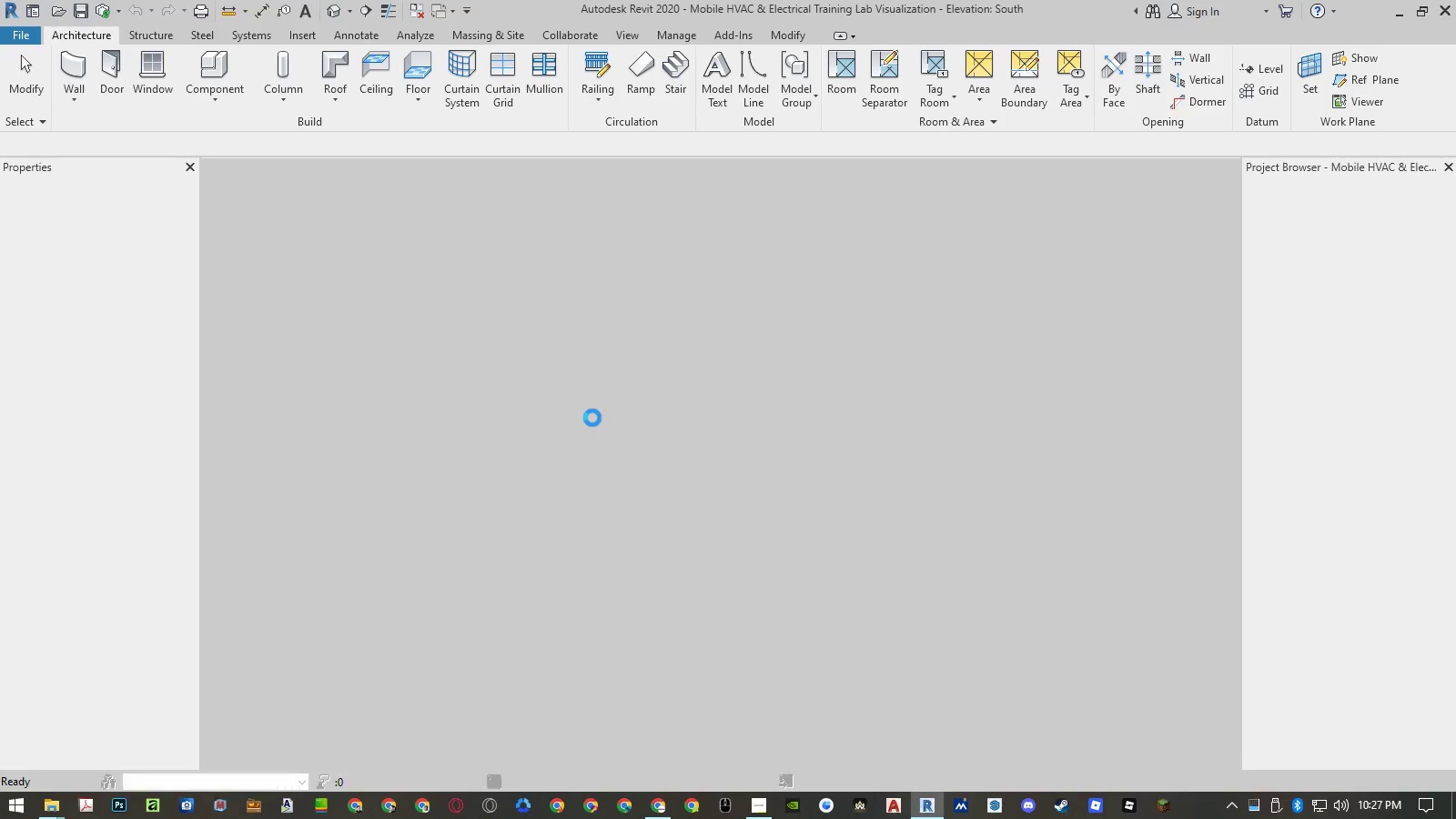 
wait(9.03)
 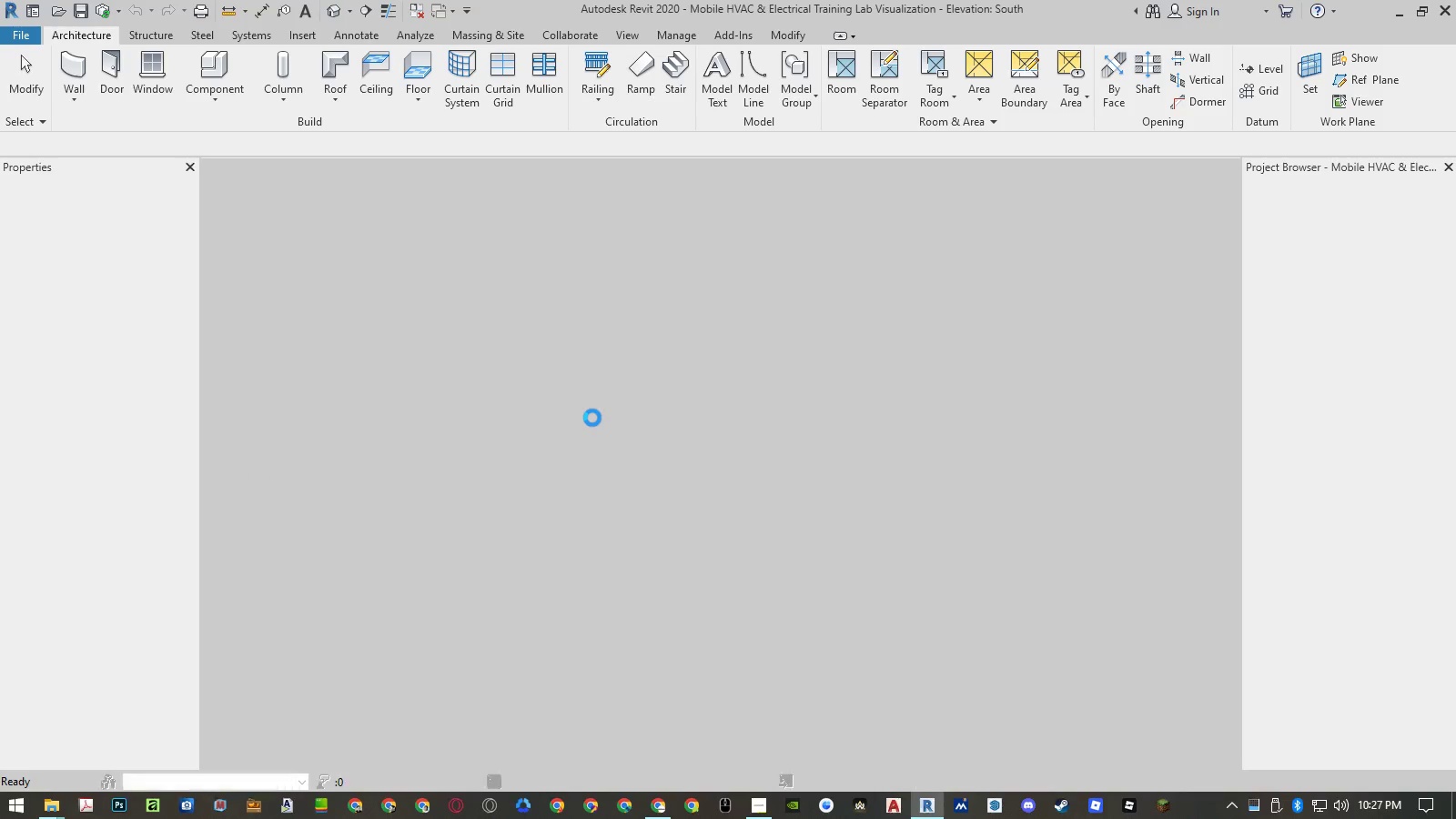 
left_click([631, 364])
 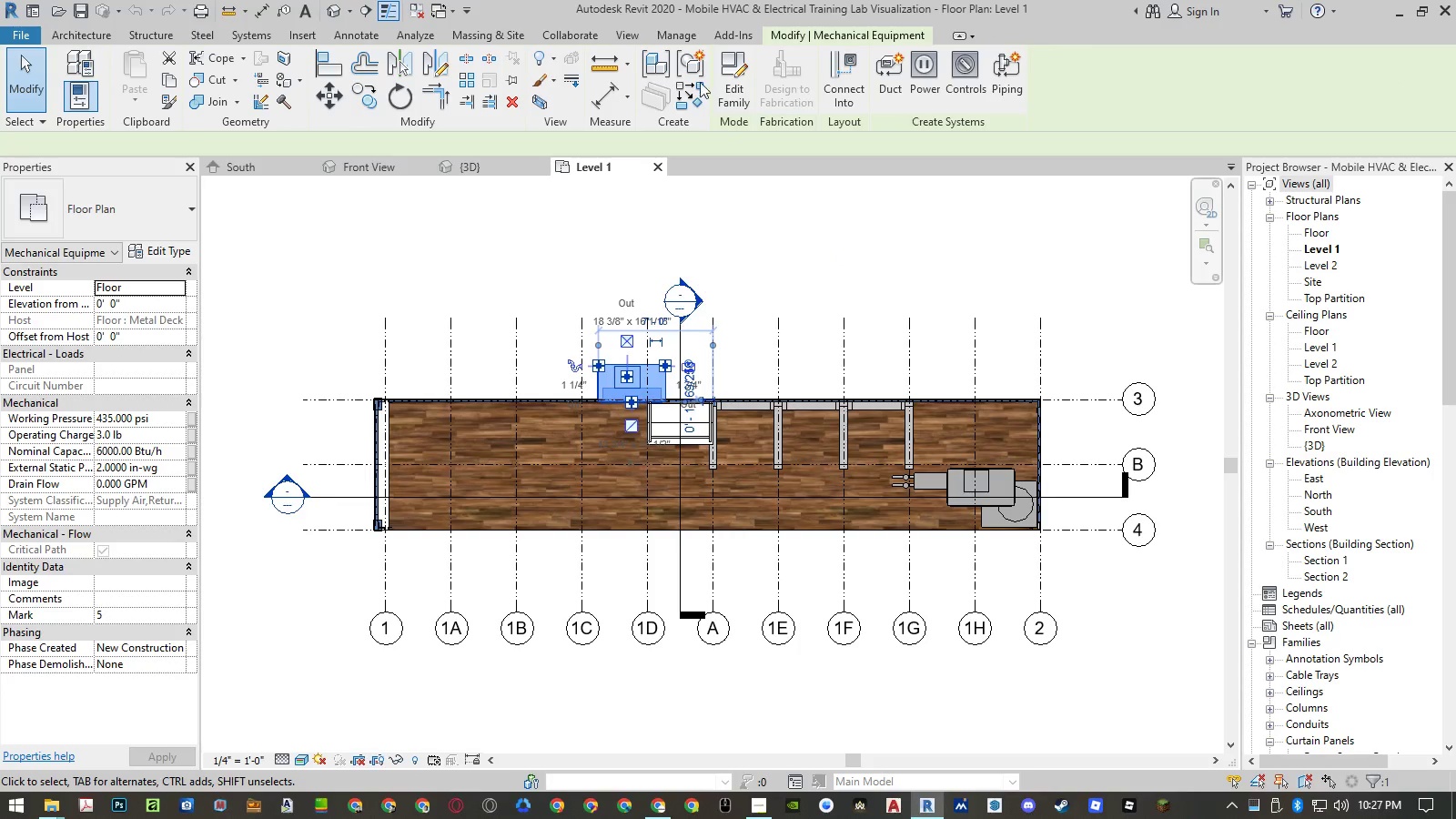 
left_click([630, 41])
 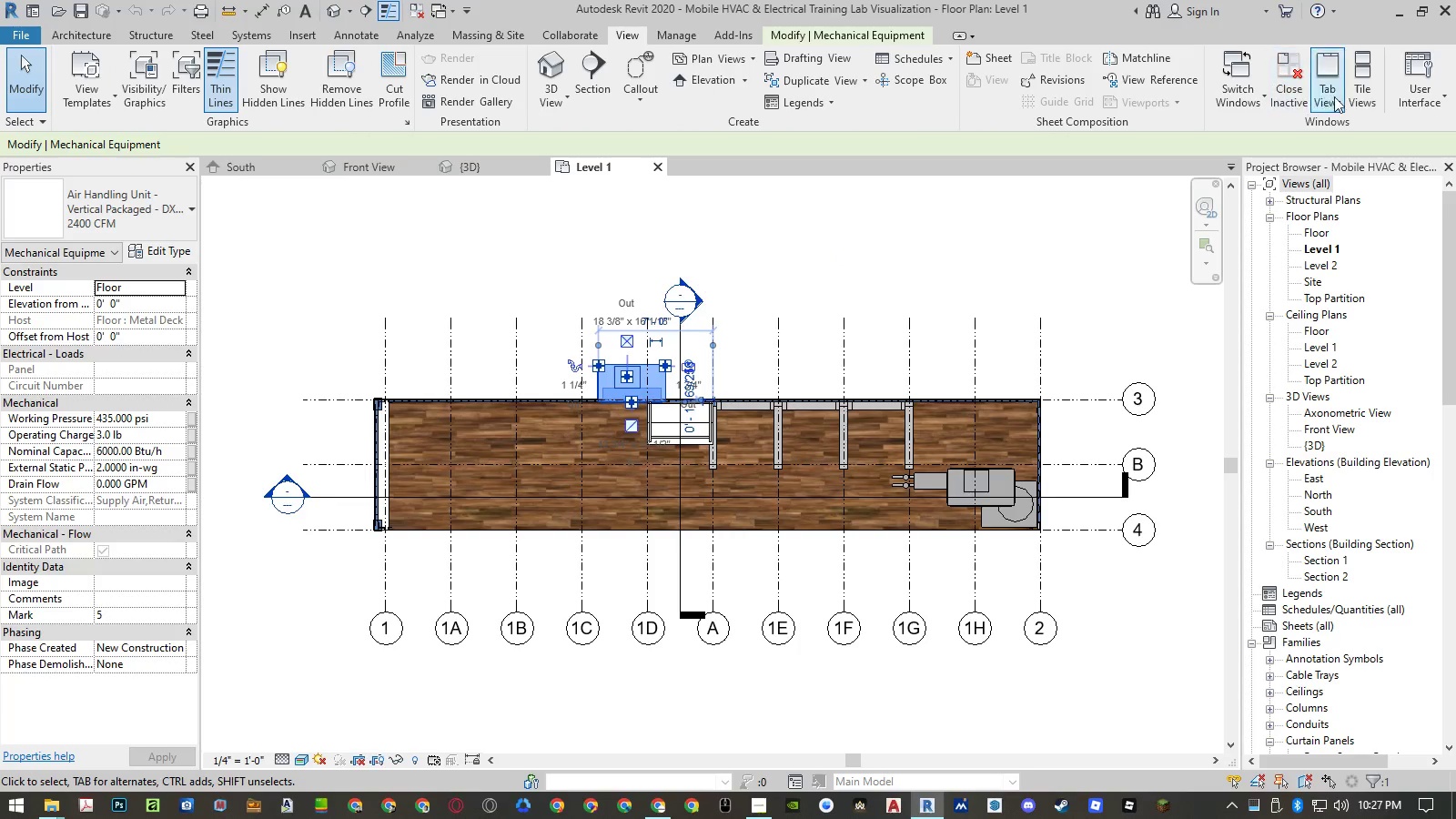 
left_click([1370, 100])
 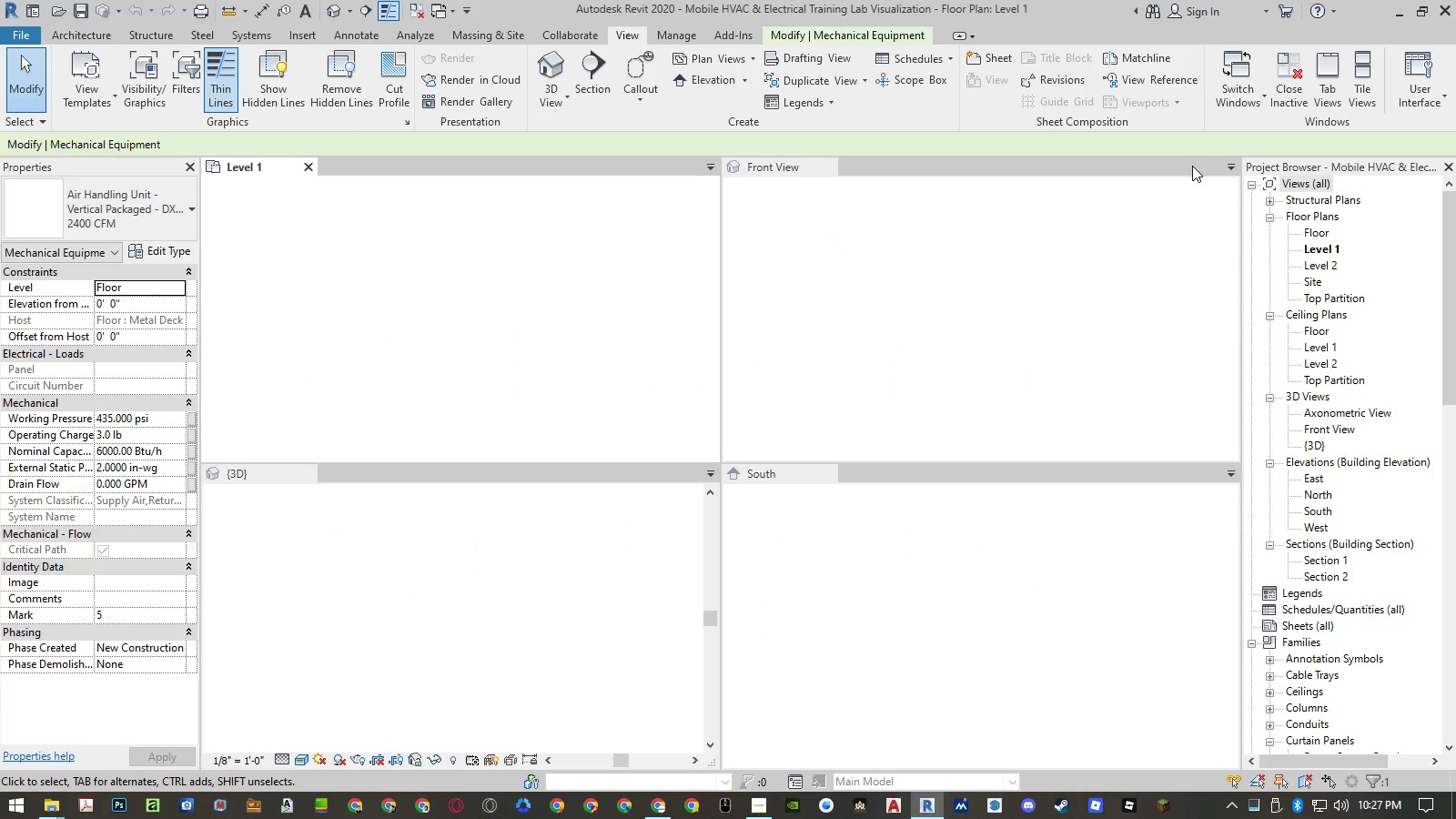 
mouse_move([1122, 217])
 